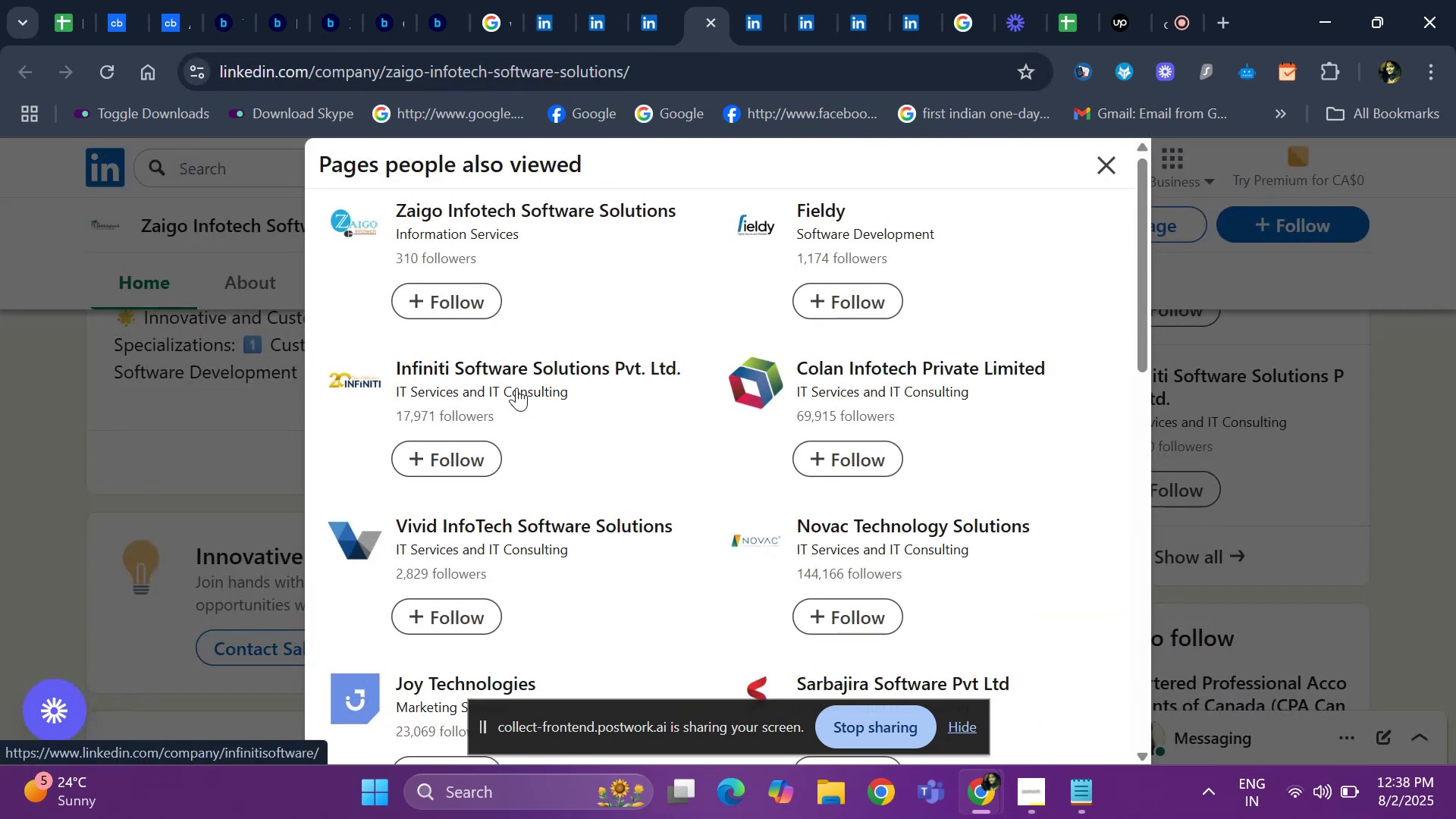 
scroll: coordinate [684, 510], scroll_direction: down, amount: 1.0
 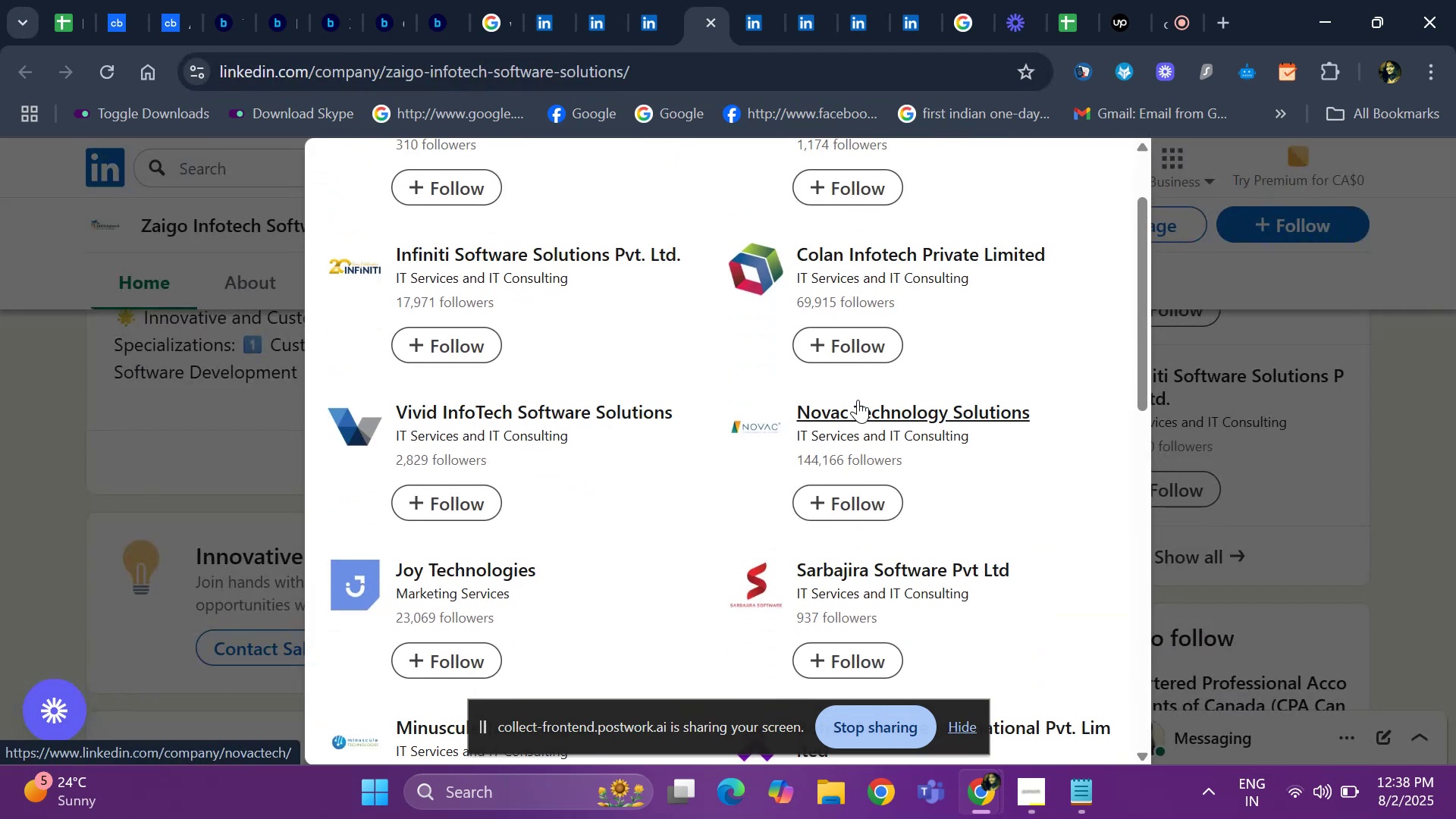 
left_click([891, 428])
 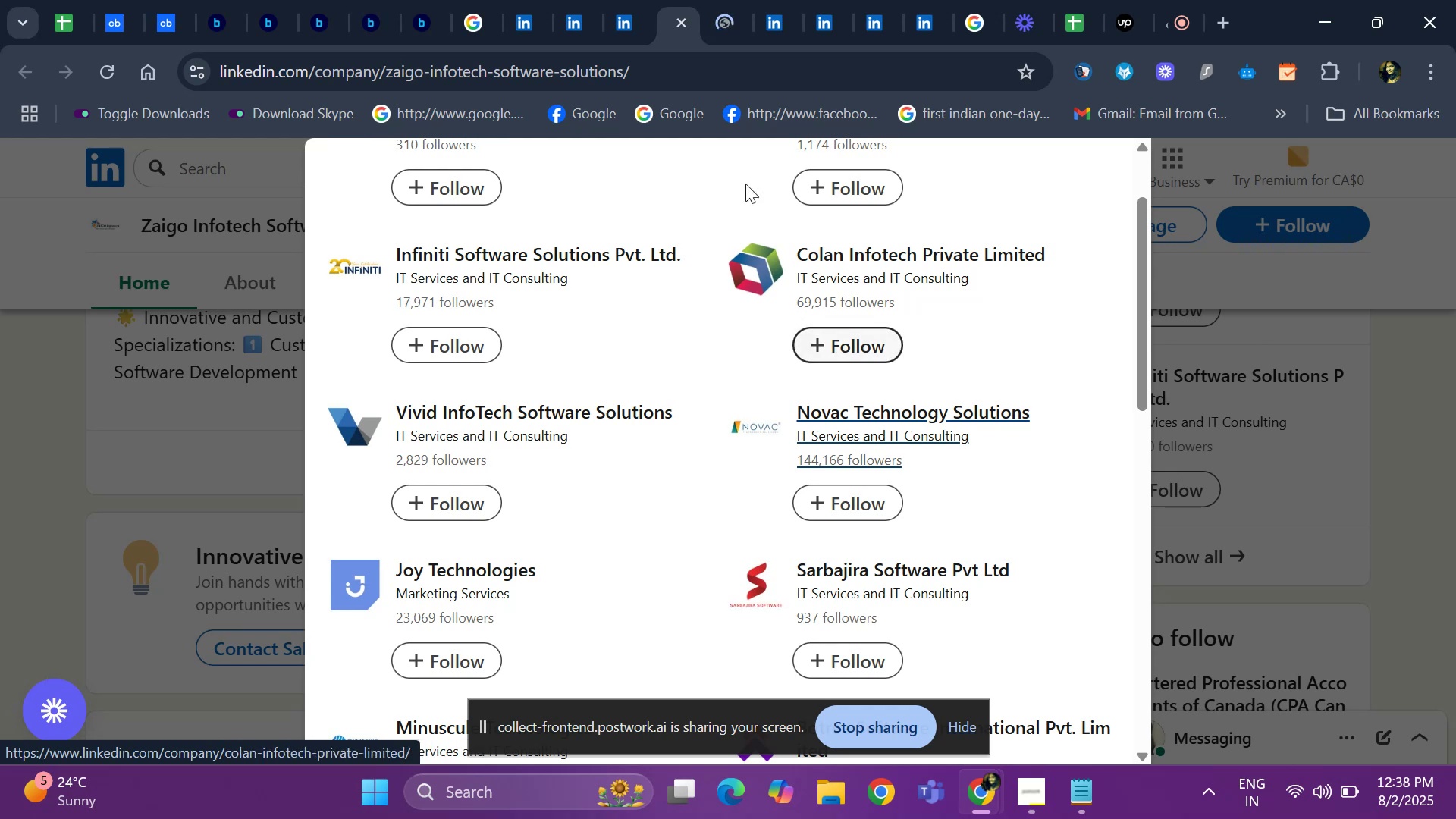 
left_click([713, 5])
 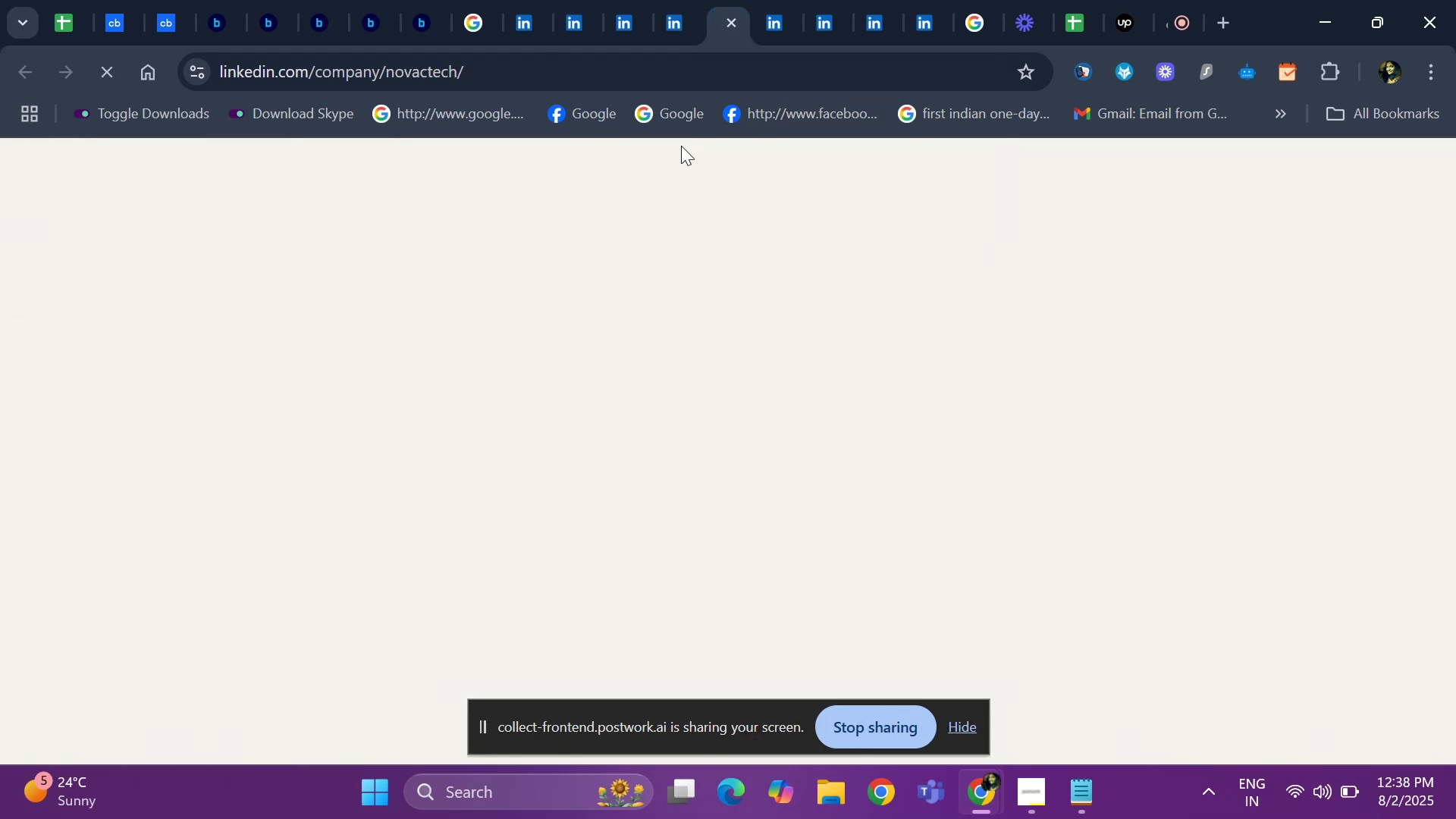 
mouse_move([595, 218])
 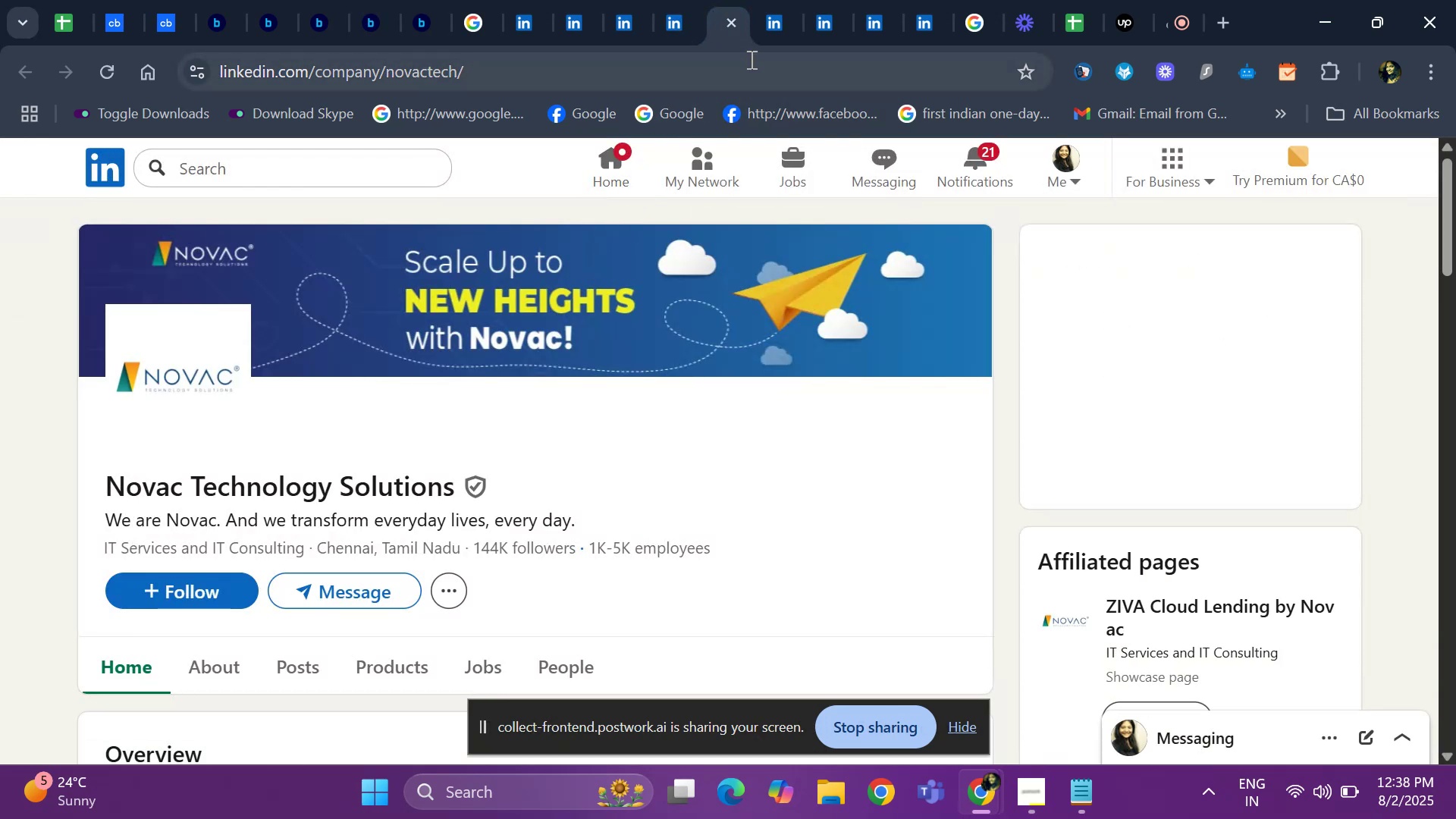 
left_click([727, 15])
 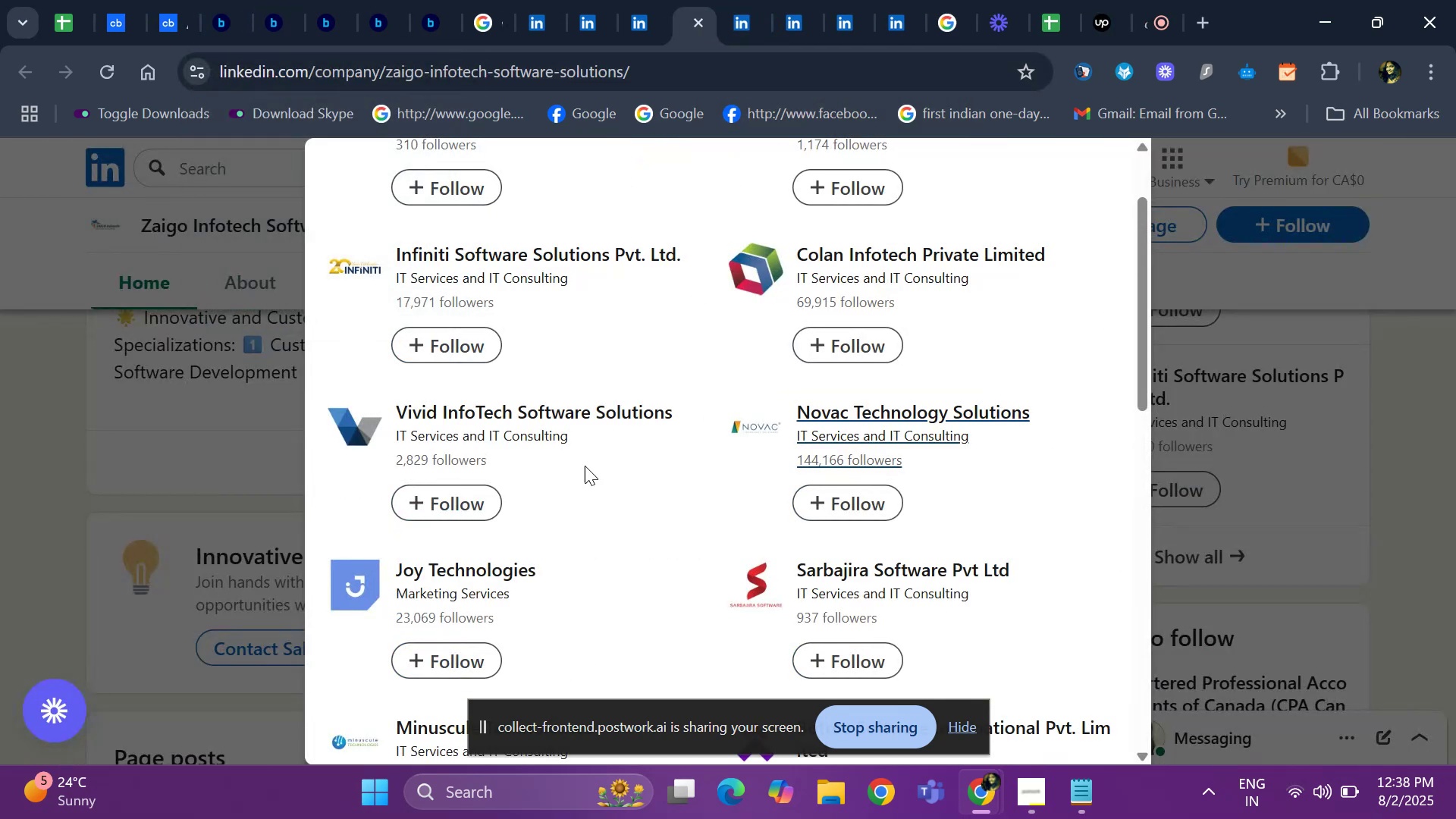 
right_click([449, 410])
 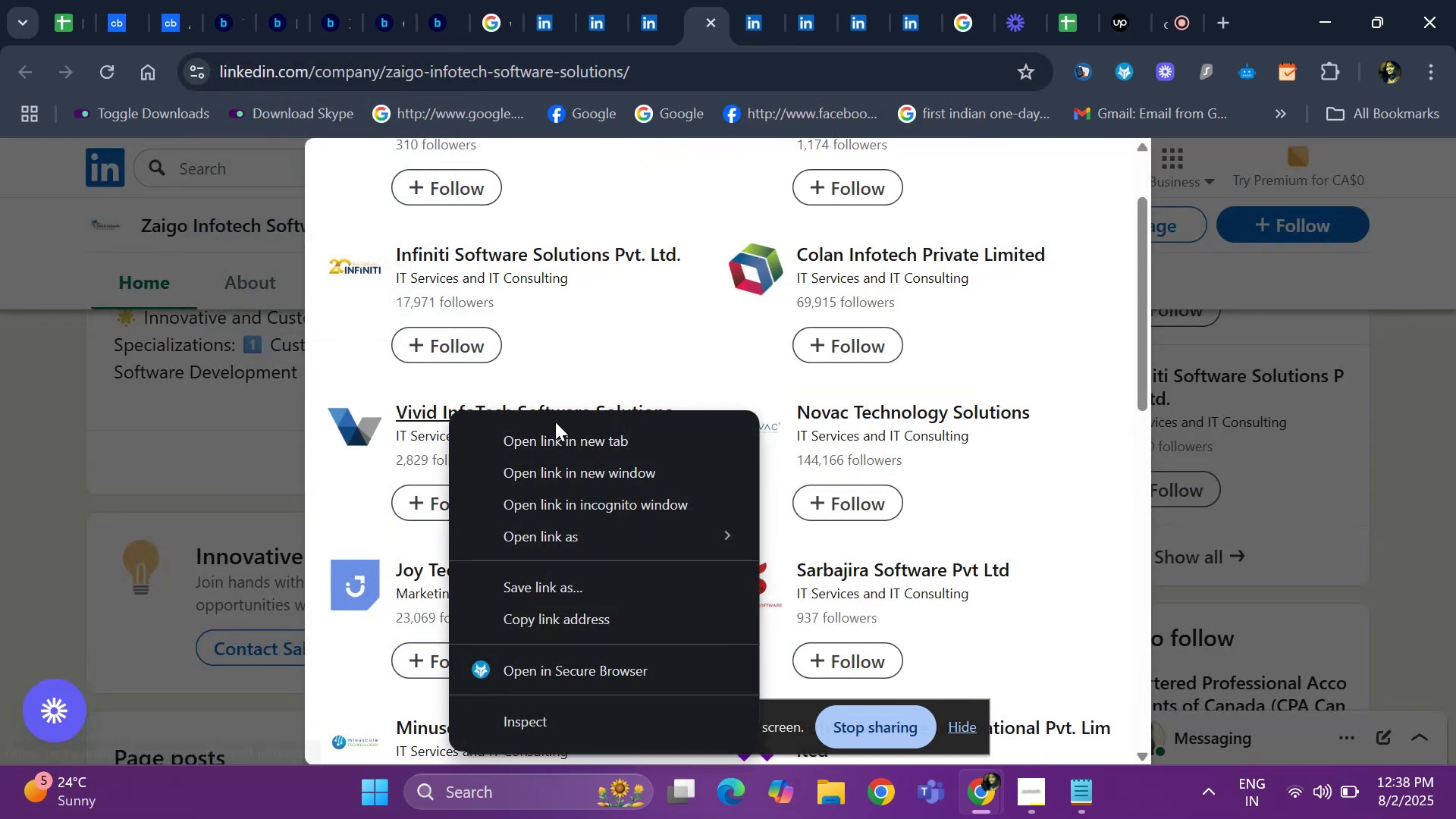 
left_click([554, 436])
 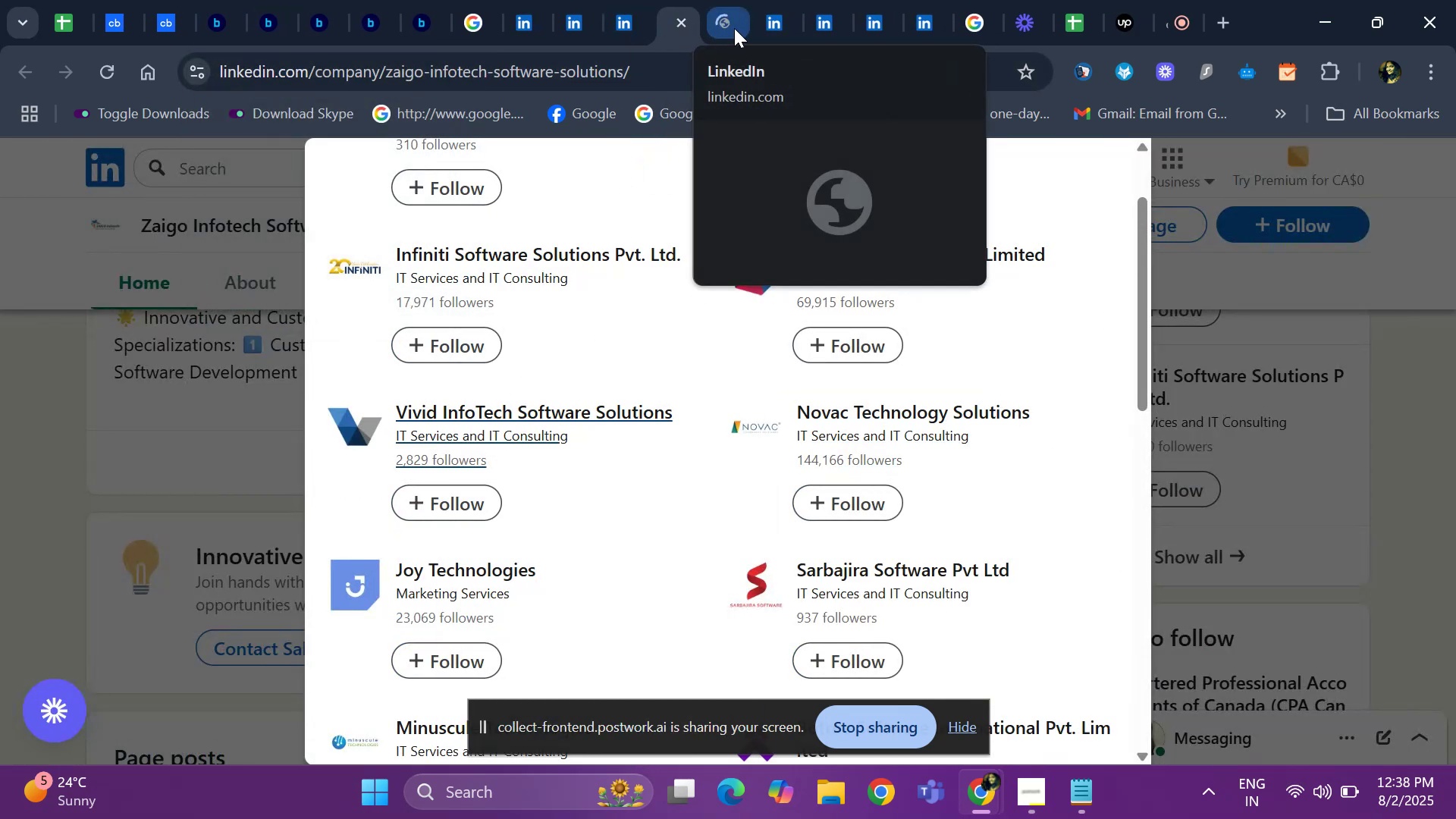 
left_click([739, 27])
 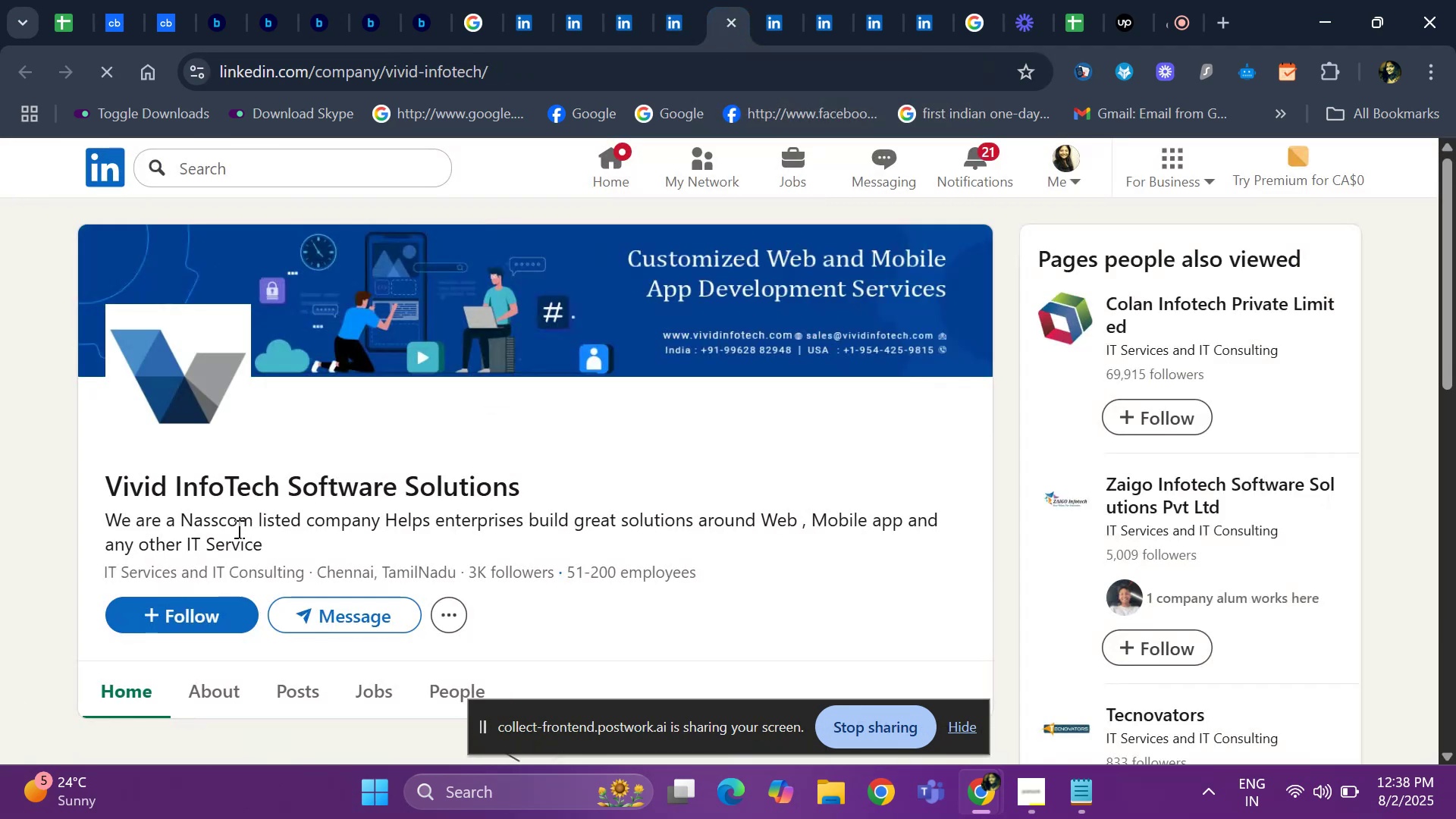 
left_click_drag(start_coordinate=[106, 480], to_coordinate=[547, 489])
 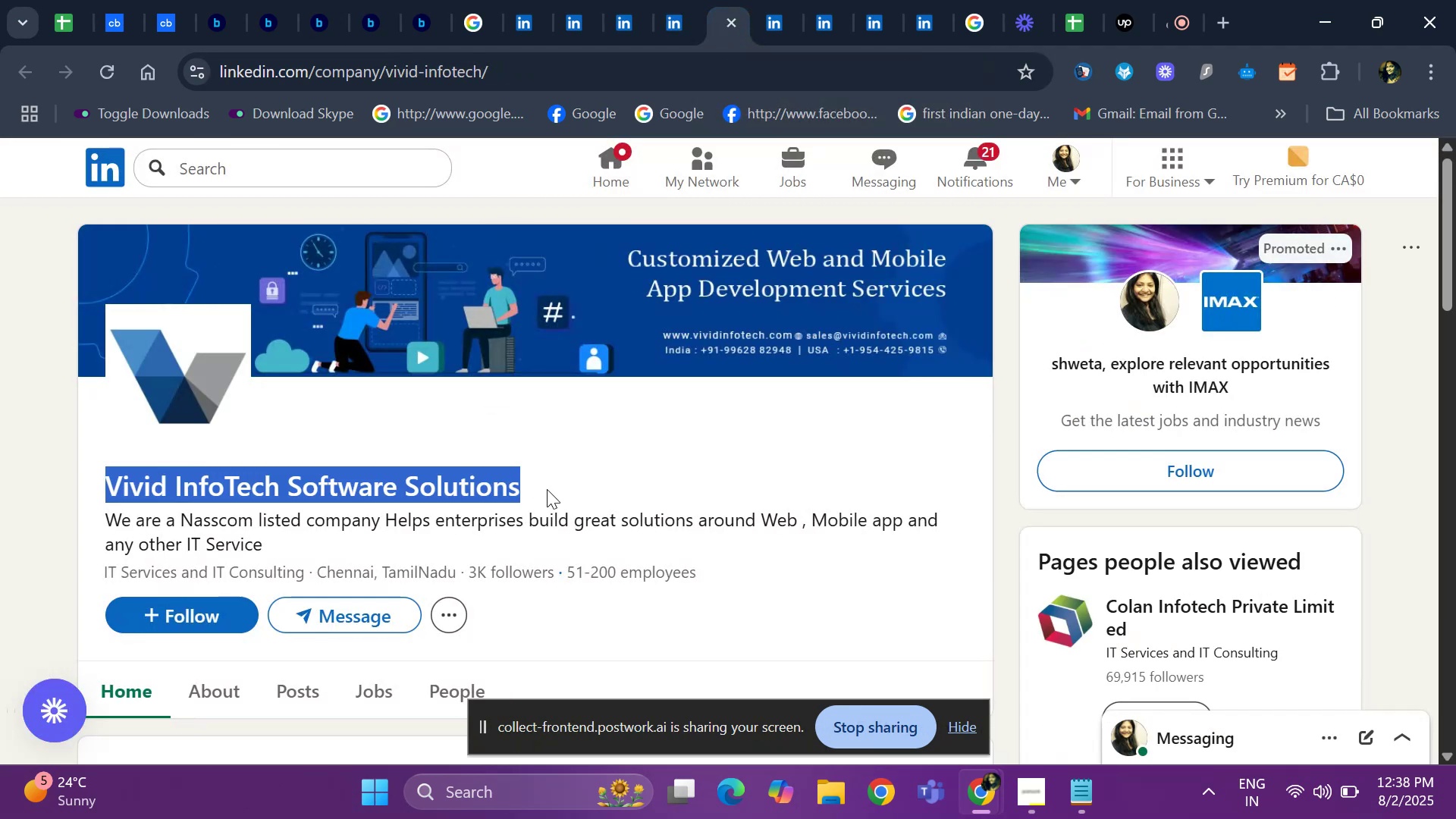 
key(Control+ControlLeft)
 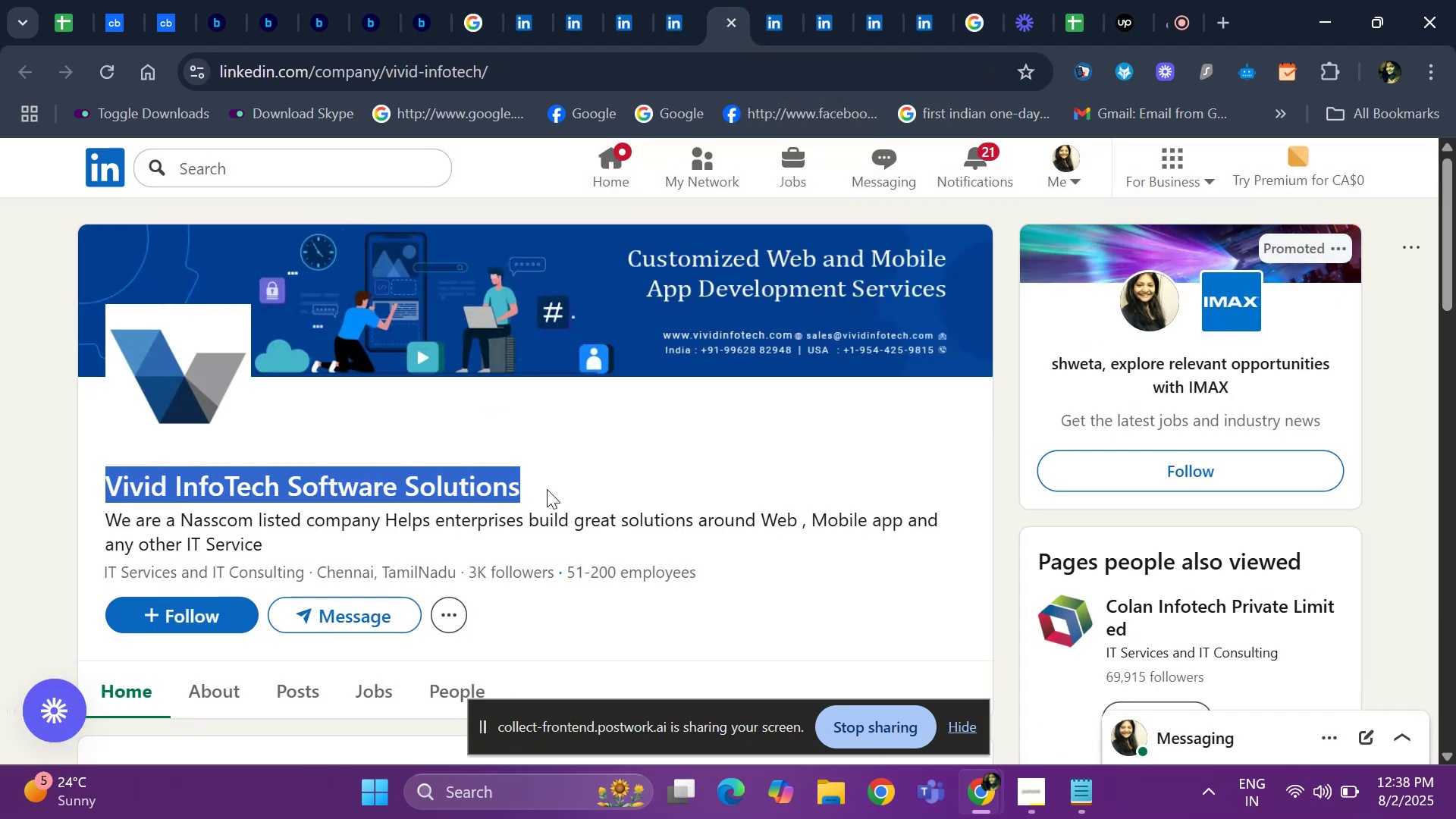 
key(Control+C)
 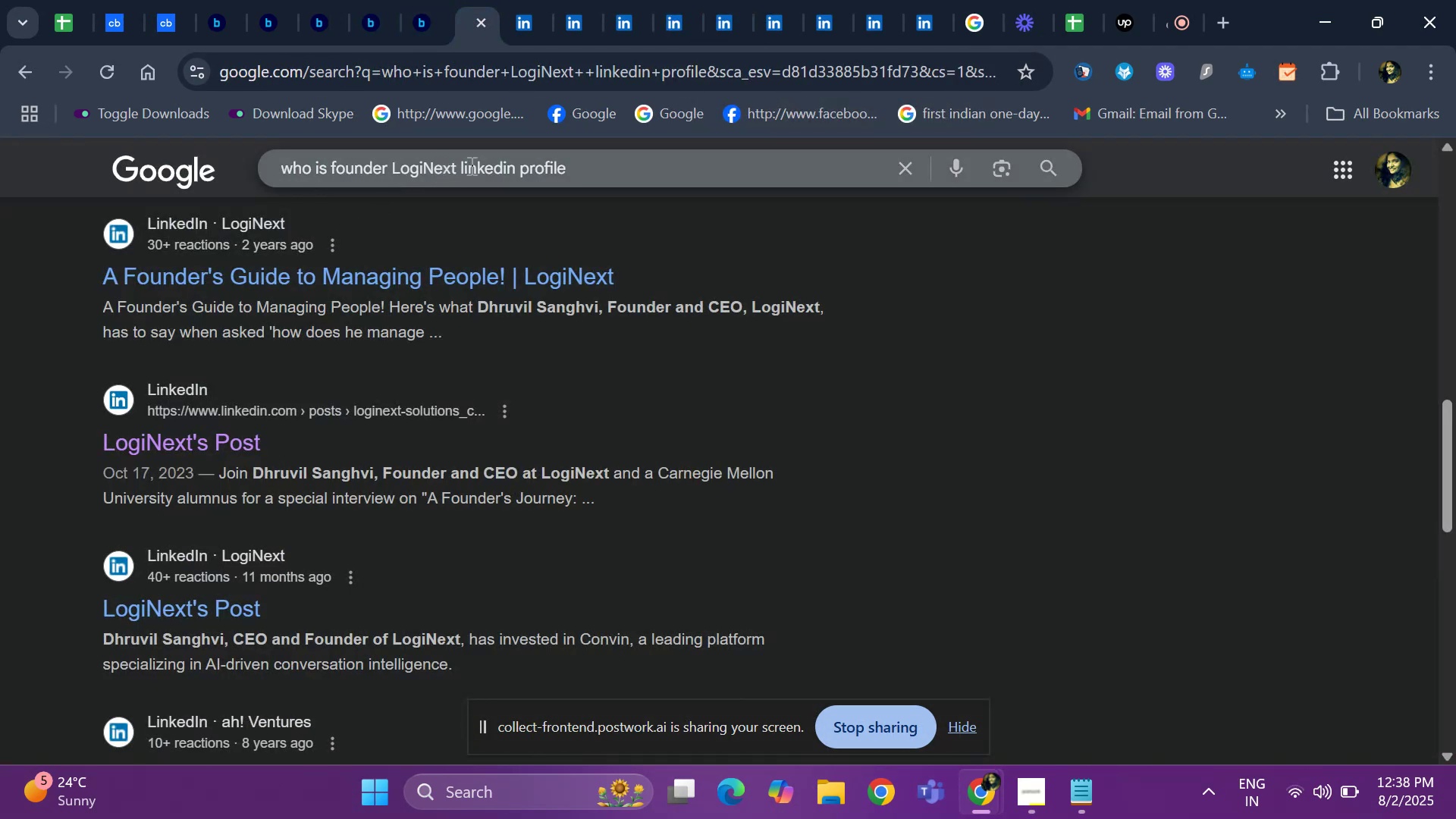 
left_click_drag(start_coordinate=[460, 172], to_coordinate=[391, 181])
 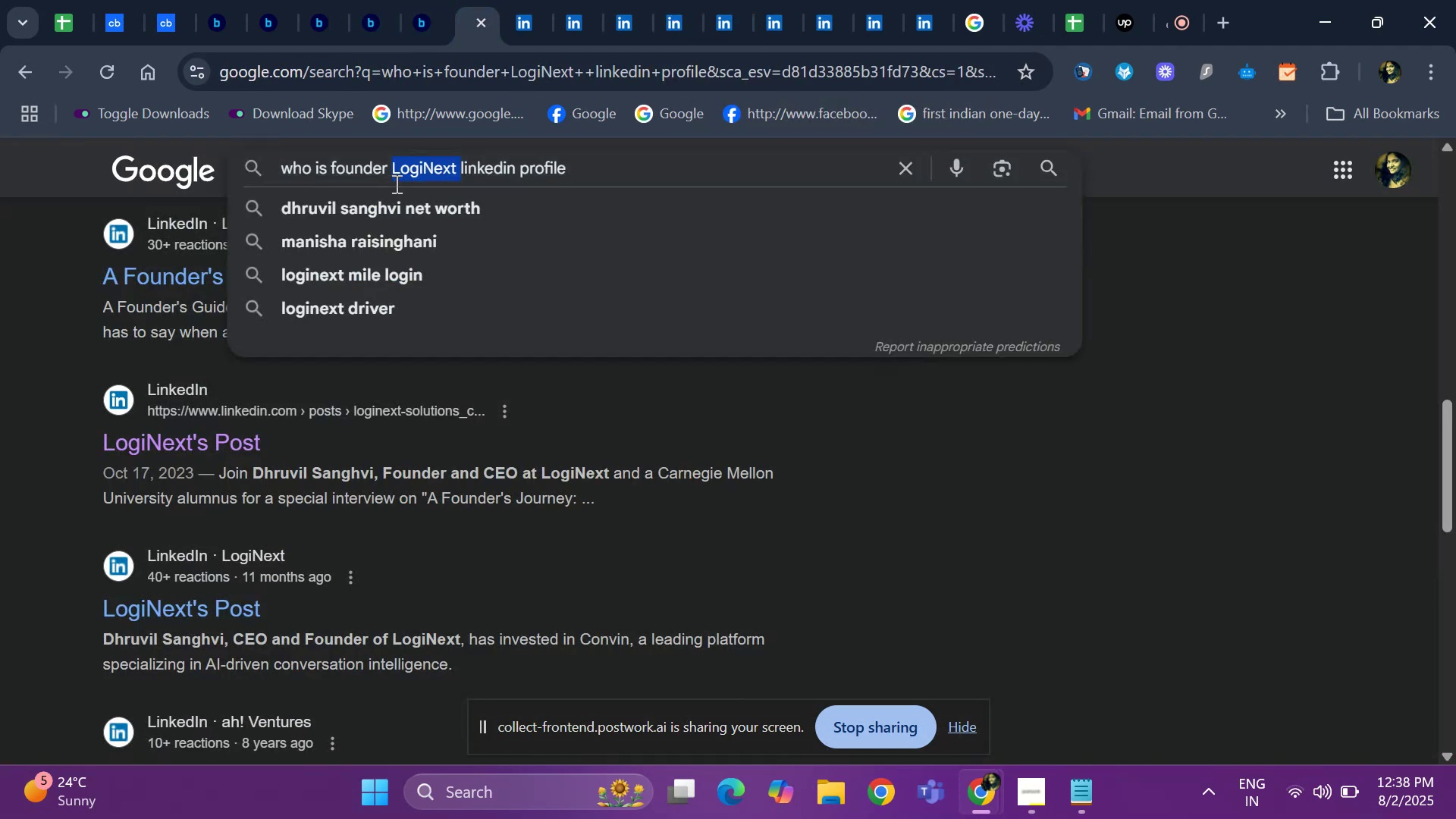 
key(Backspace)
 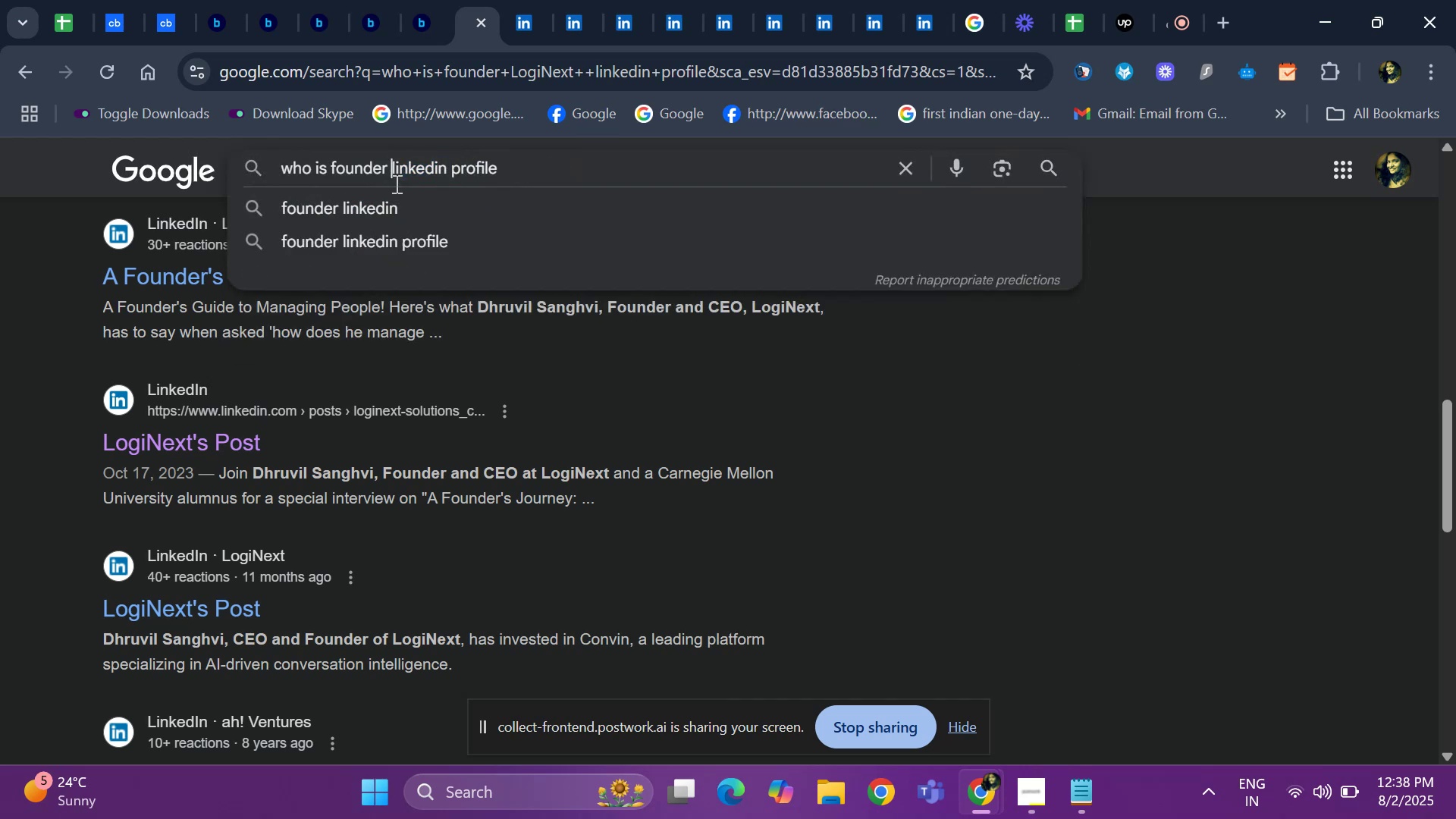 
key(Space)
 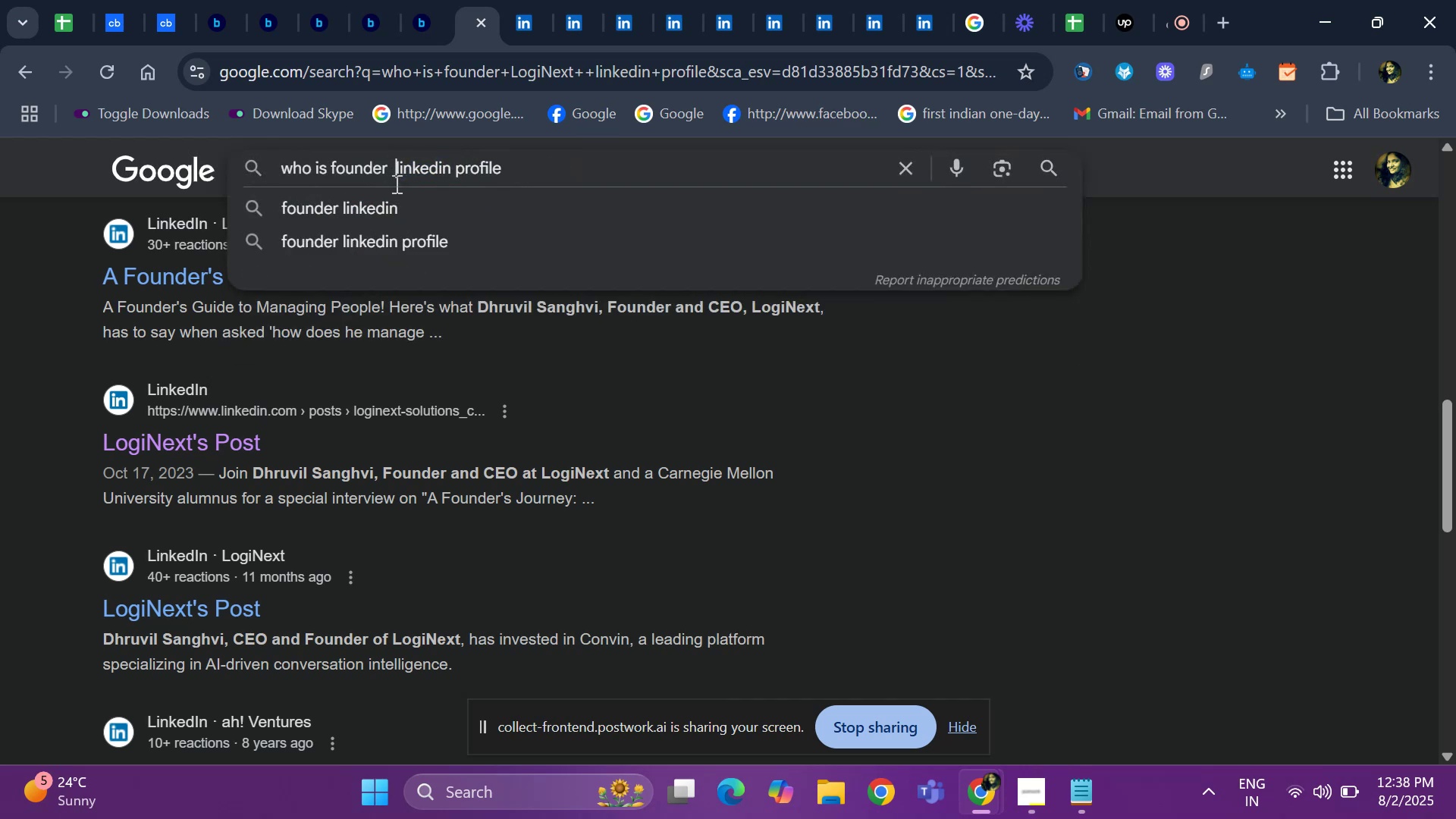 
key(Control+ControlLeft)
 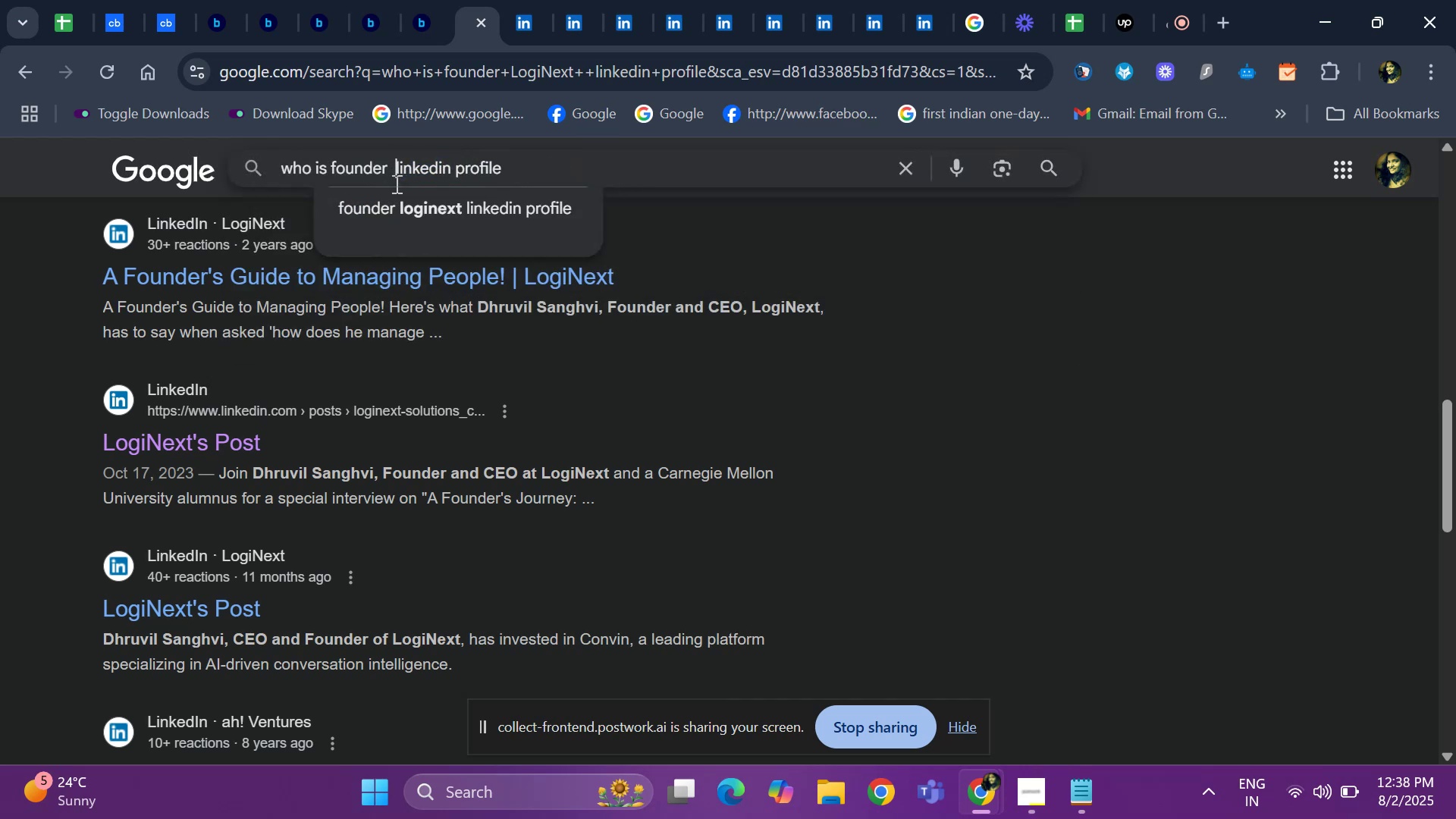 
key(Control+V)
 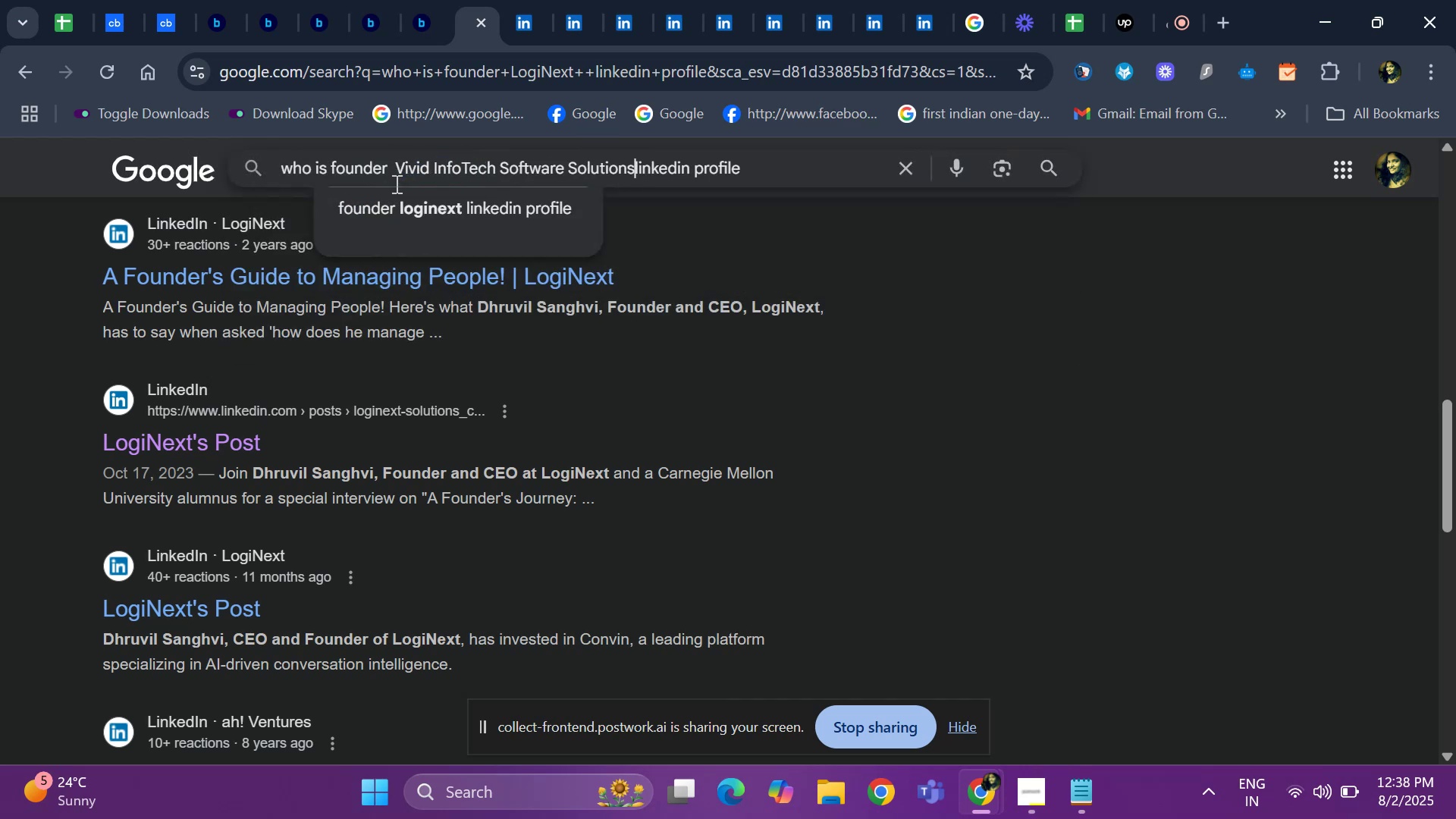 
key(Space)
 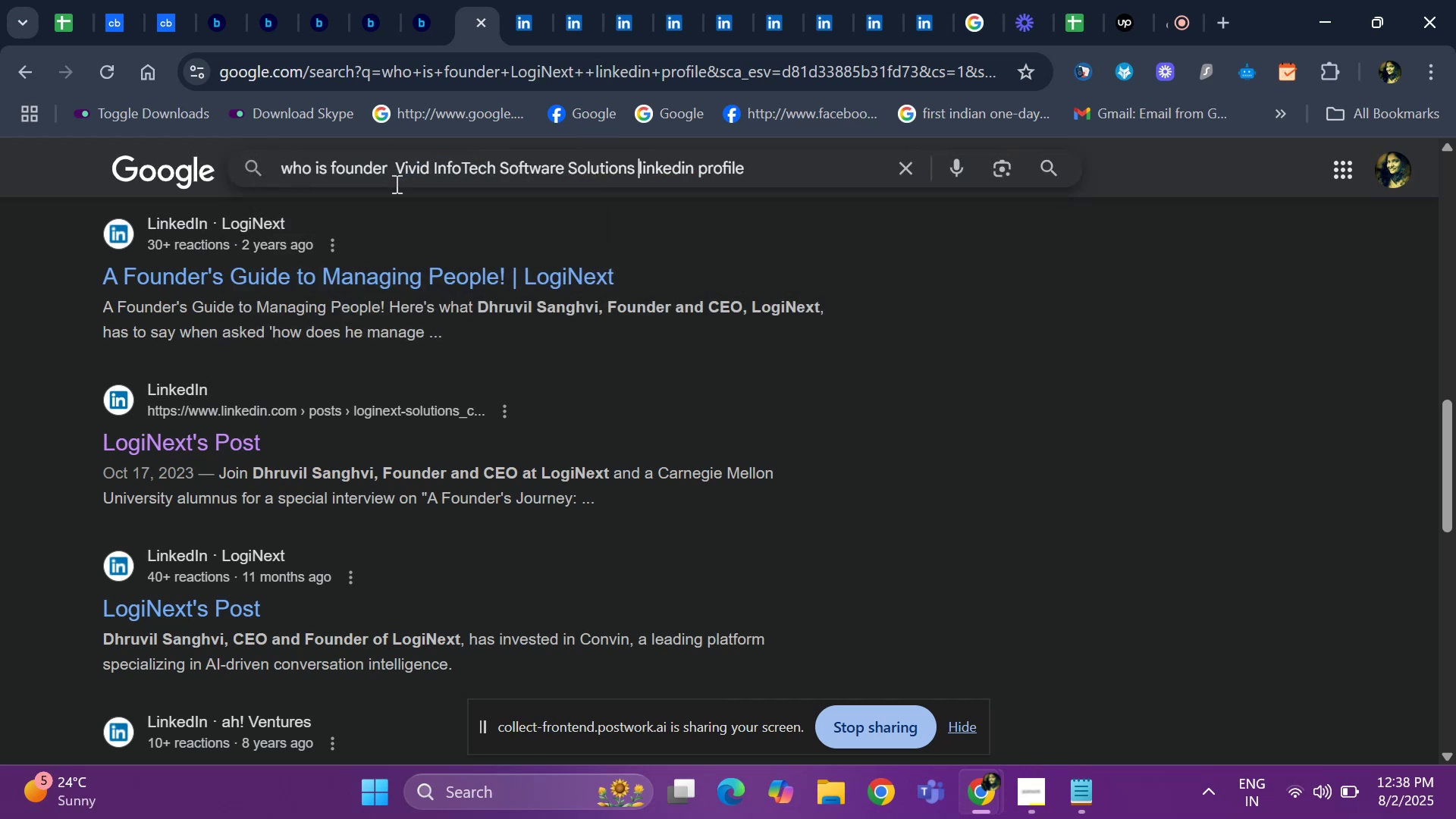 
key(Enter)
 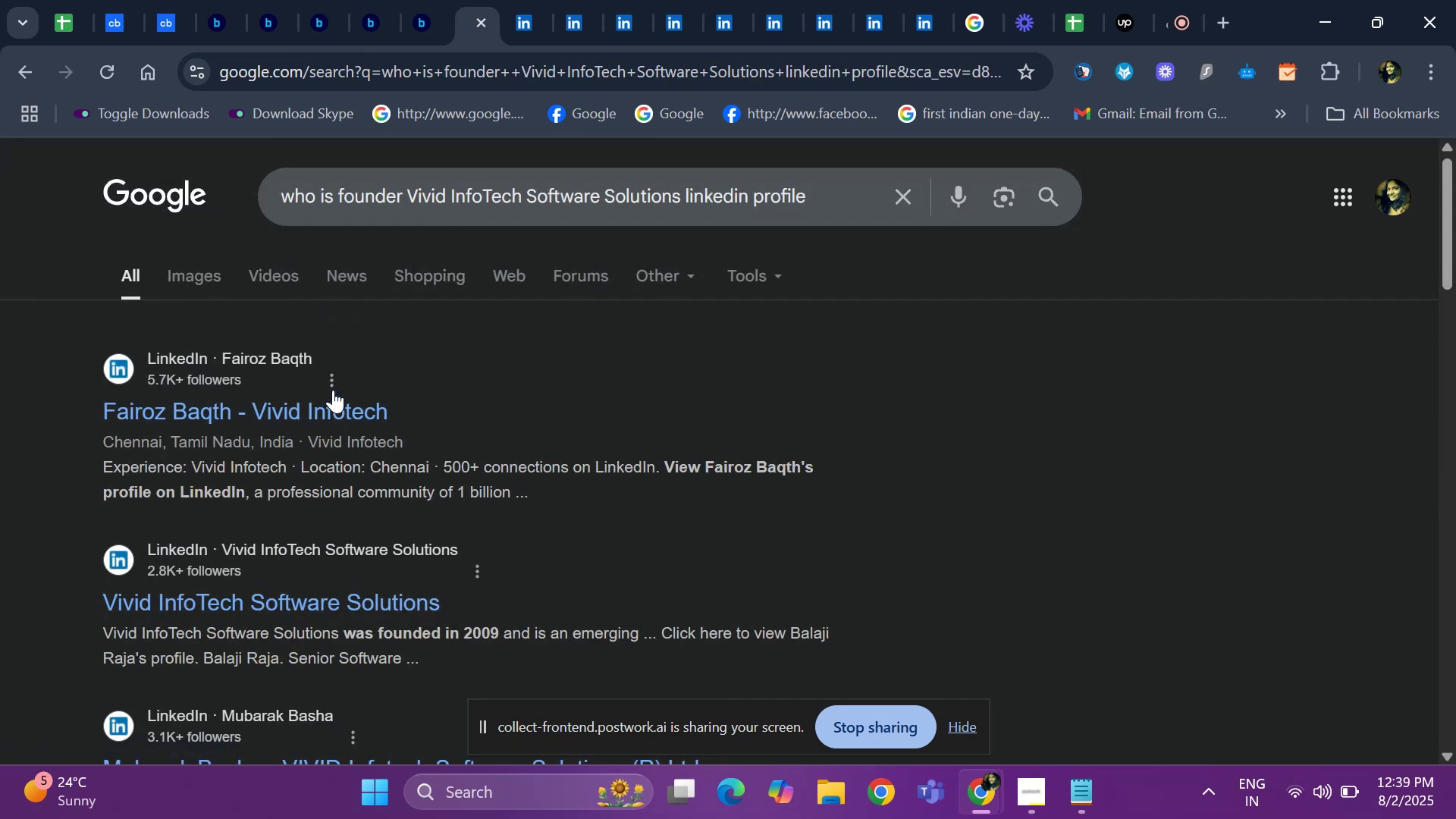 
wait(5.35)
 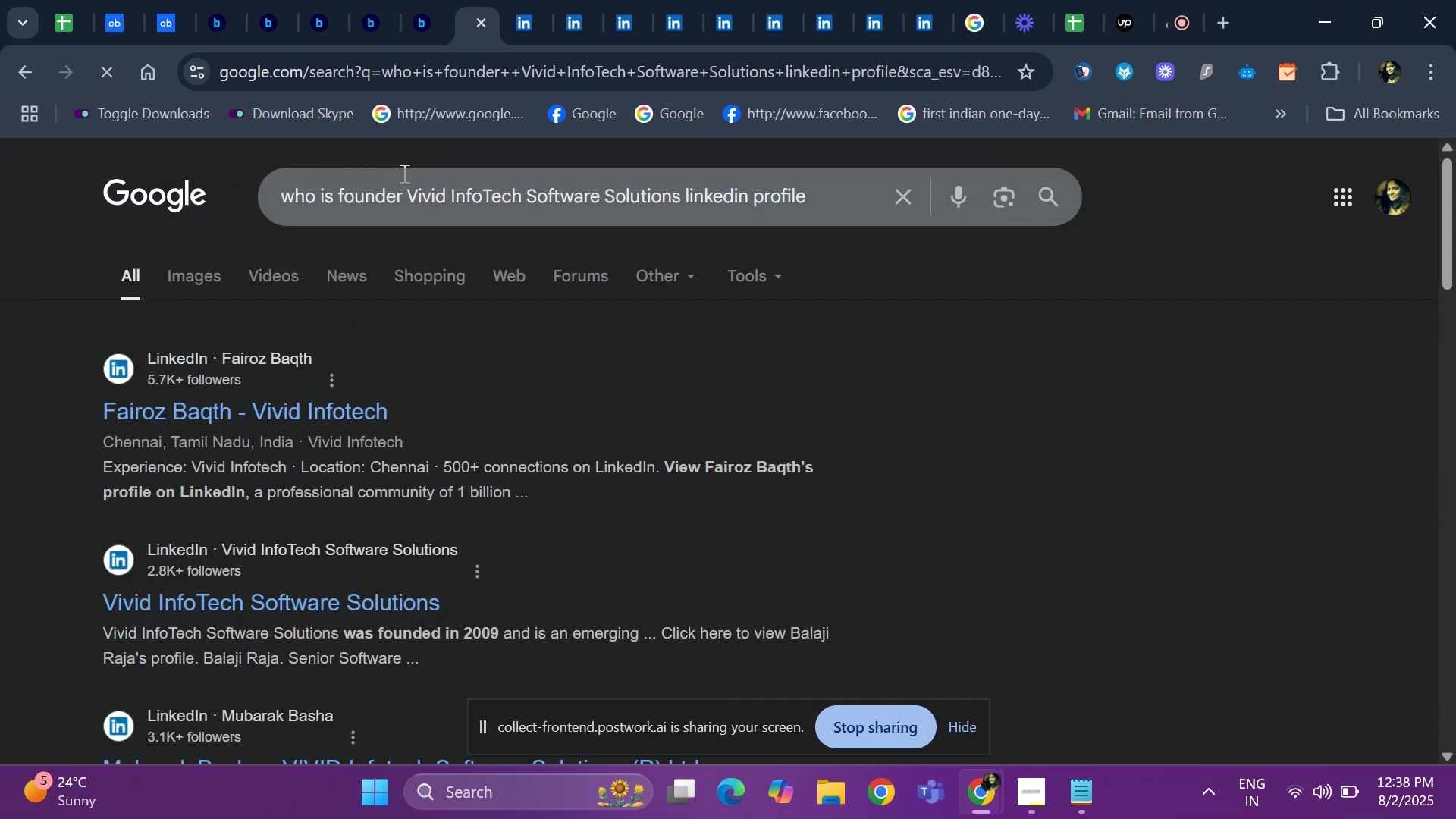 
right_click([234, 412])
 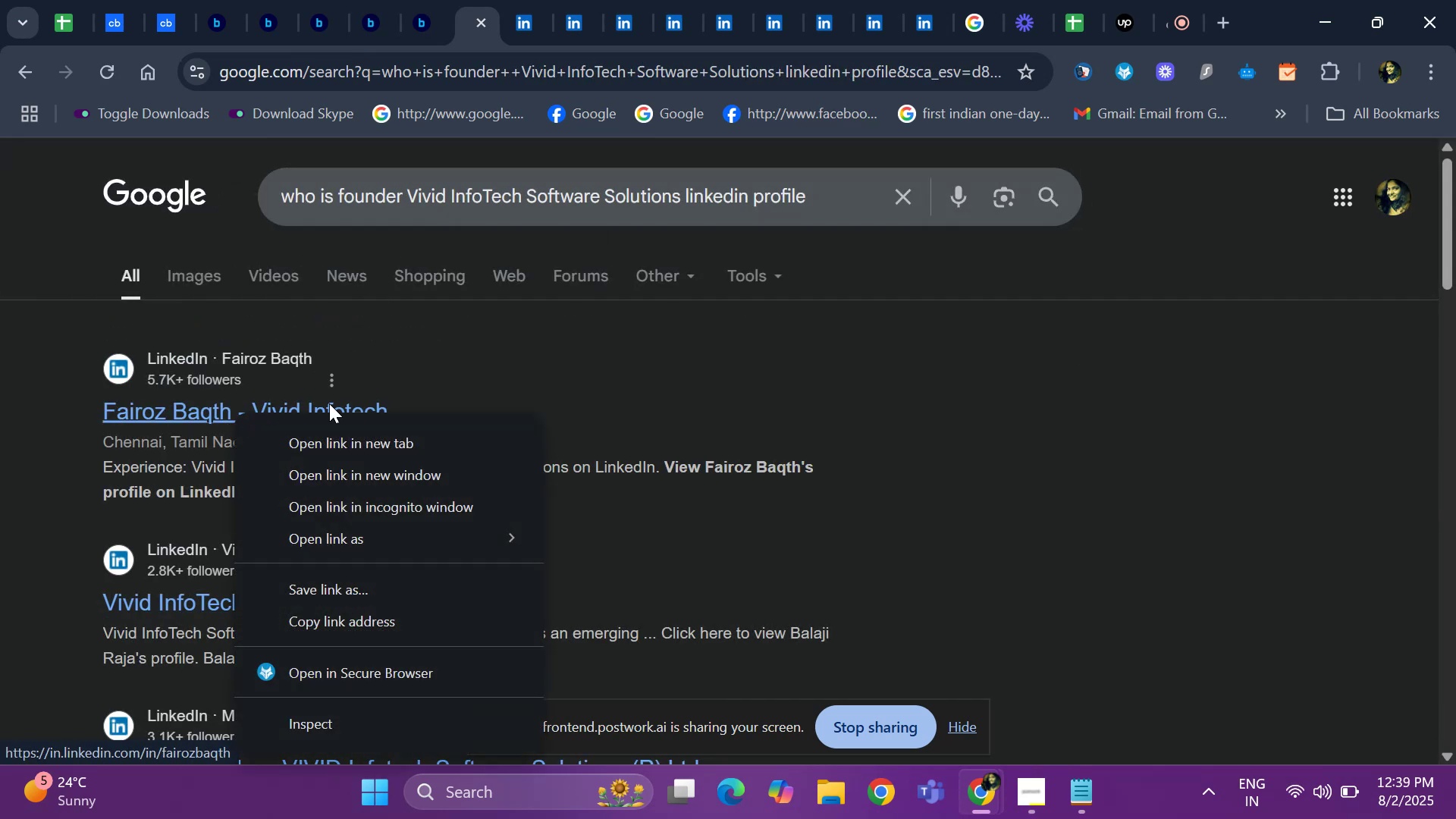 
left_click([337, 440])
 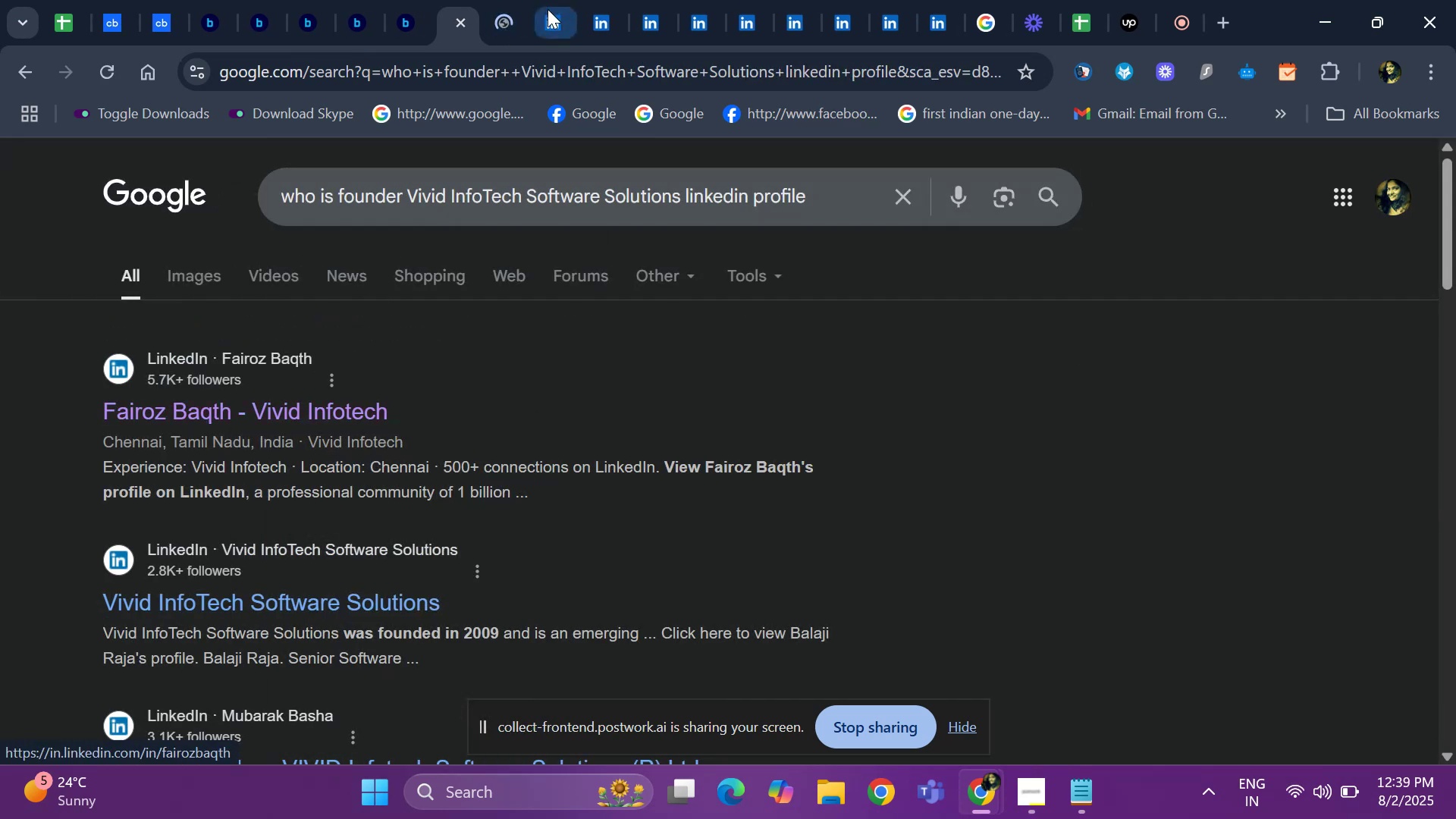 
left_click([510, 27])
 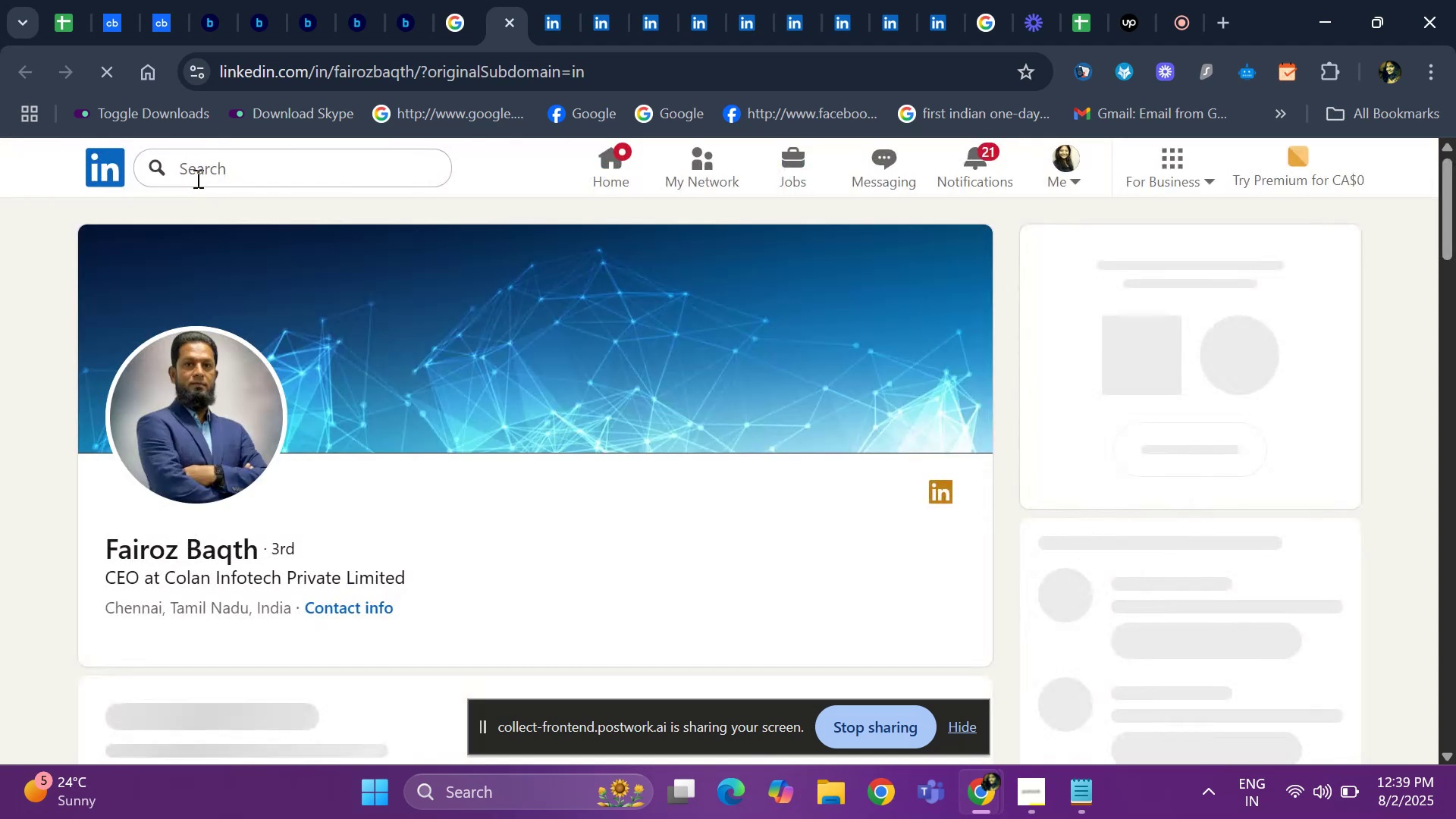 
scroll: coordinate [235, 401], scroll_direction: down, amount: 7.0
 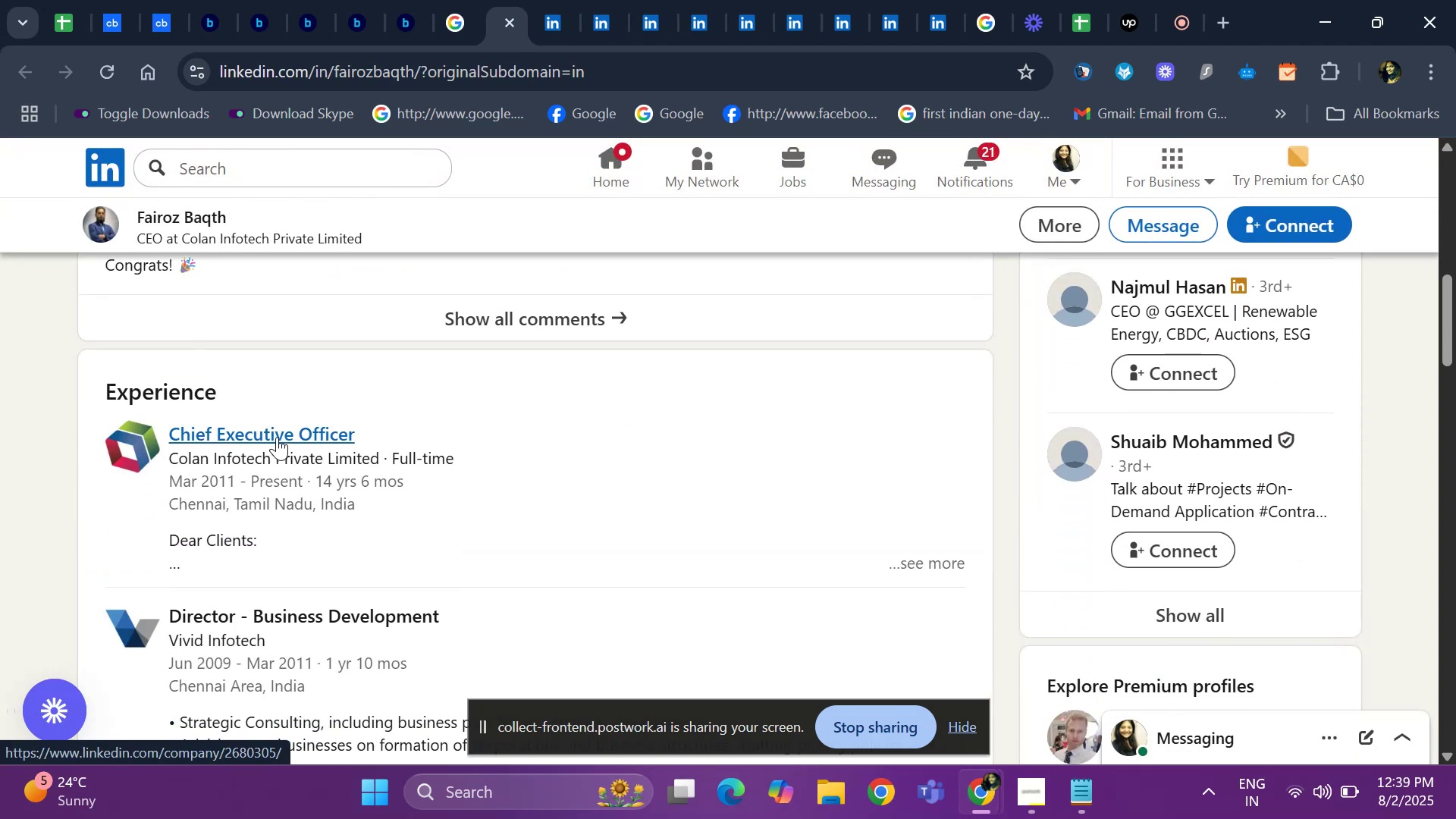 
right_click([278, 436])
 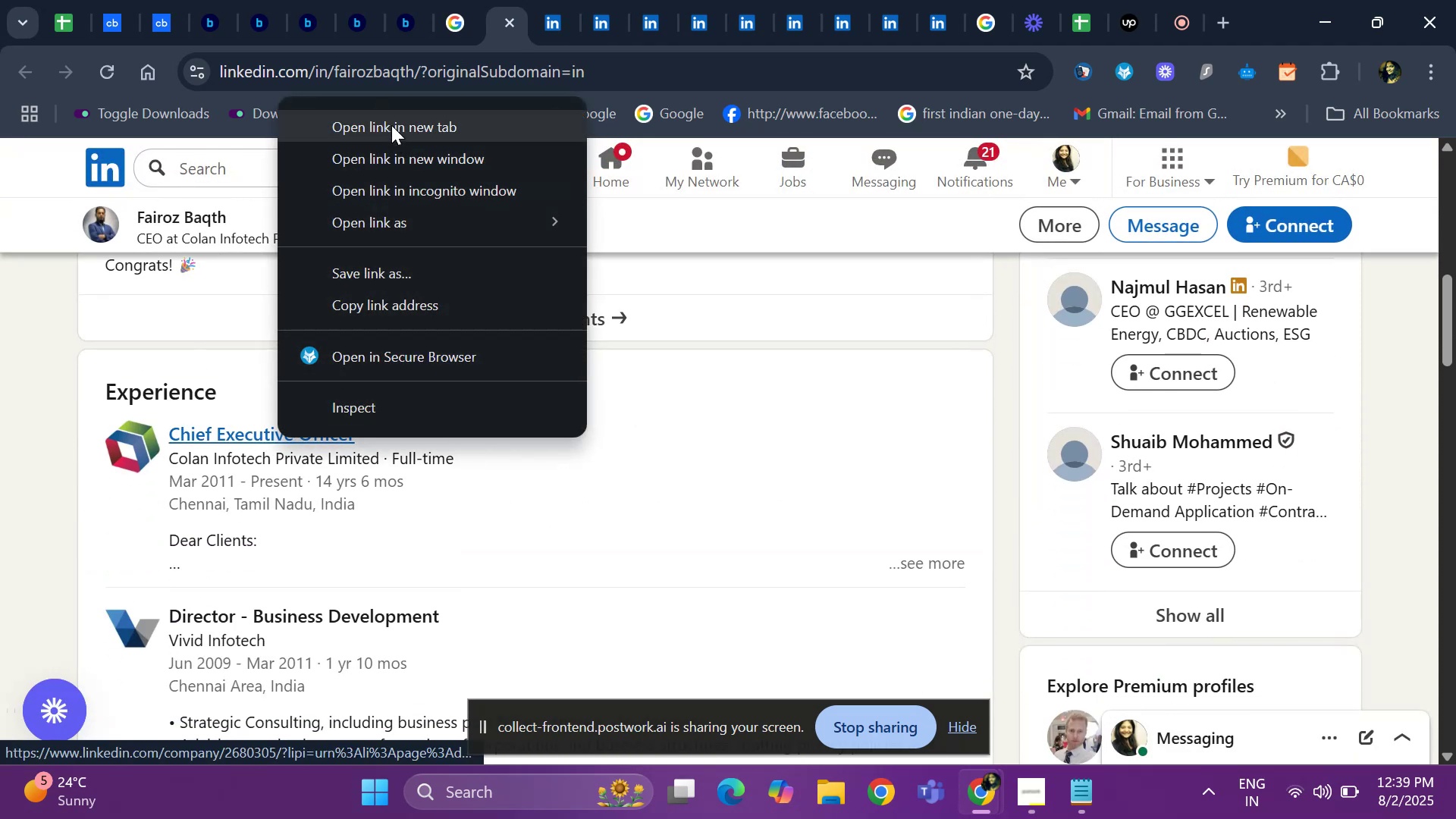 
left_click([392, 124])
 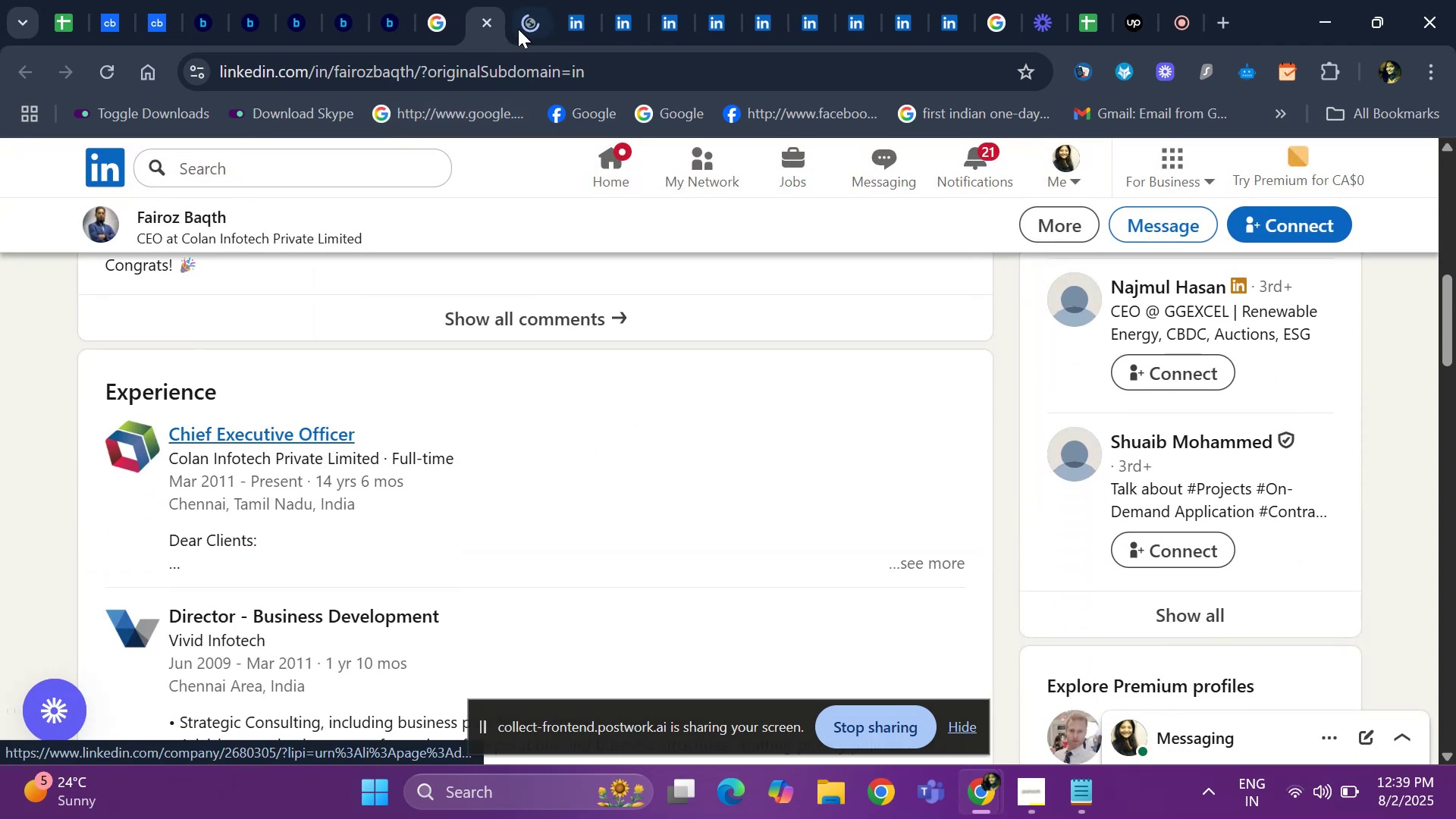 
left_click([574, 11])
 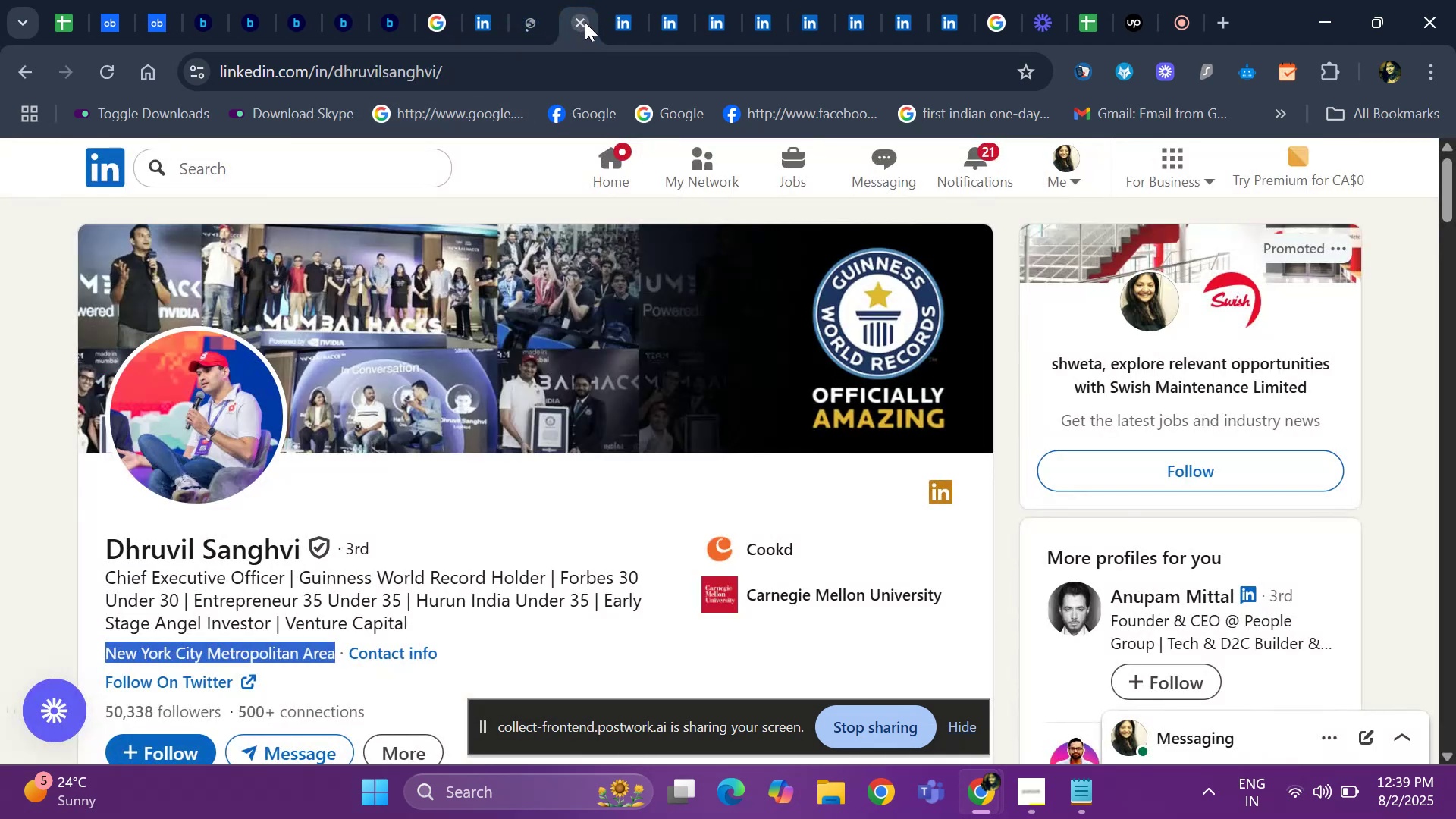 
left_click([585, 22])
 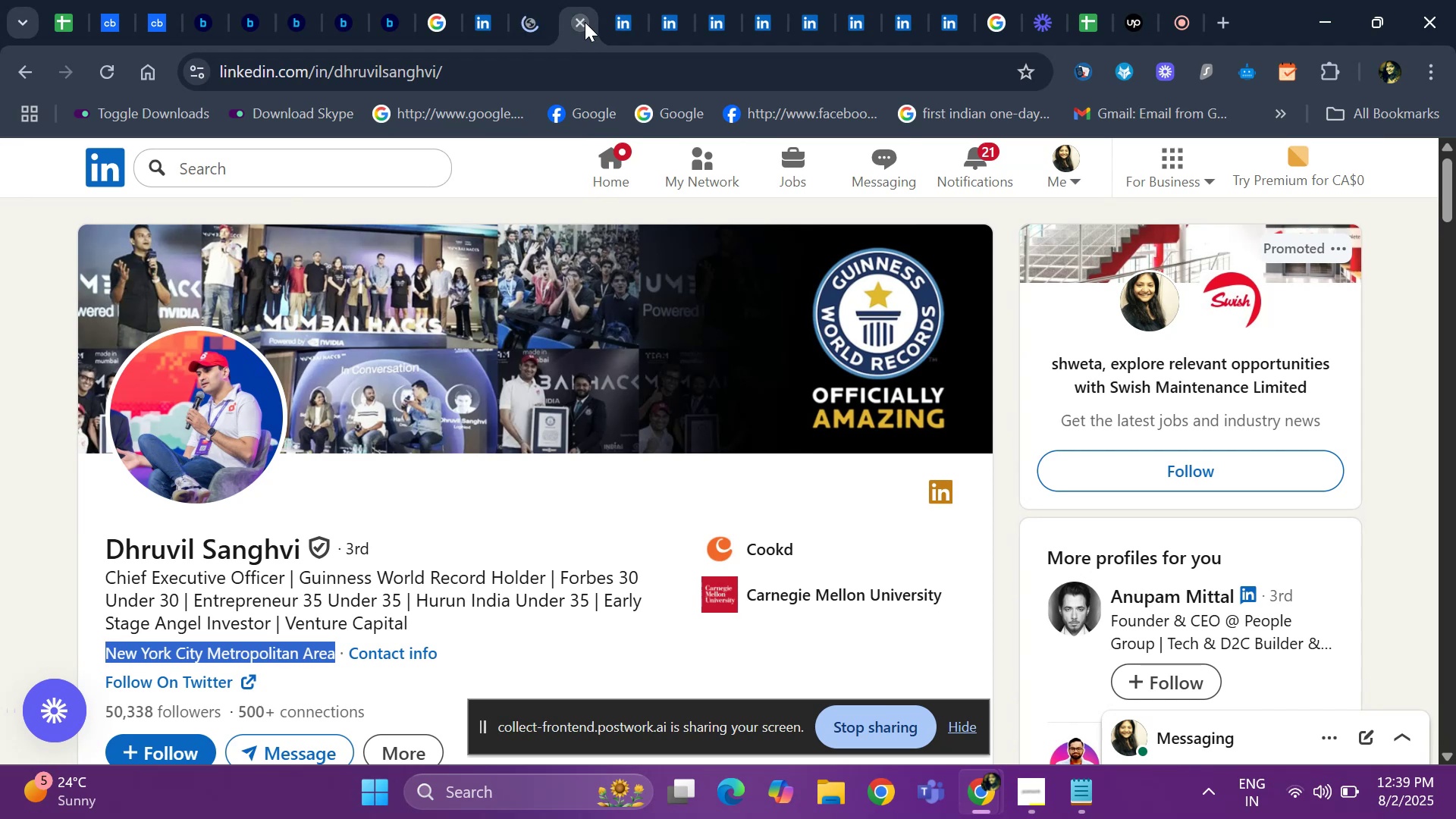 
left_click([585, 22])
 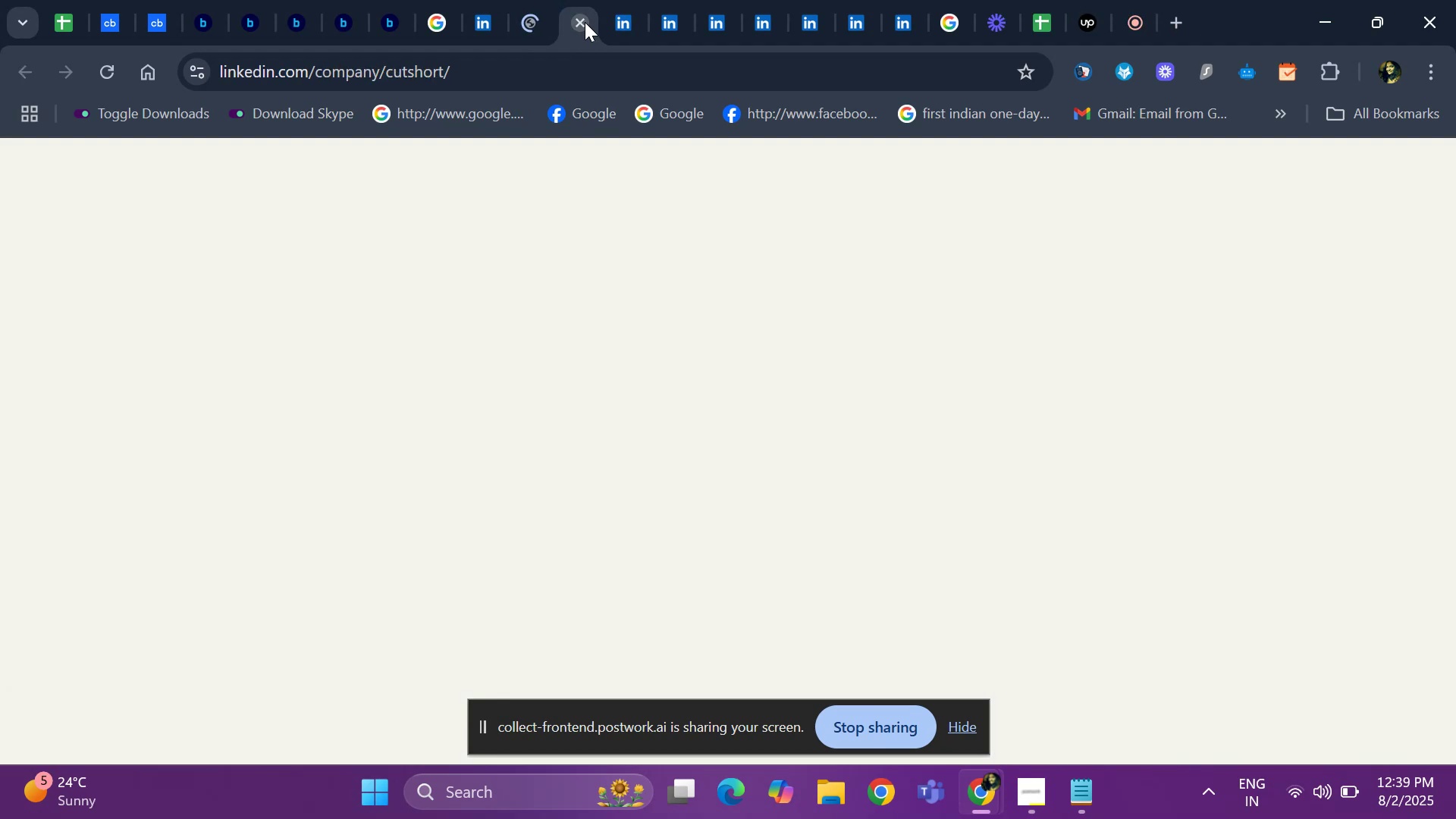 
double_click([585, 22])
 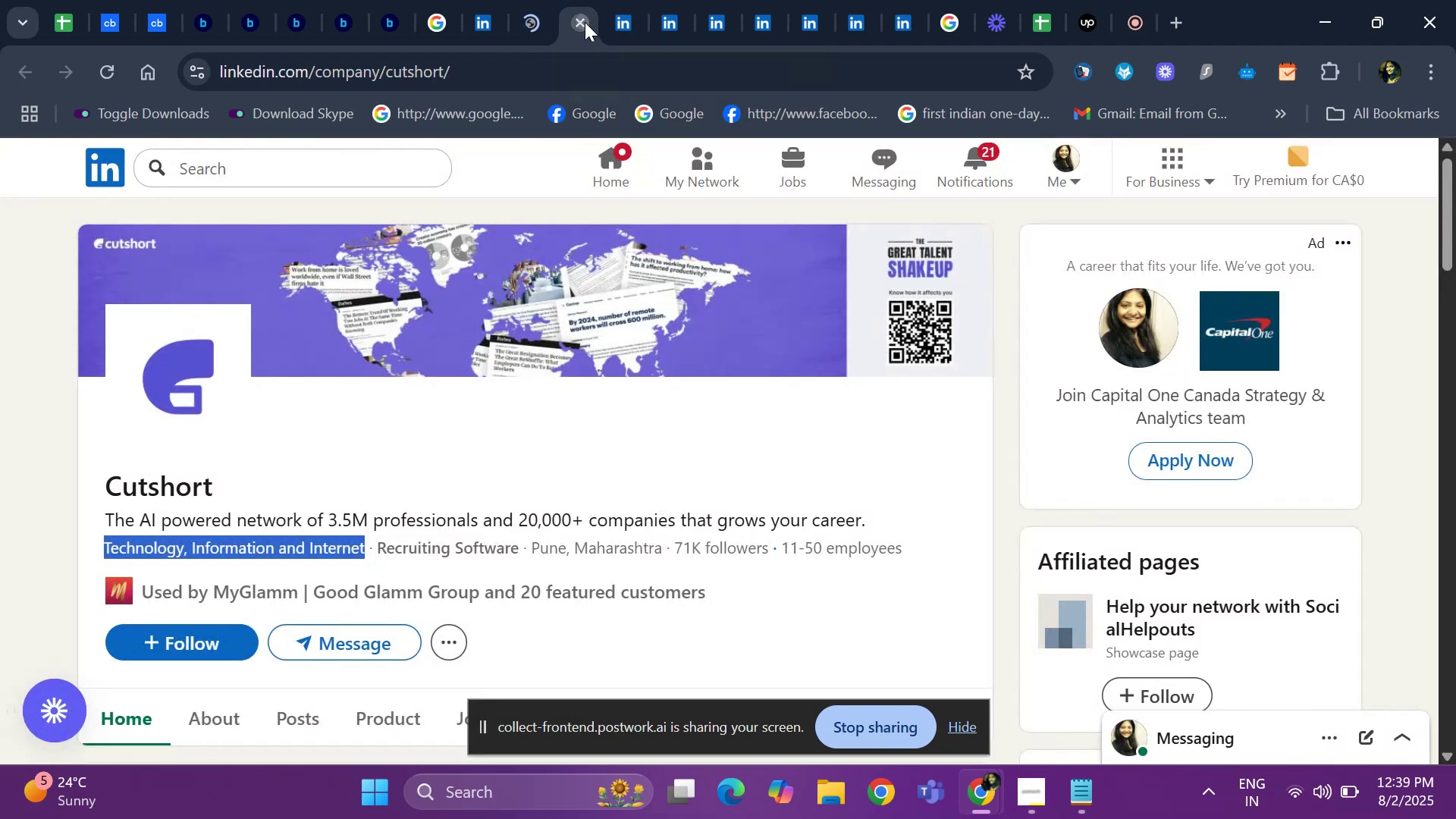 
triple_click([585, 22])
 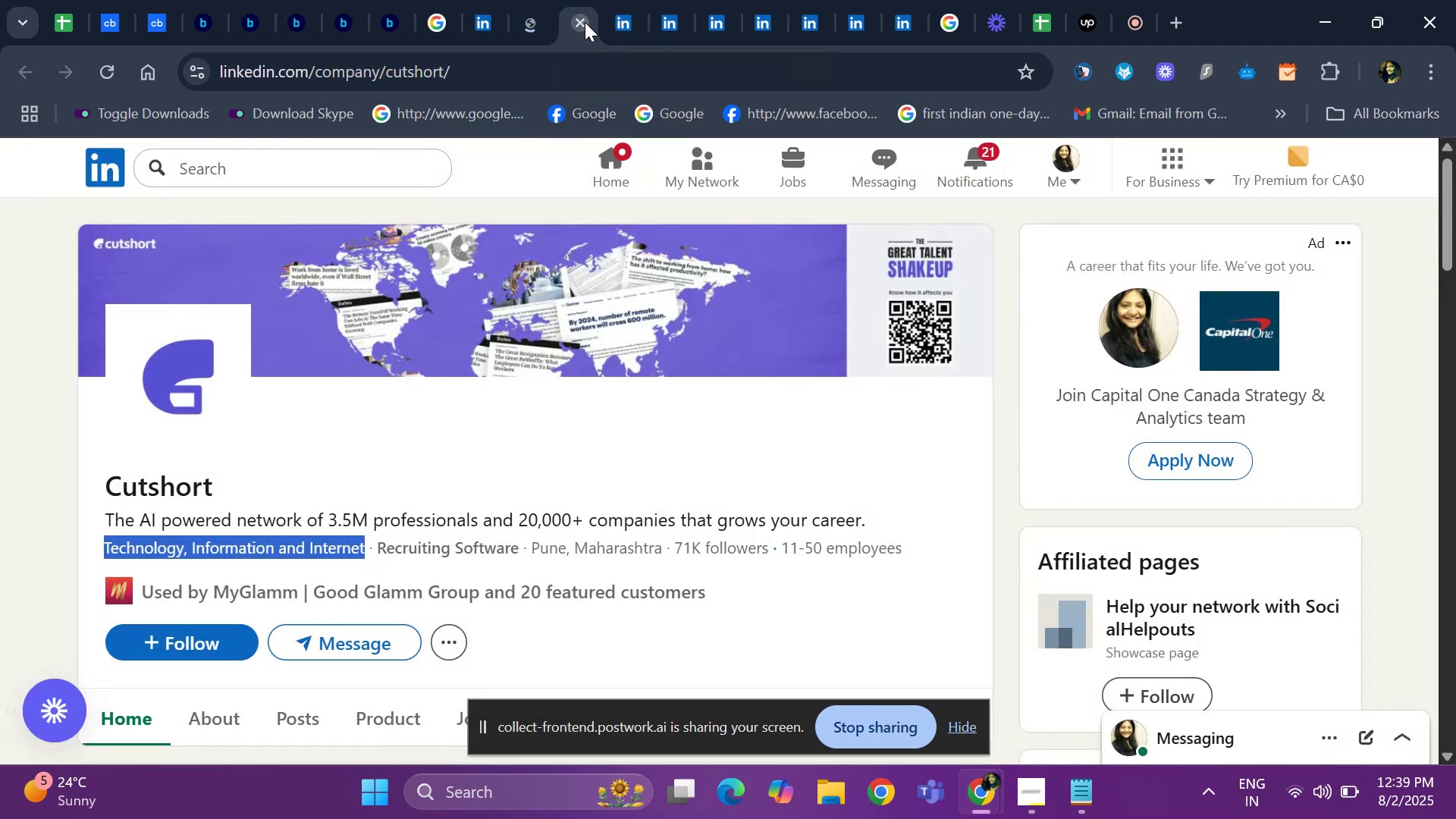 
triple_click([585, 22])
 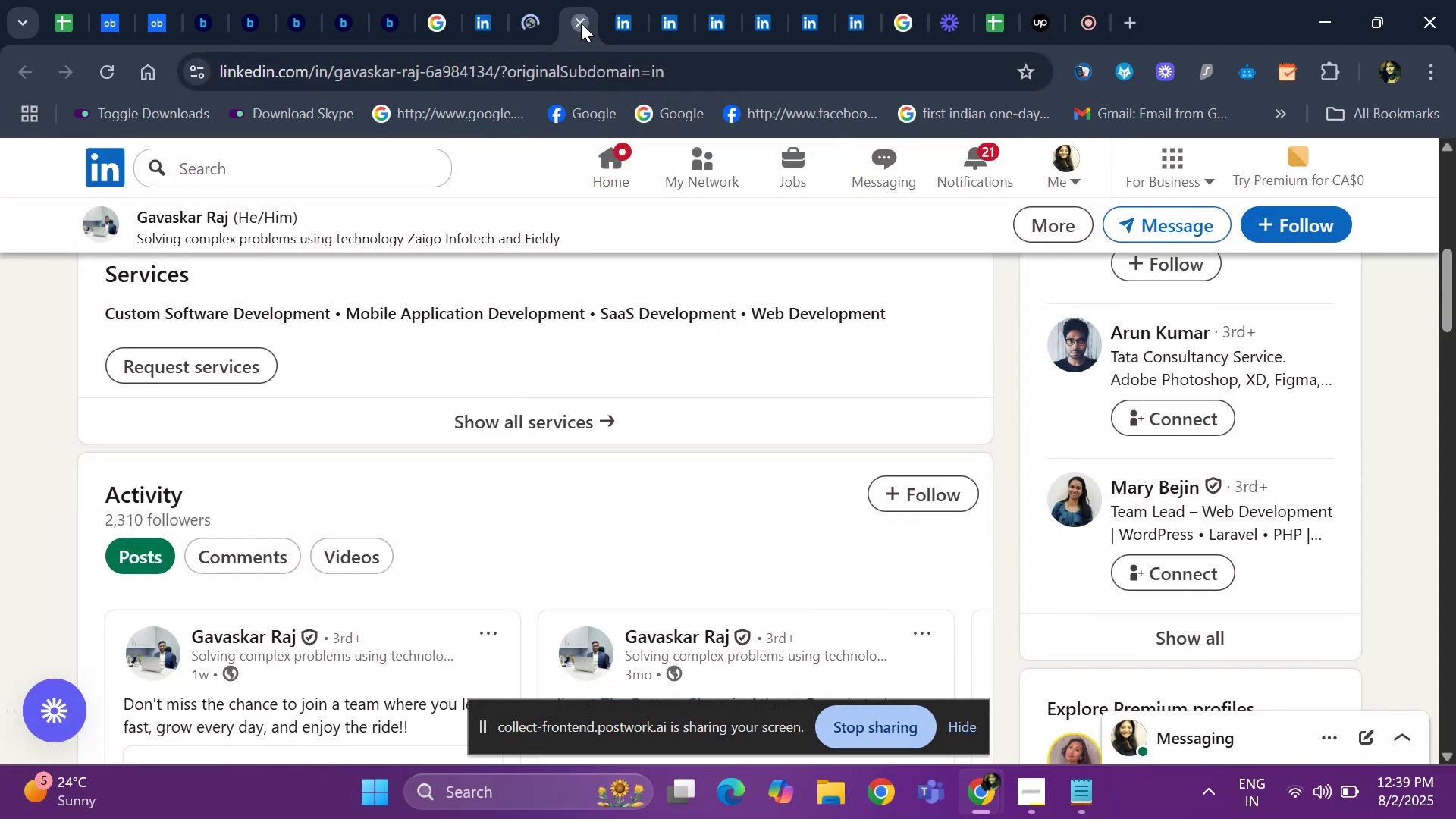 
left_click([581, 23])
 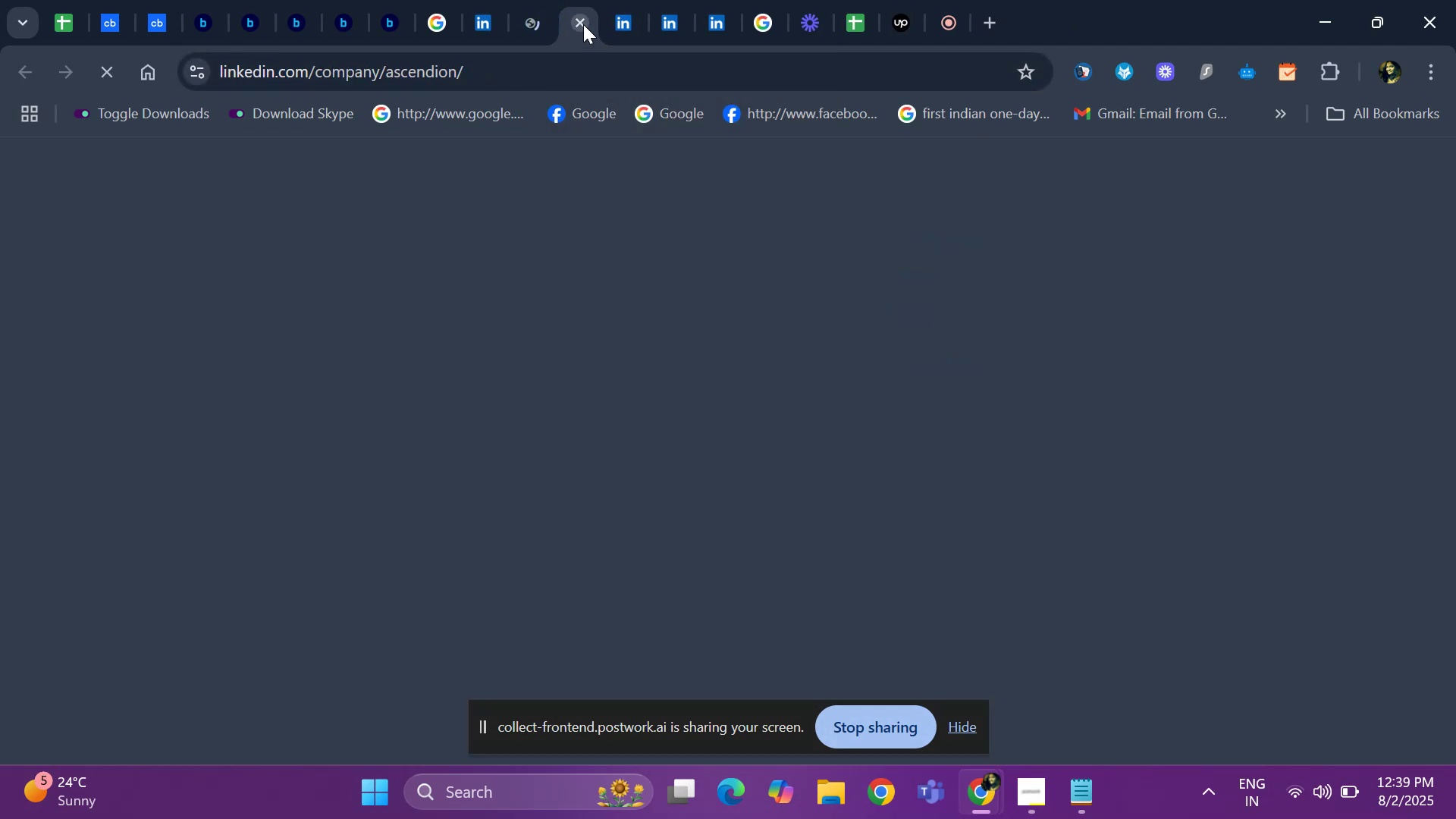 
left_click([583, 24])
 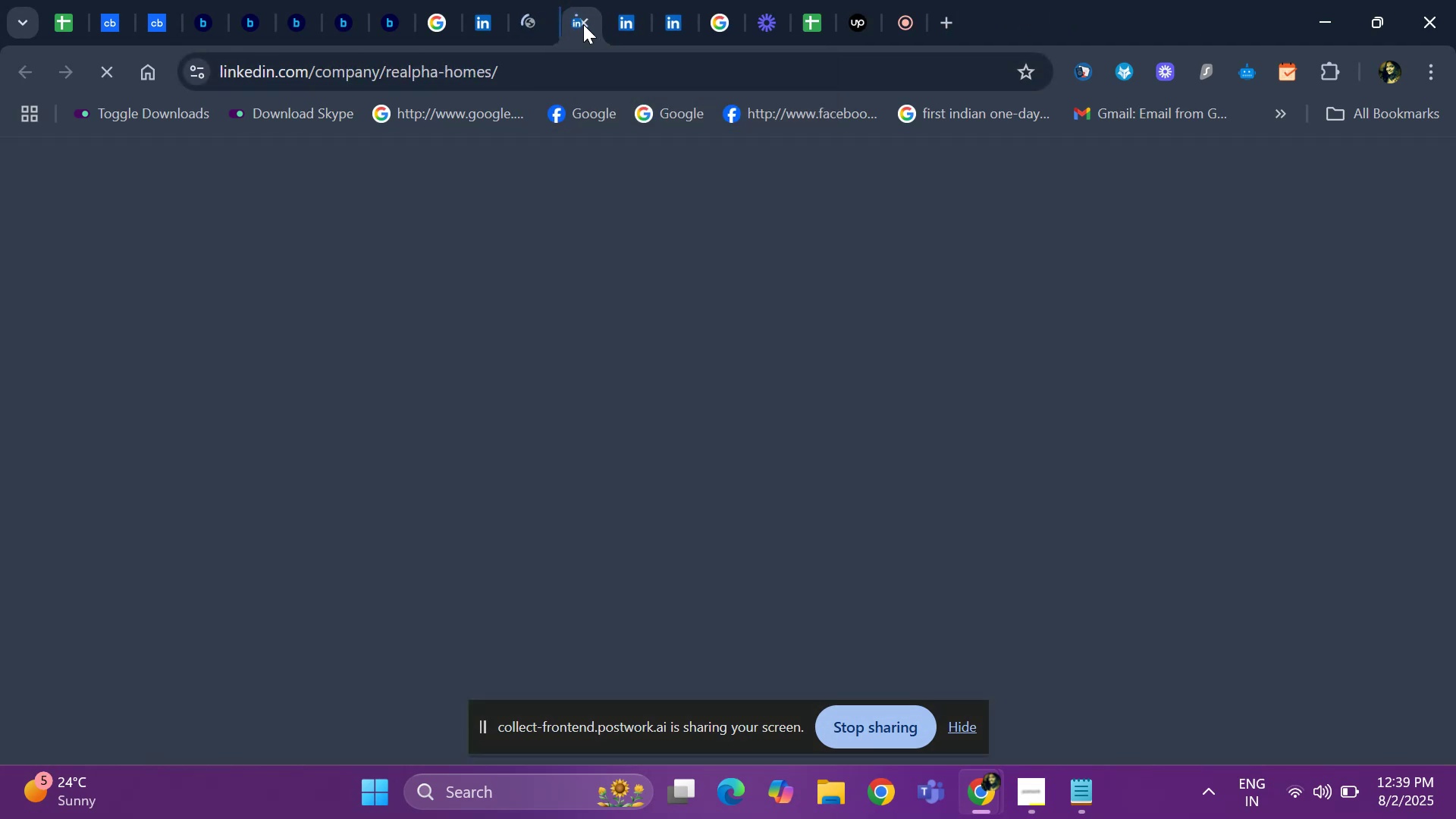 
left_click([583, 24])
 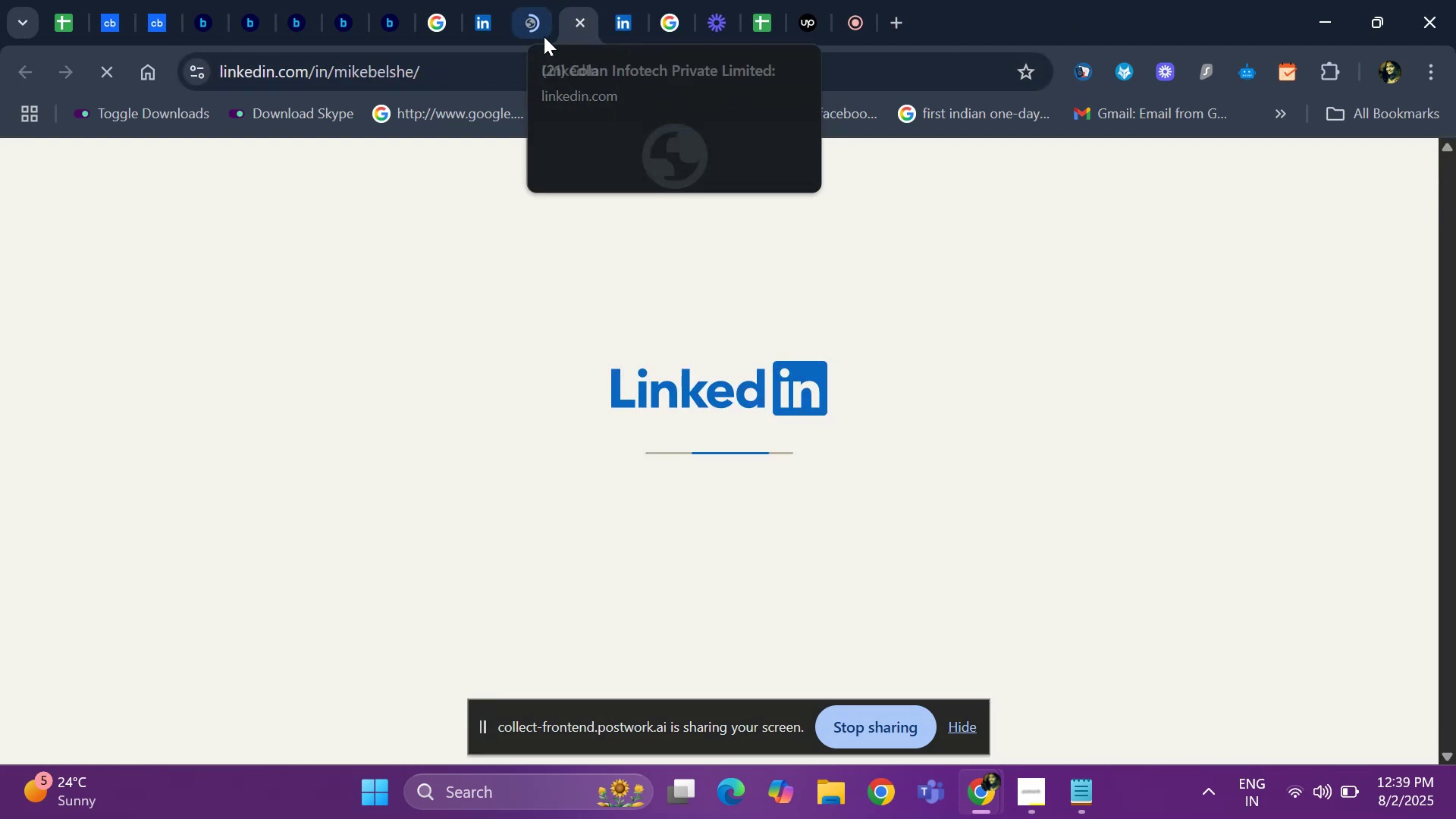 
left_click([537, 33])
 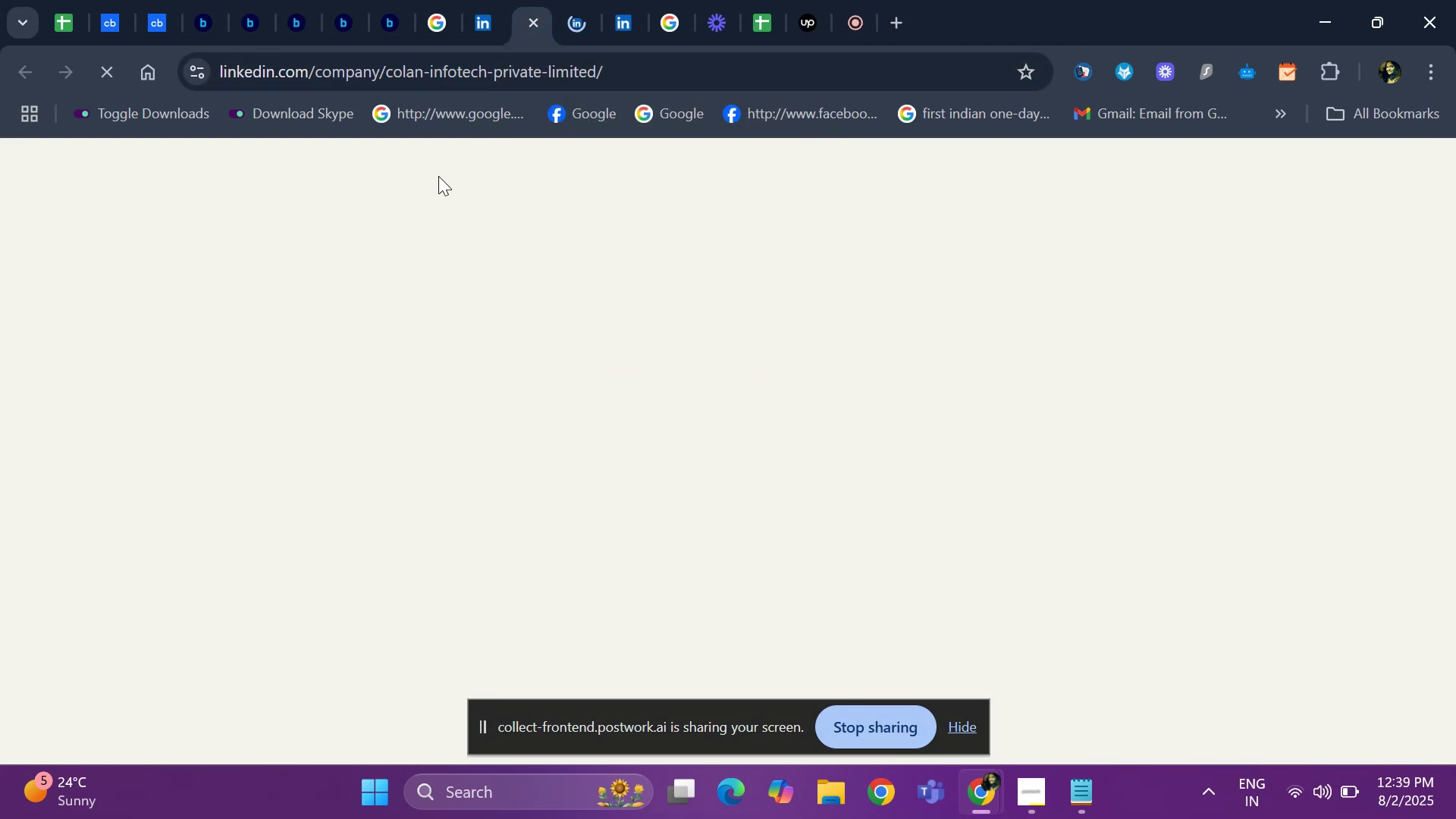 
mouse_move([165, 399])
 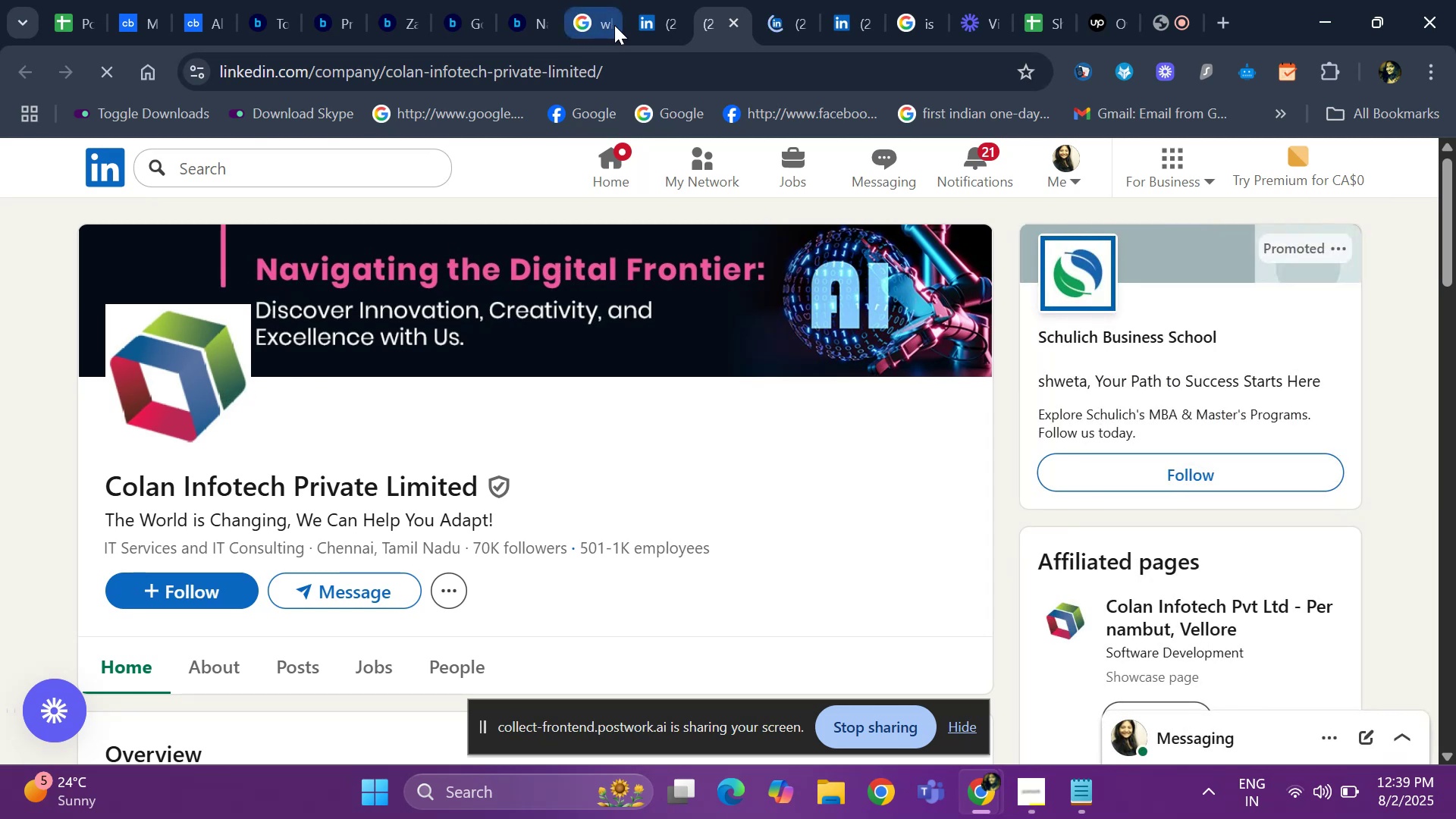 
left_click([658, 25])
 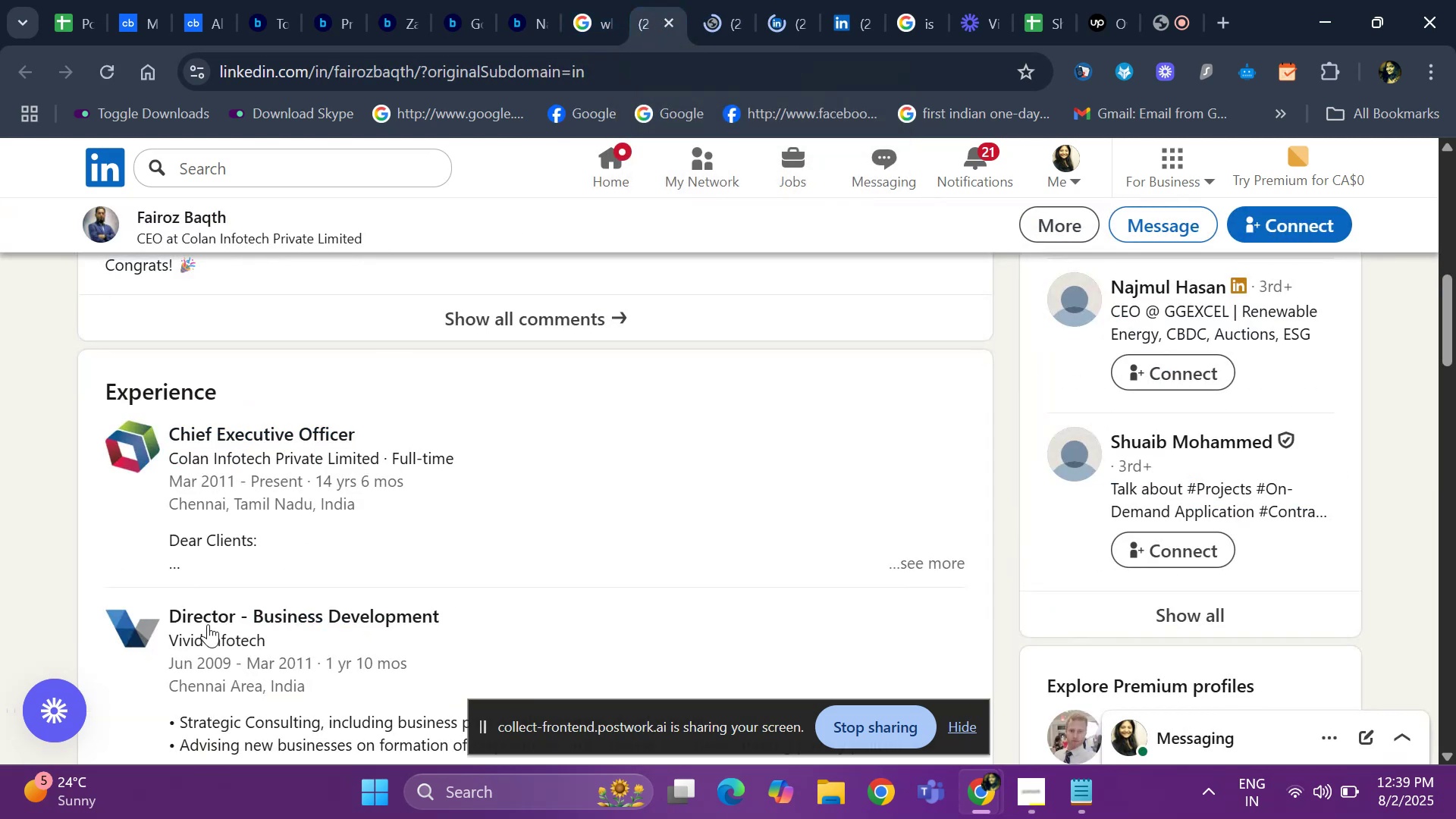 
scroll: coordinate [228, 613], scroll_direction: down, amount: 2.0
 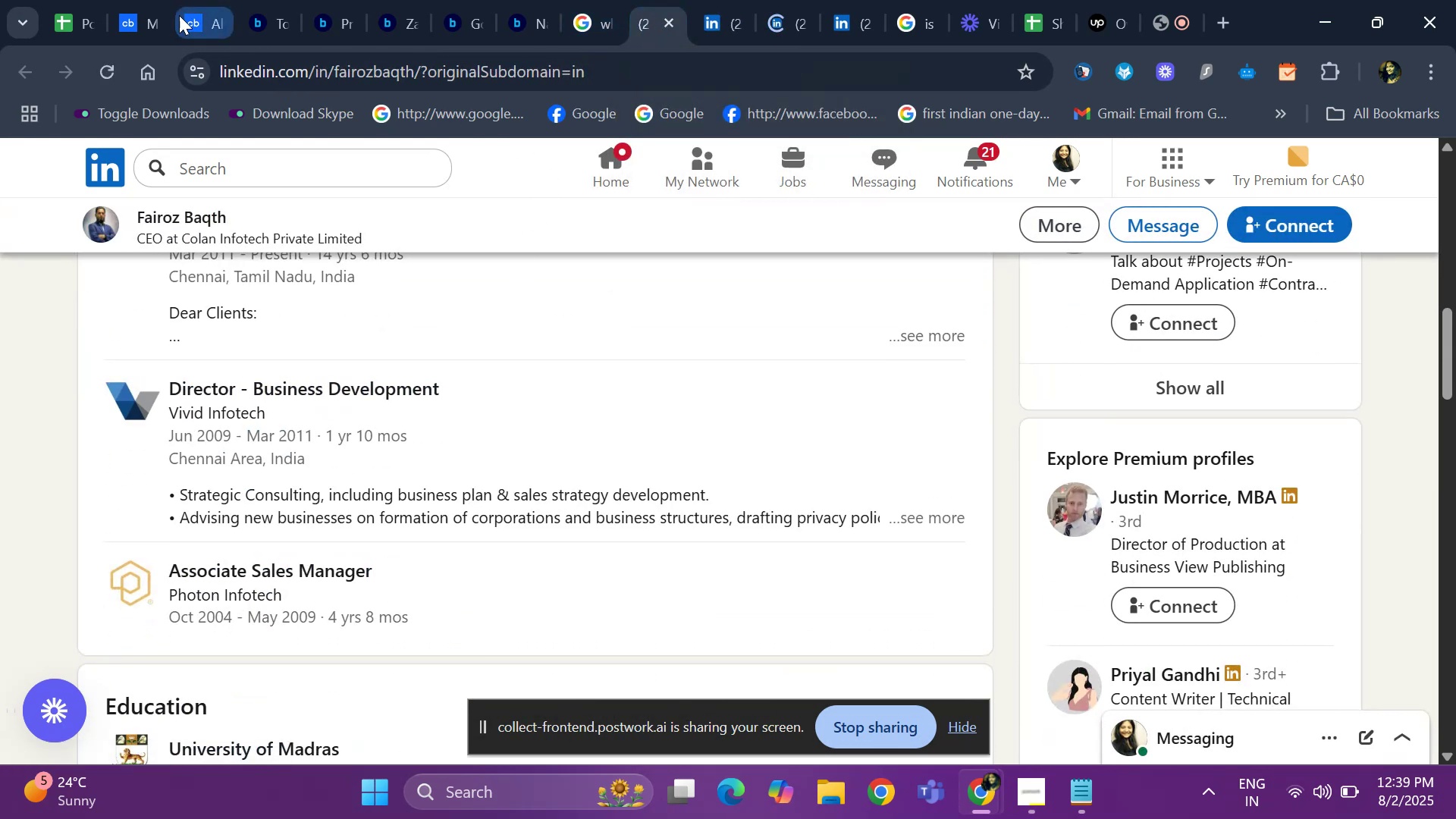 
left_click([313, 5])
 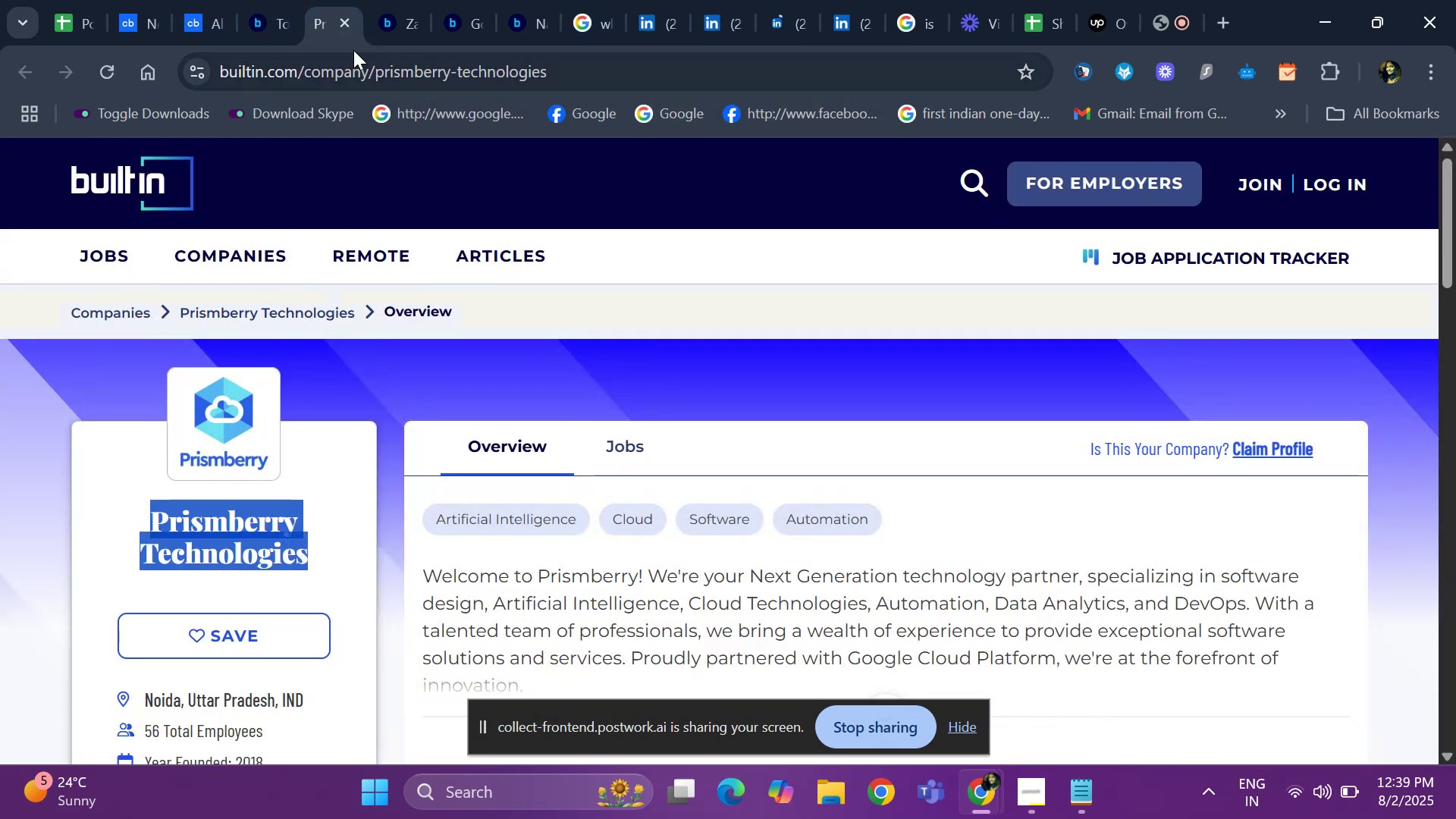 
left_click([386, 26])
 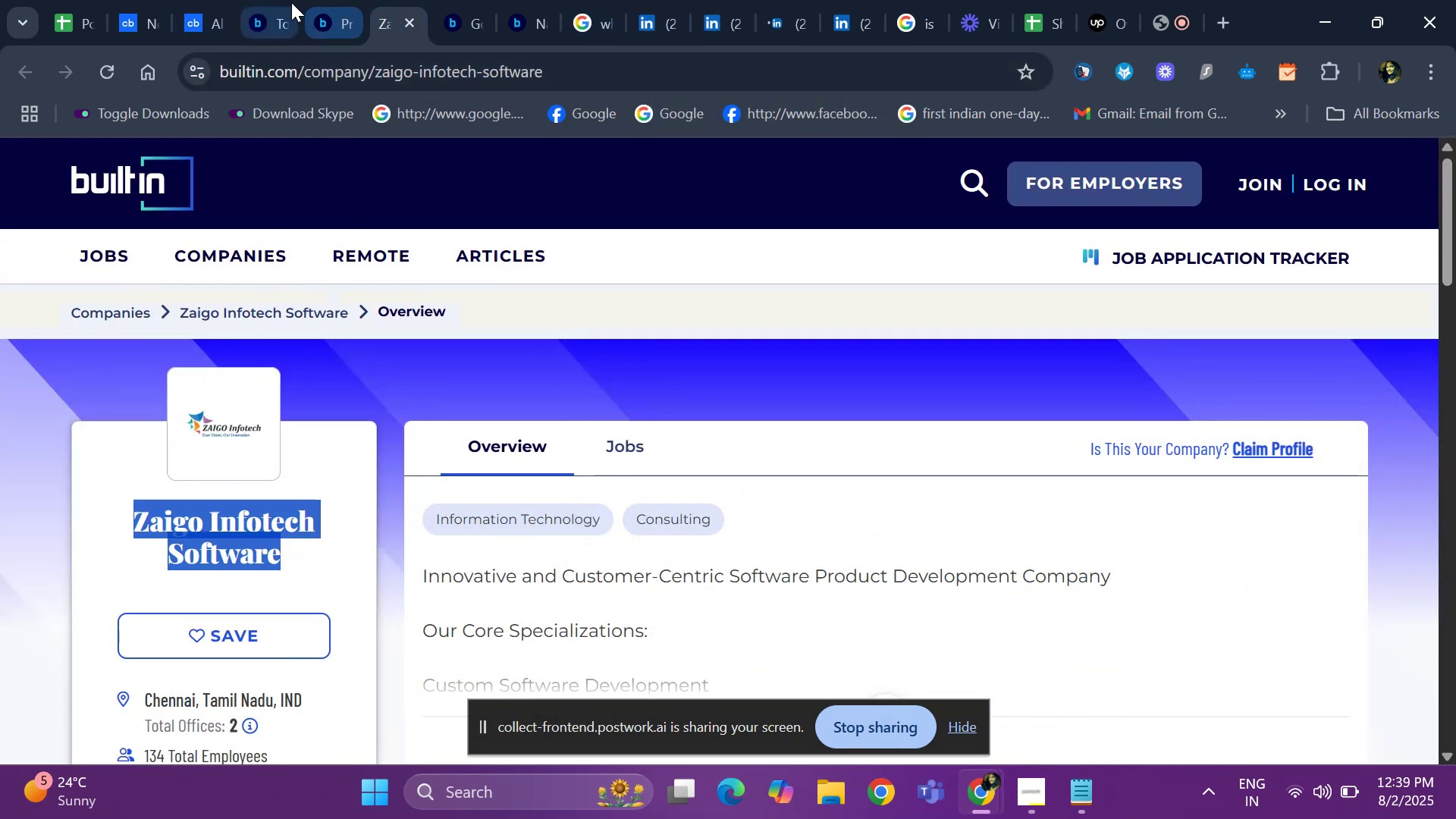 
left_click([274, 20])
 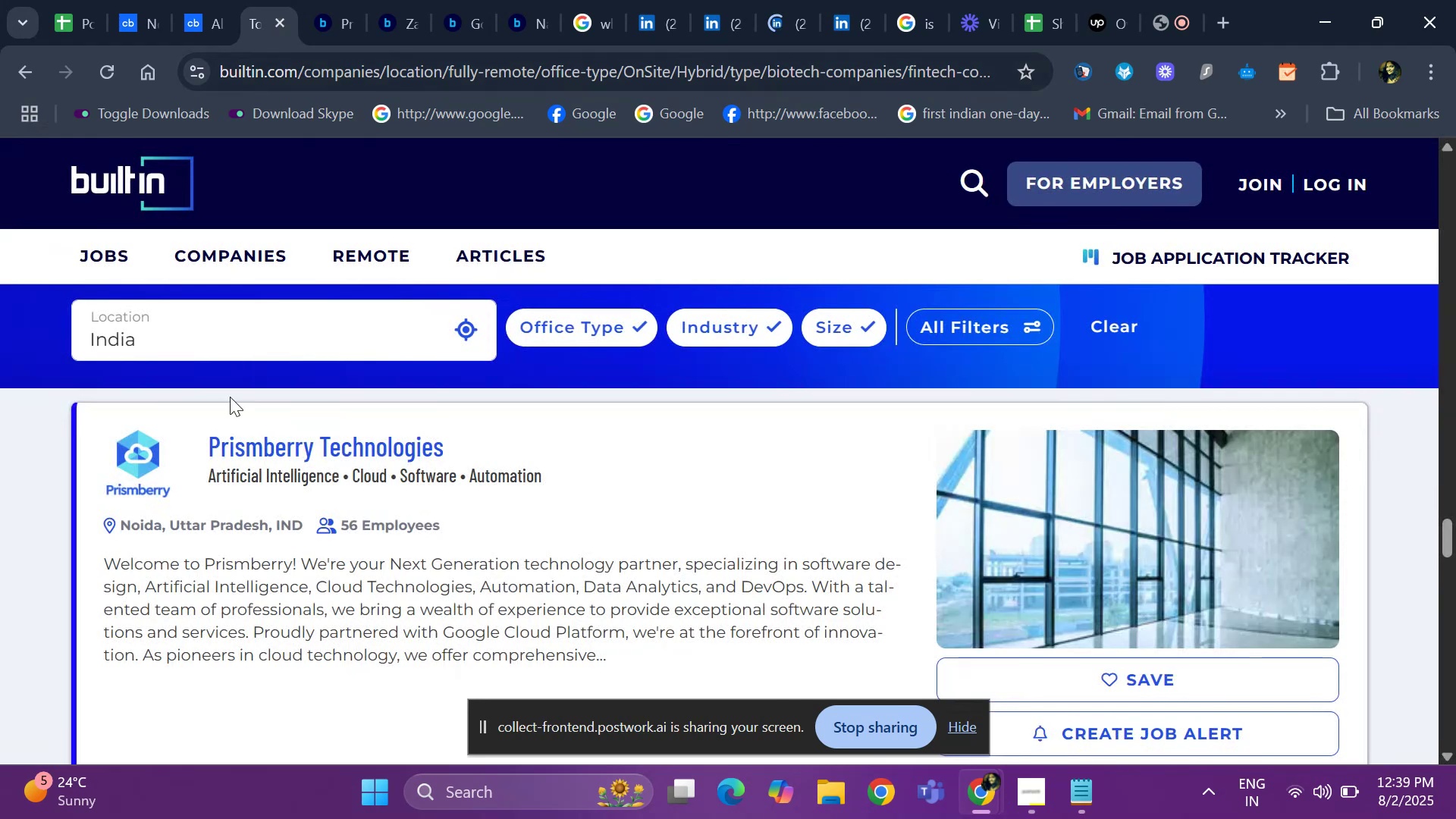 
scroll: coordinate [270, 529], scroll_direction: down, amount: 4.0
 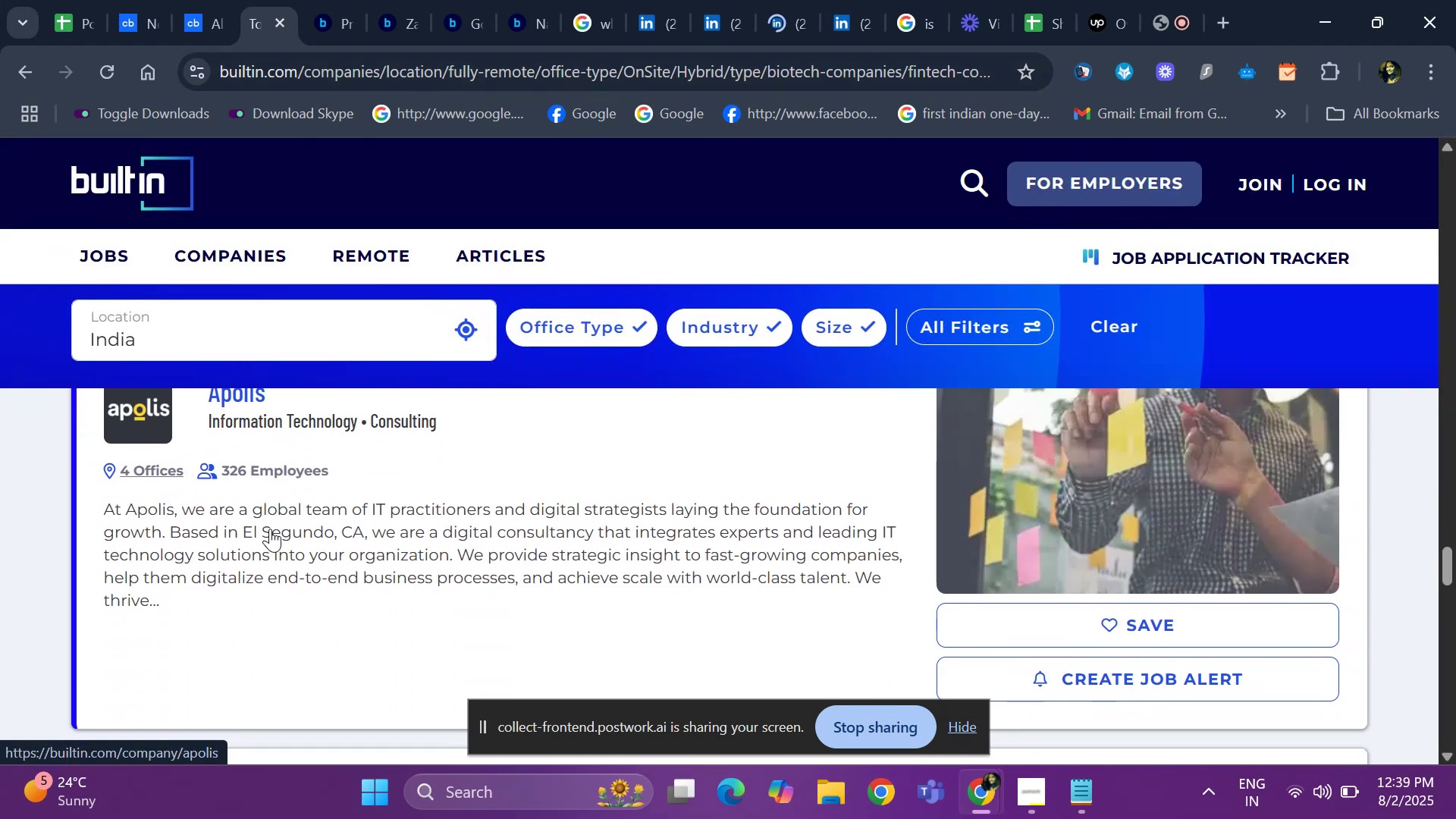 
scroll: coordinate [270, 529], scroll_direction: up, amount: 1.0
 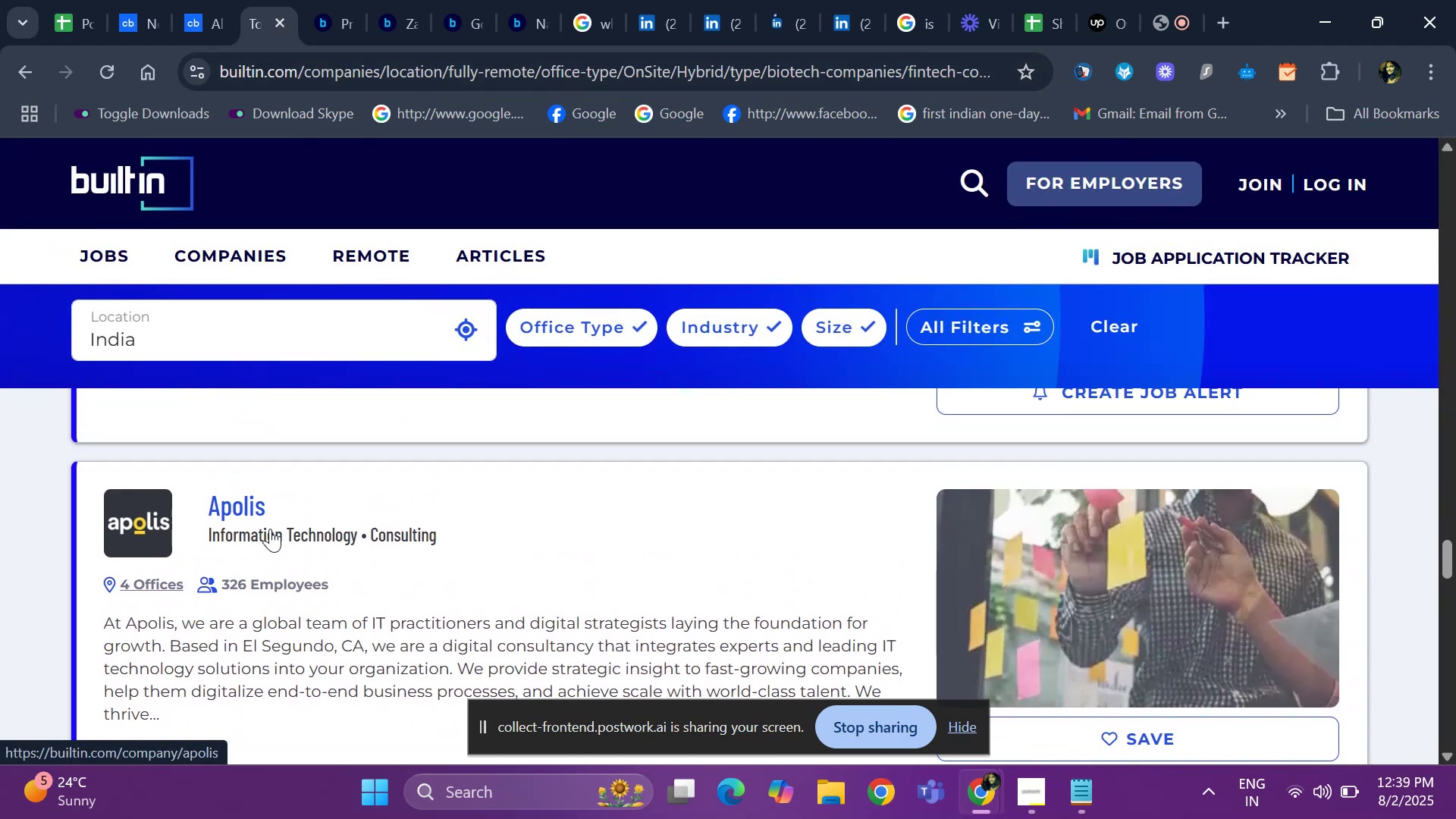 
scroll: coordinate [239, 487], scroll_direction: down, amount: 6.0
 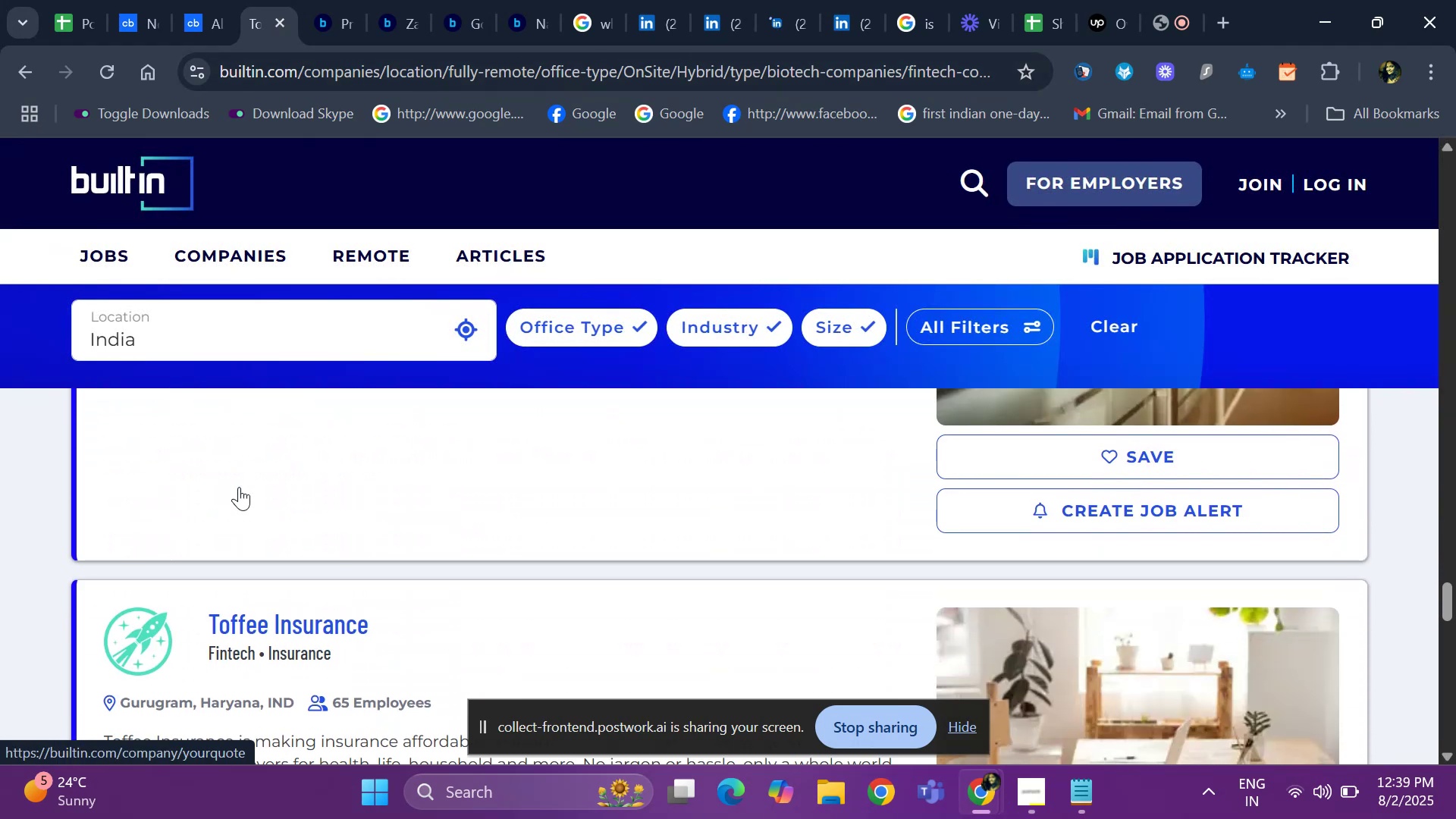 
scroll: coordinate [239, 487], scroll_direction: up, amount: 2.0
 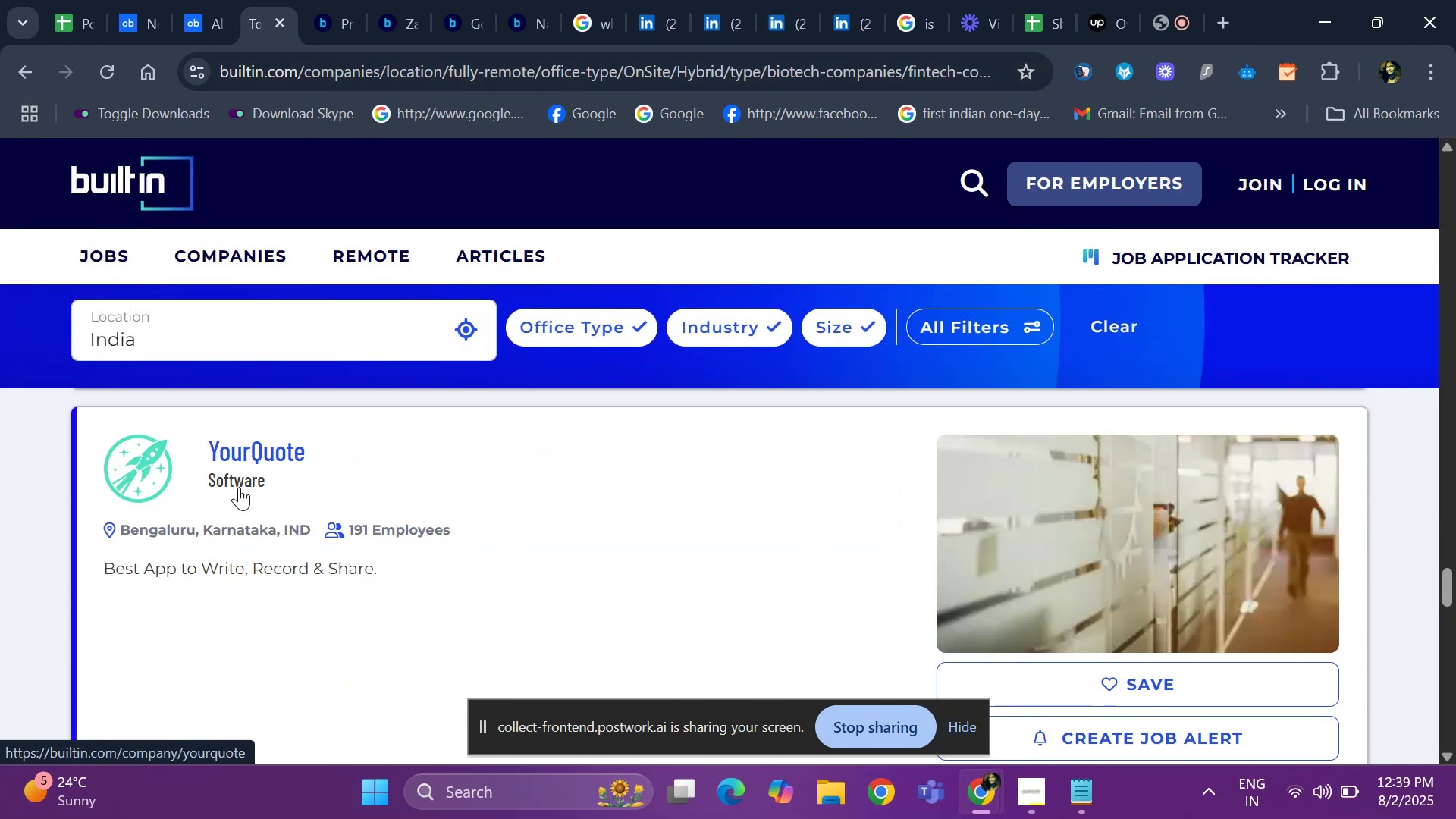 
scroll: coordinate [239, 487], scroll_direction: down, amount: 3.0
 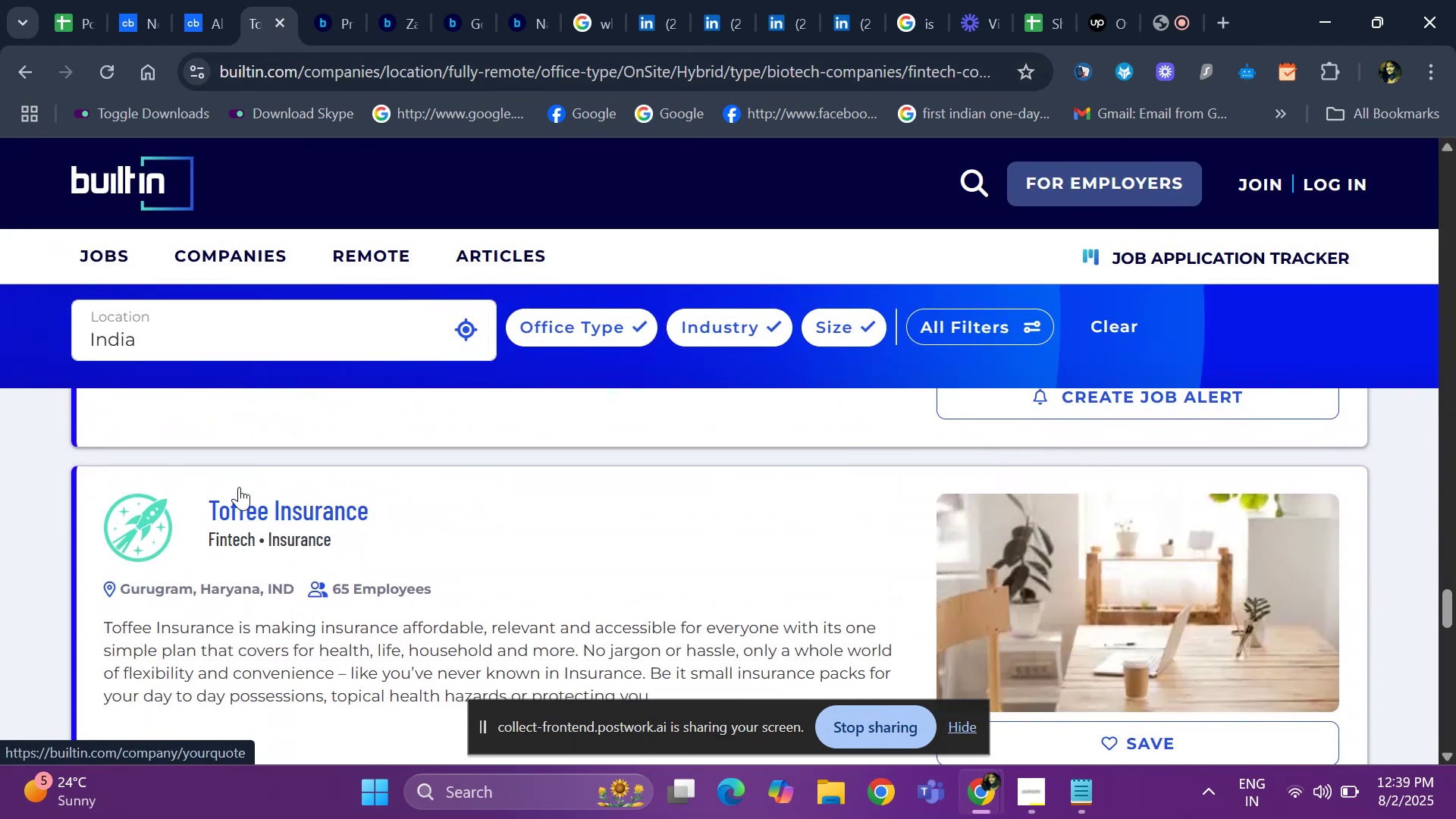 
scroll: coordinate [239, 487], scroll_direction: up, amount: 4.0
 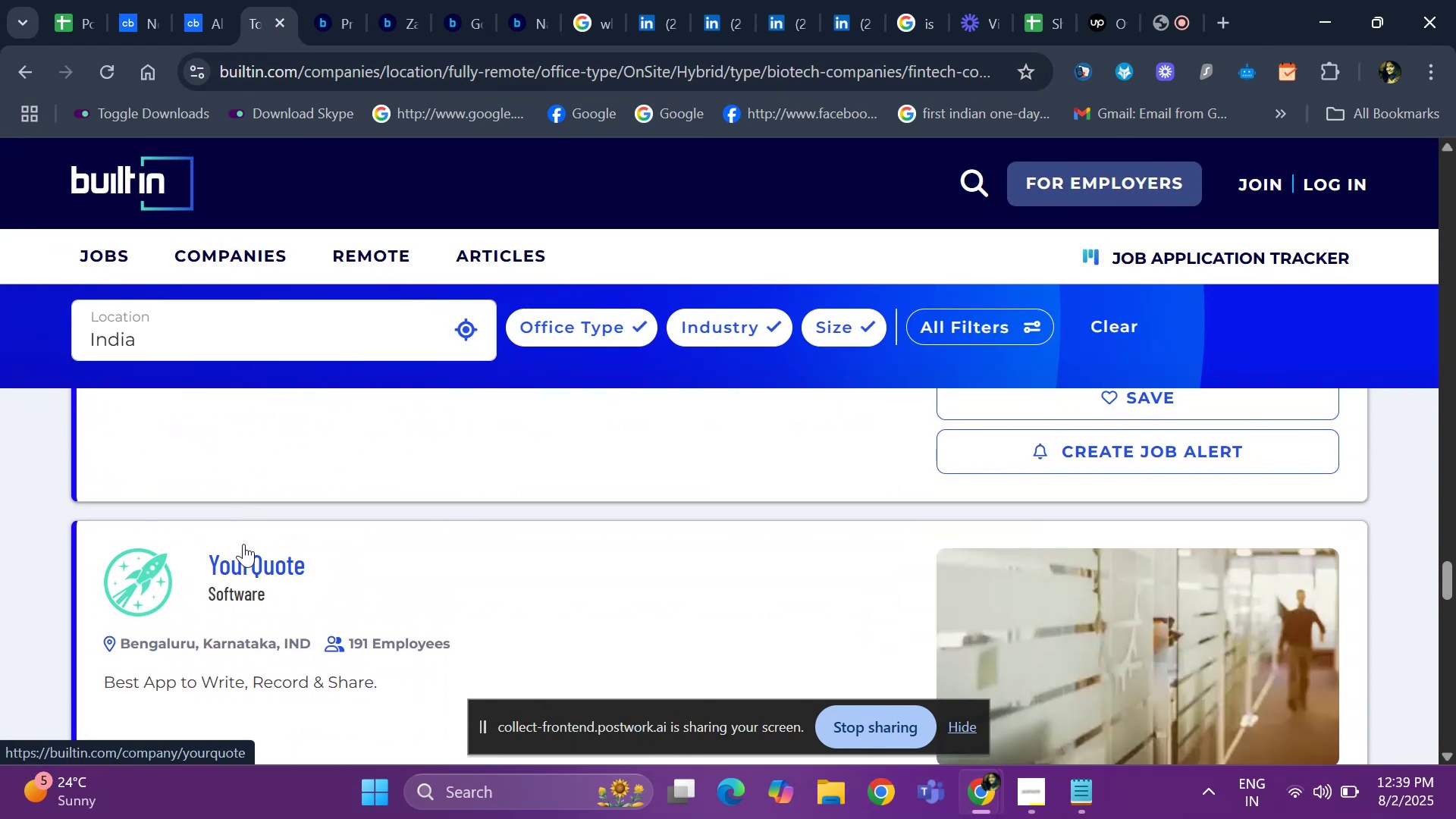 
right_click([250, 566])
 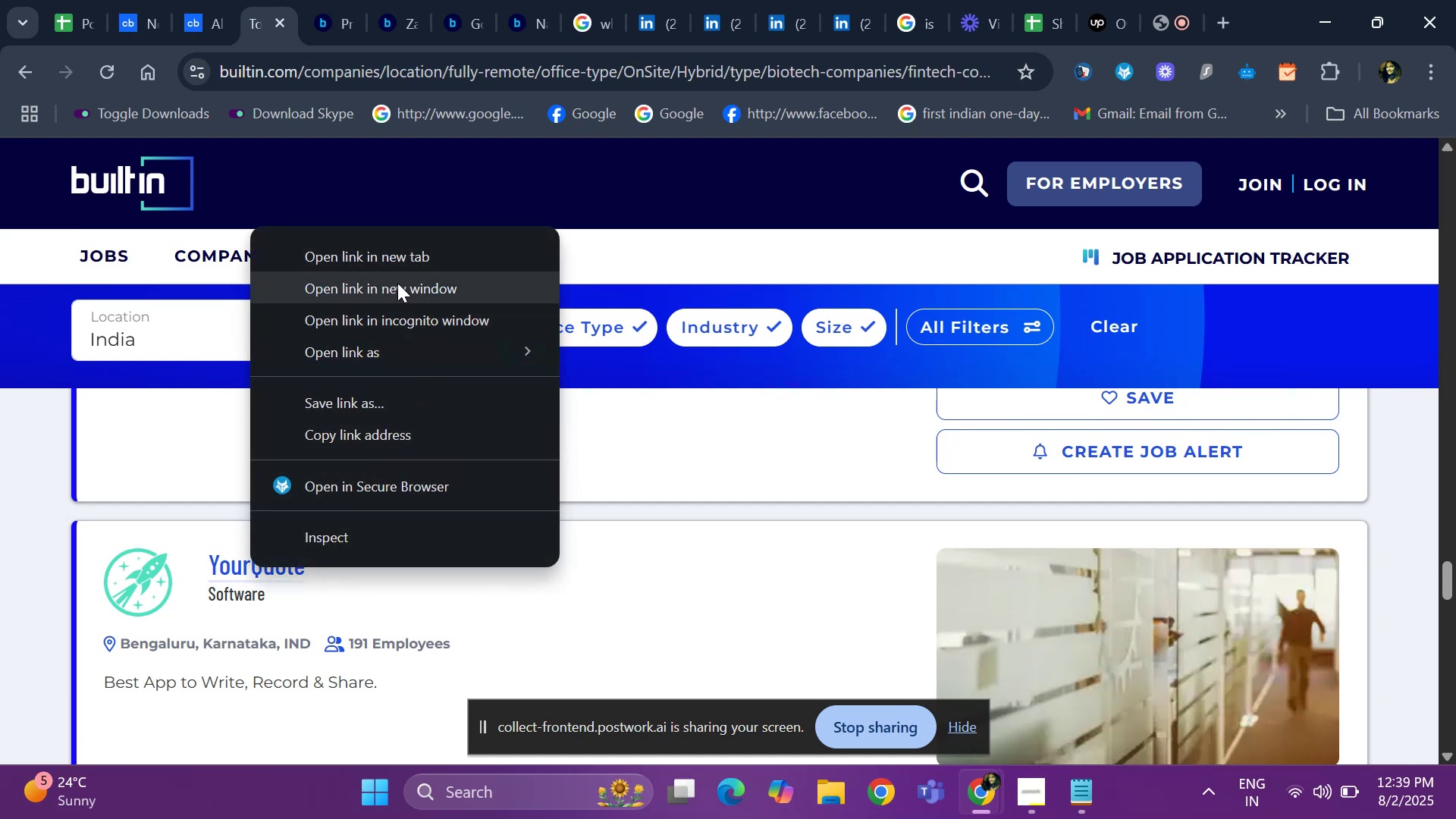 
left_click([397, 259])
 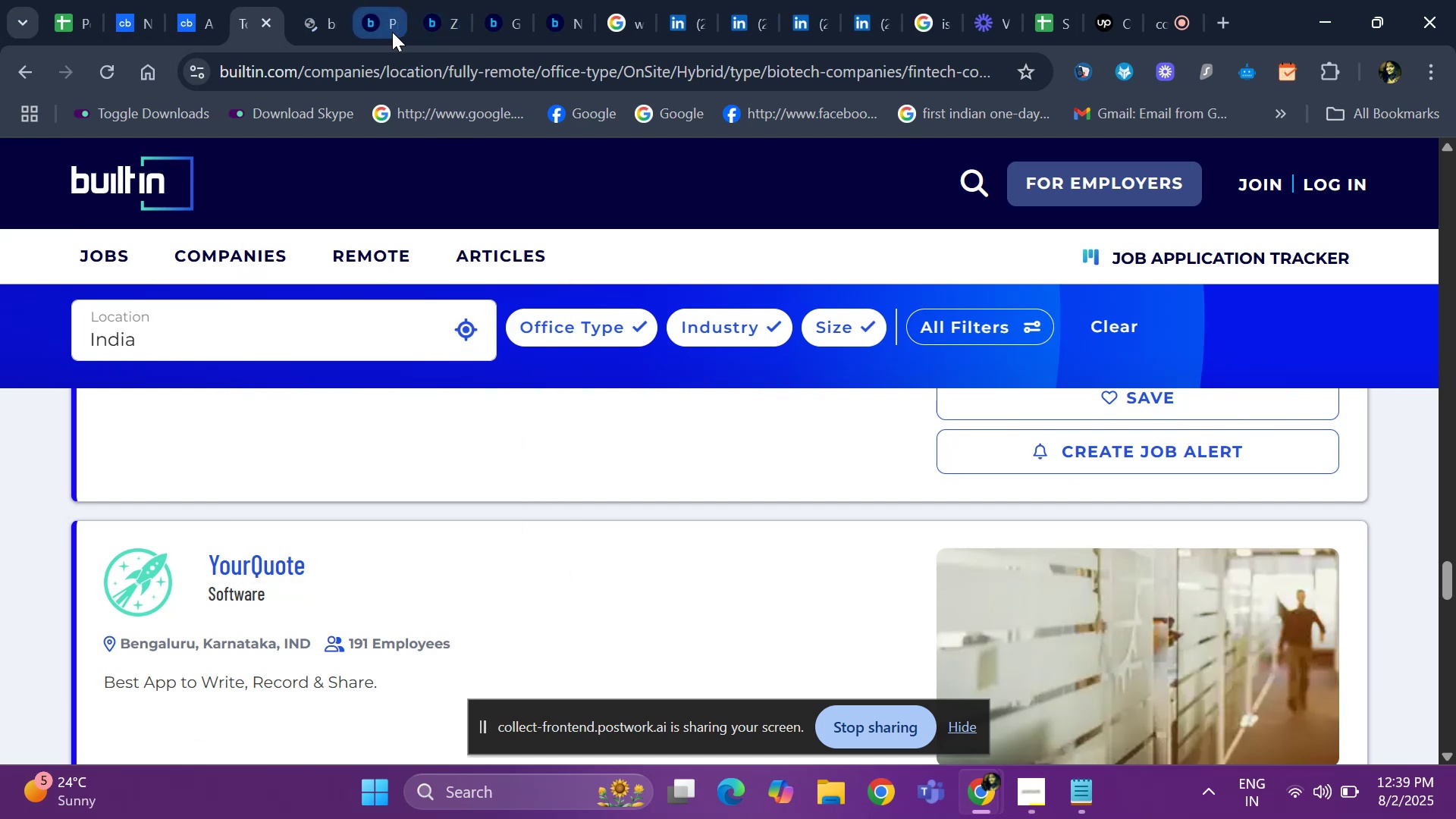 
double_click([392, 26])
 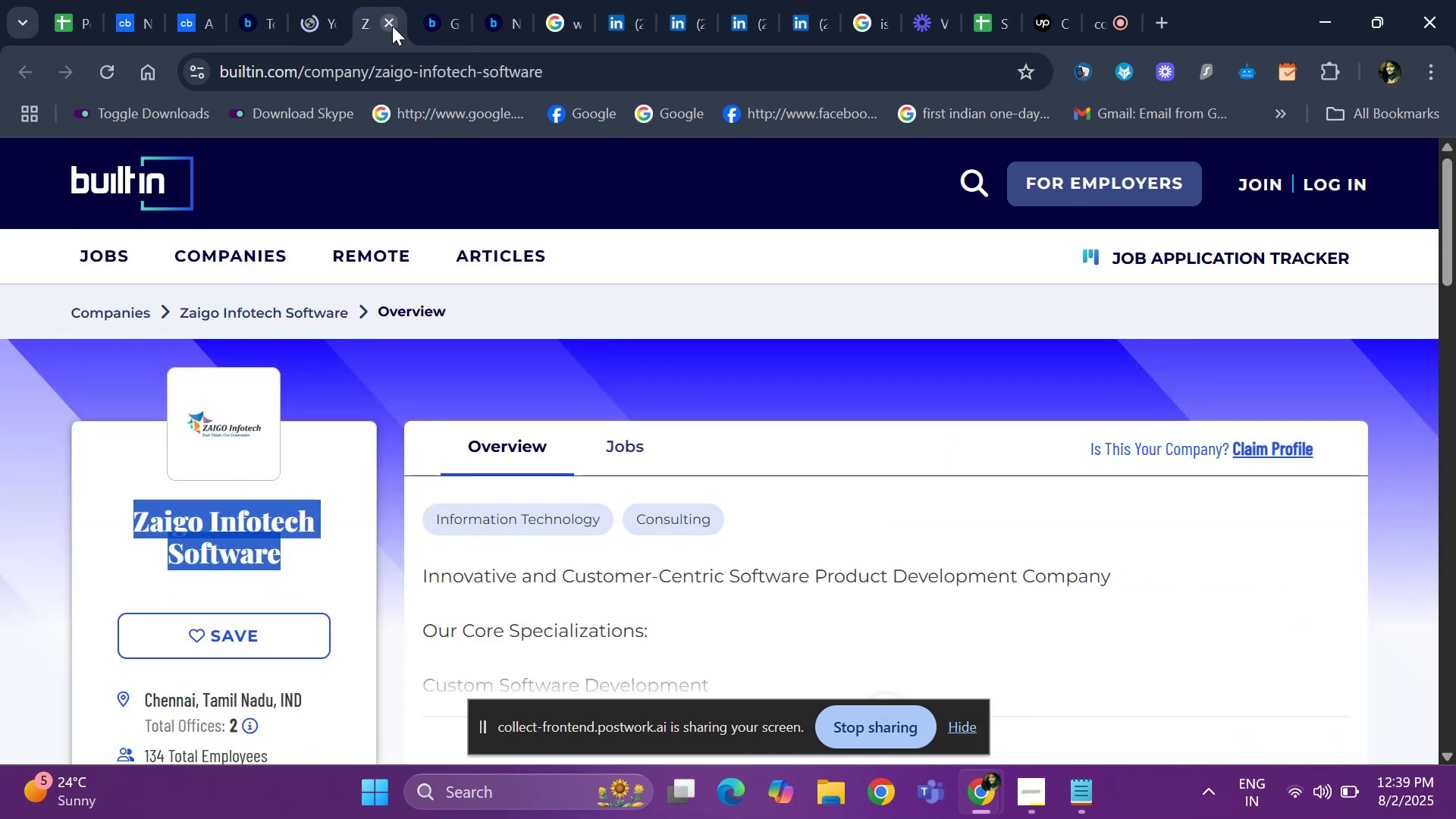 
left_click([392, 26])
 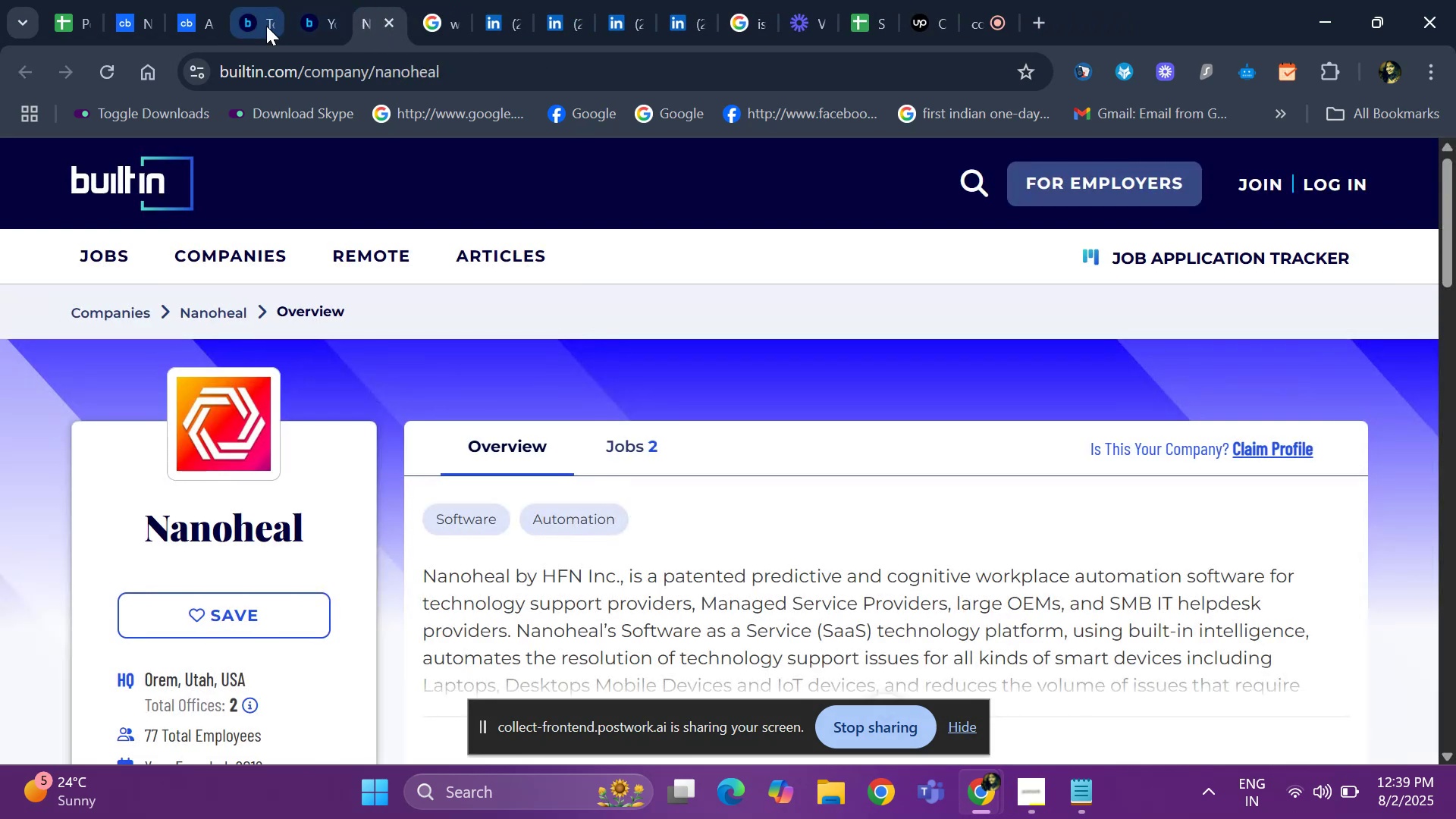 
left_click([315, 23])
 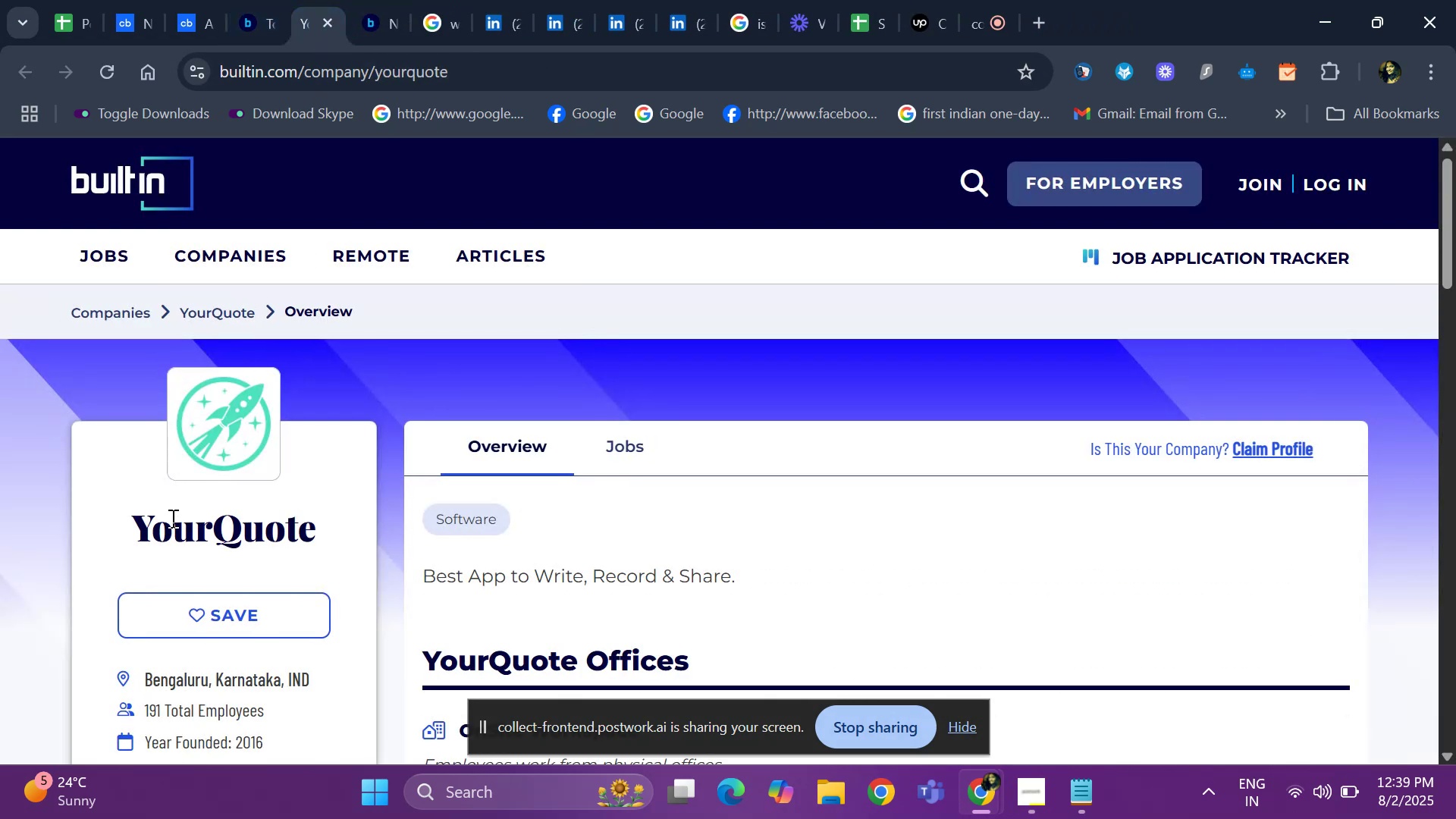 
left_click_drag(start_coordinate=[125, 519], to_coordinate=[312, 537])
 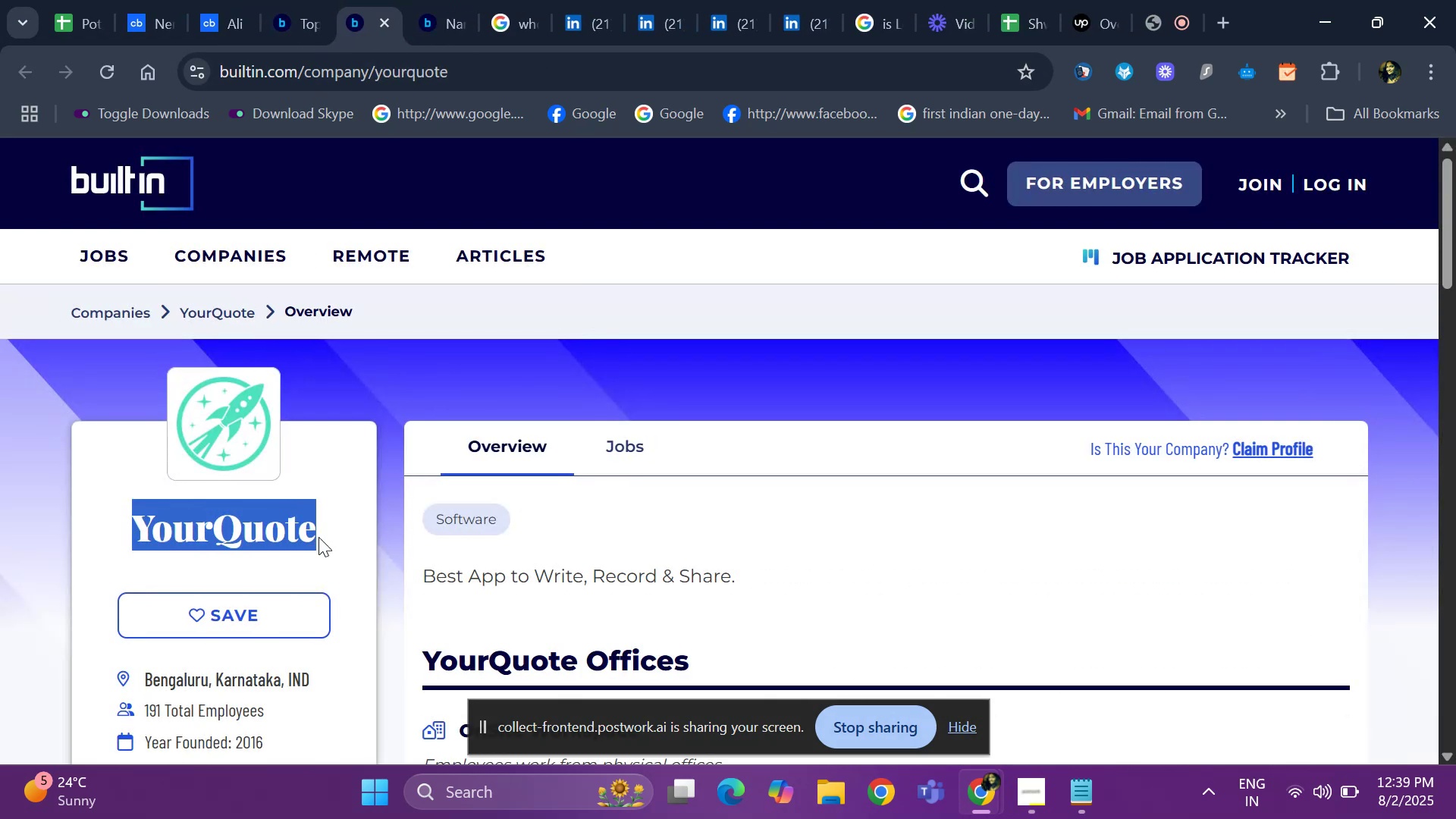 
key(Control+ControlLeft)
 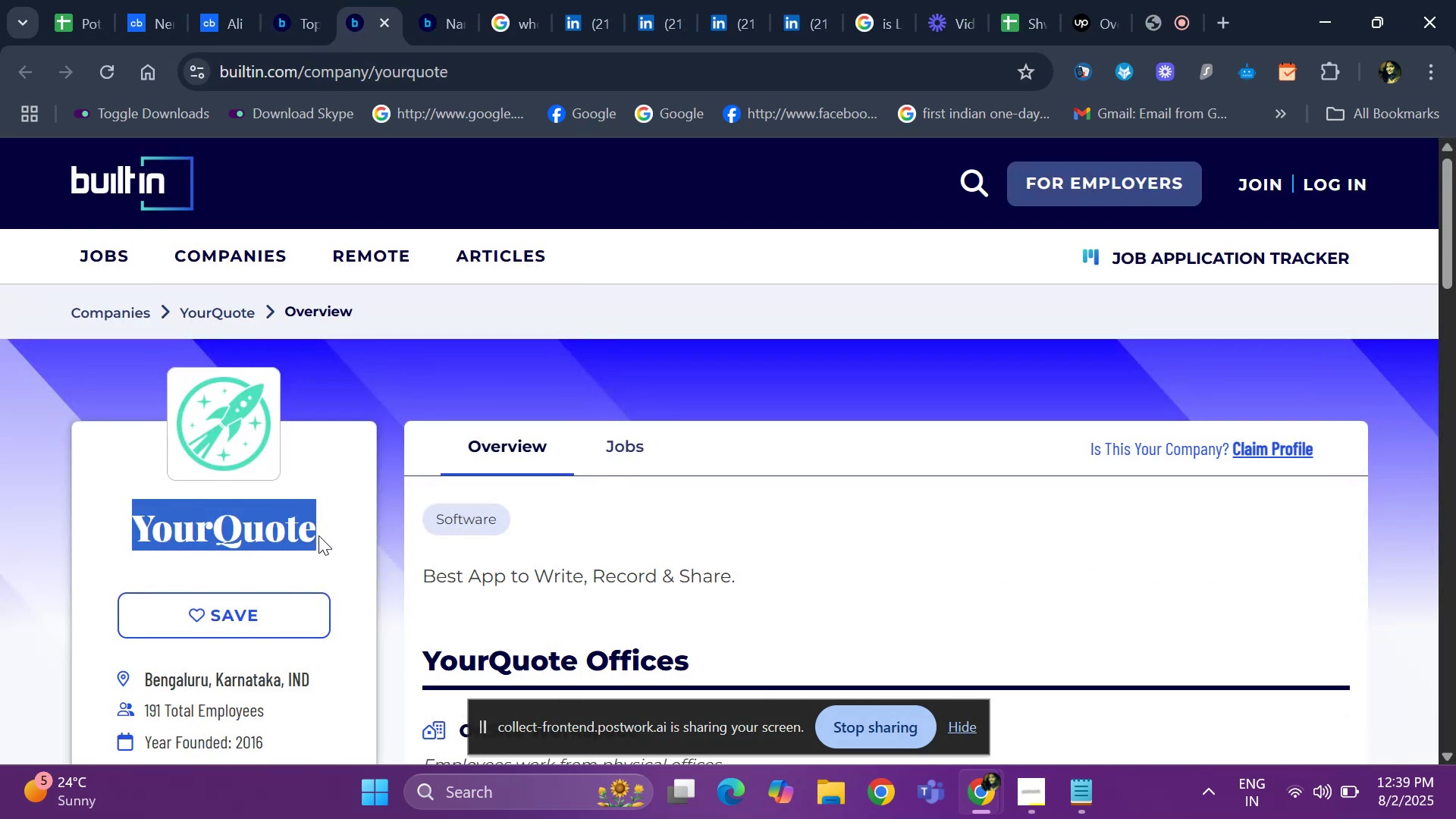 
key(Control+C)
 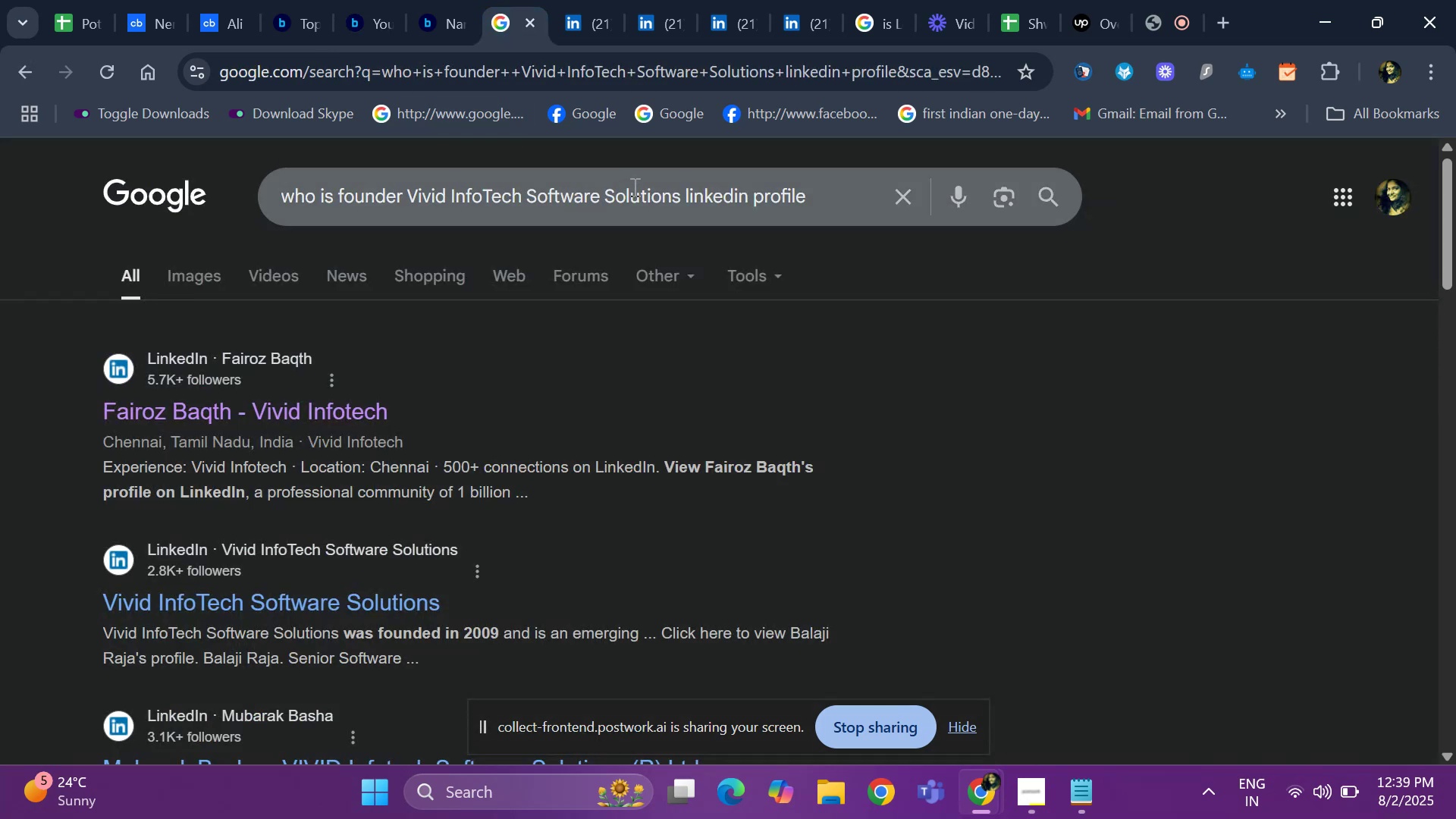 
left_click_drag(start_coordinate=[682, 201], to_coordinate=[411, 196])
 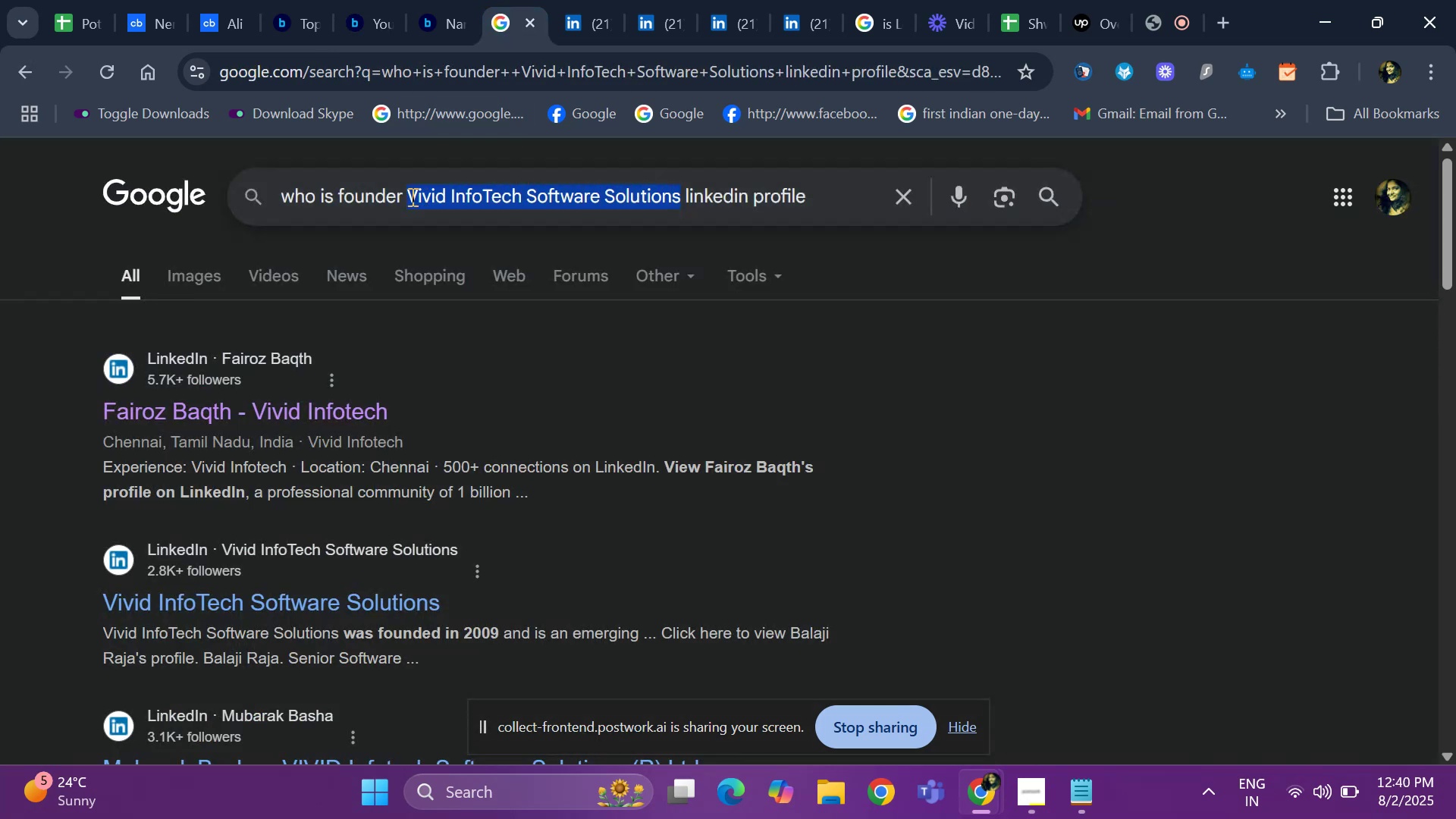 
key(Backspace)
 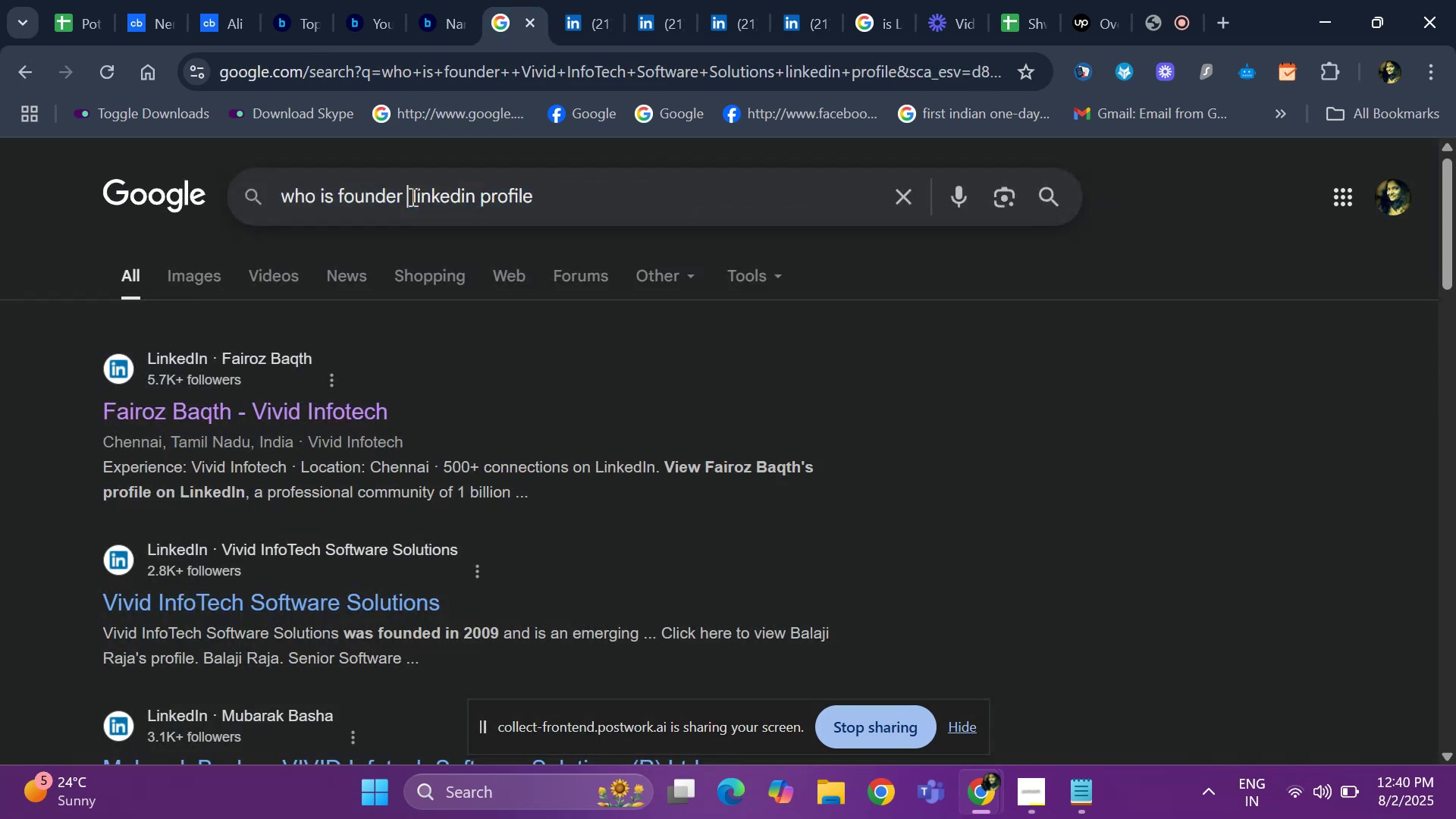 
key(Control+ControlLeft)
 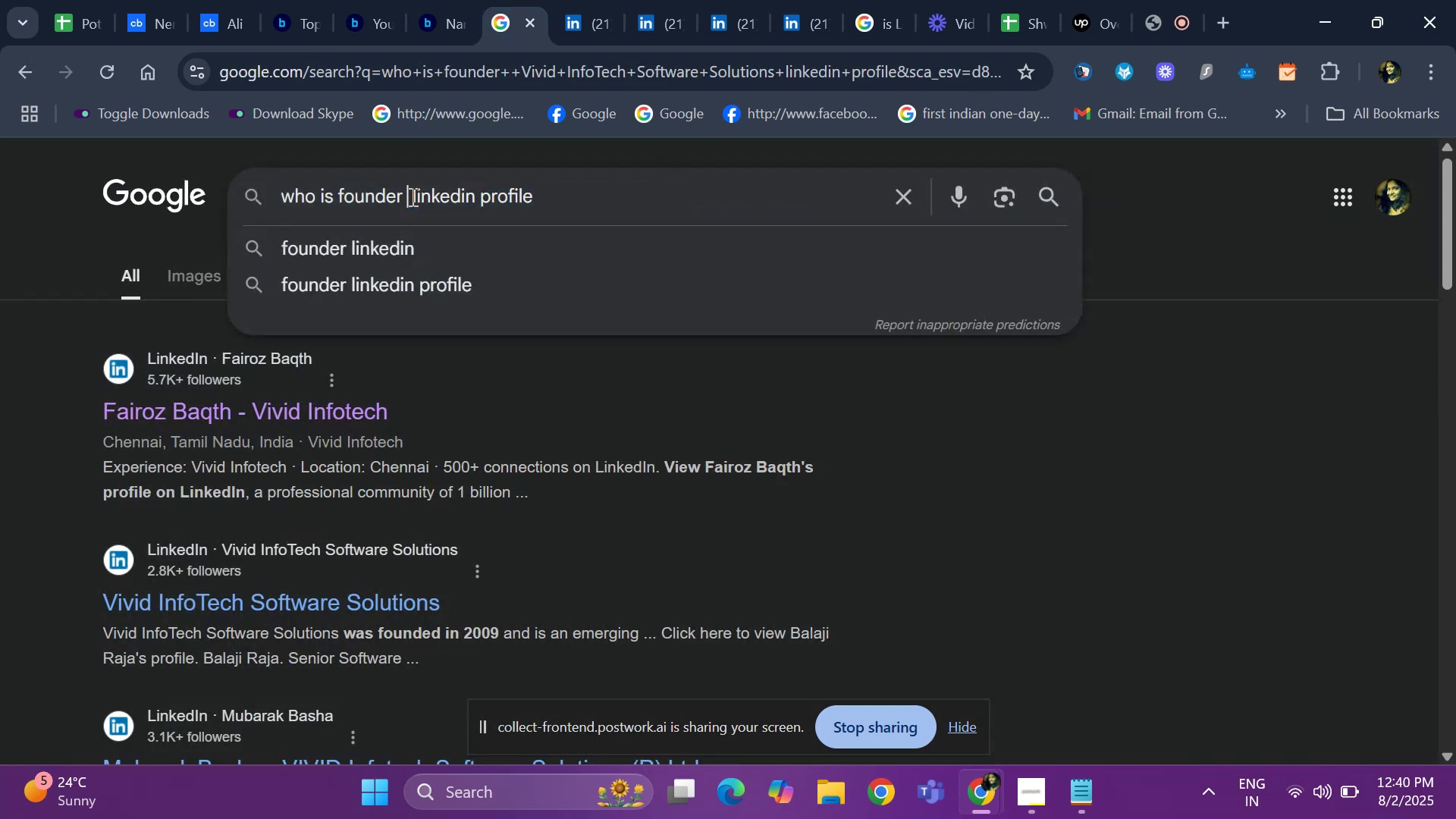 
key(Control+V)
 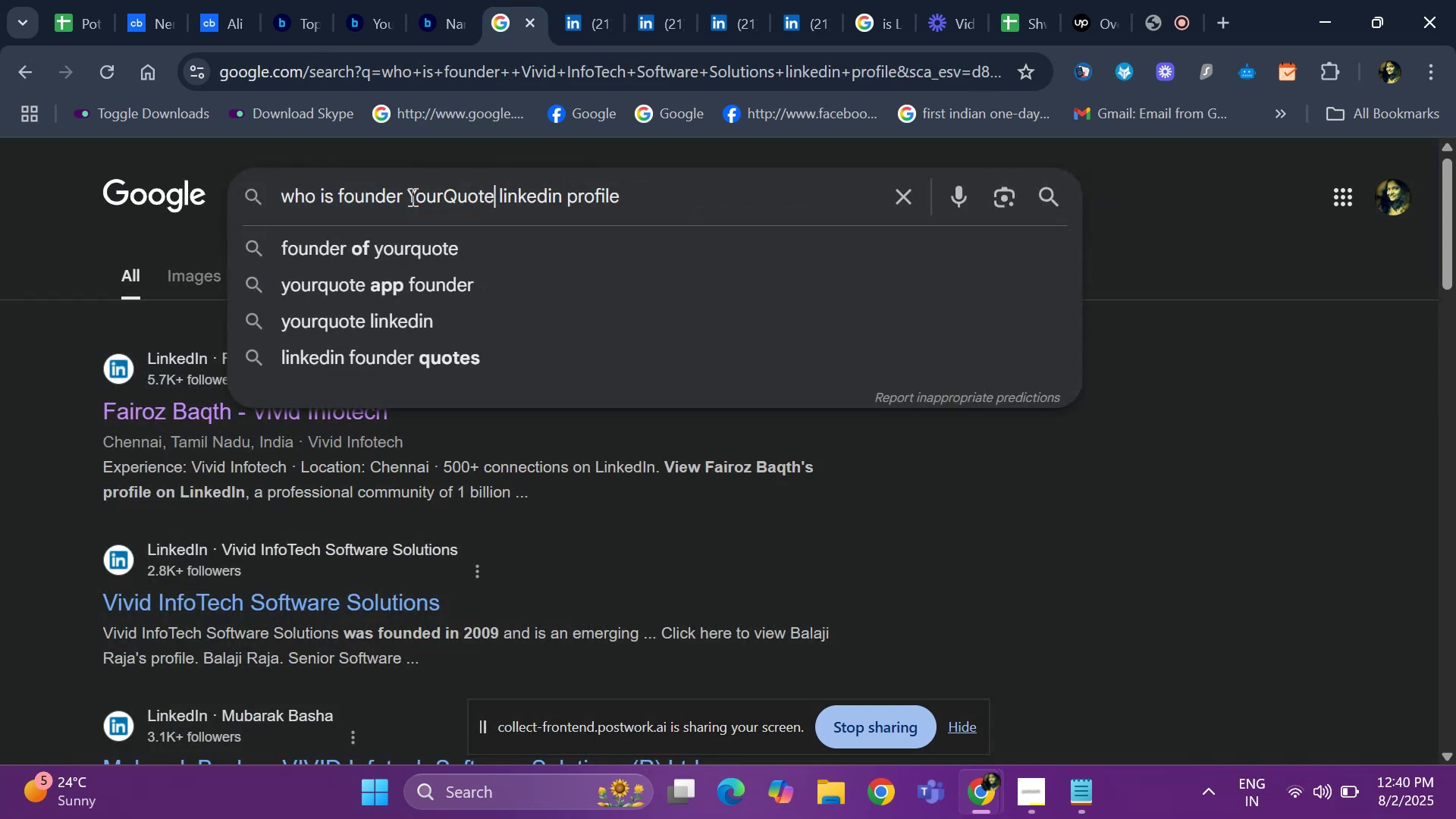 
key(Enter)
 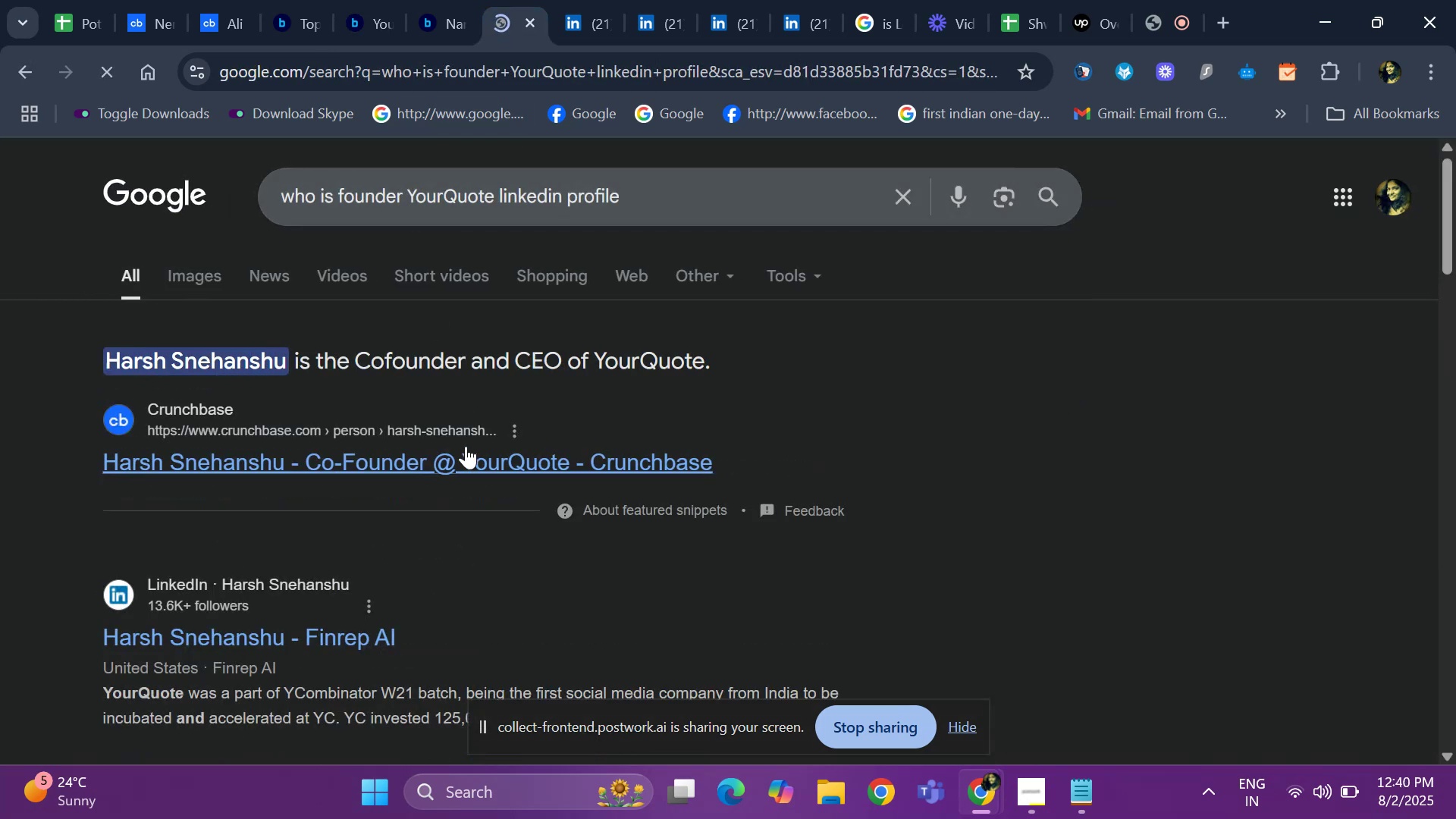 
scroll: coordinate [237, 566], scroll_direction: down, amount: 1.0
 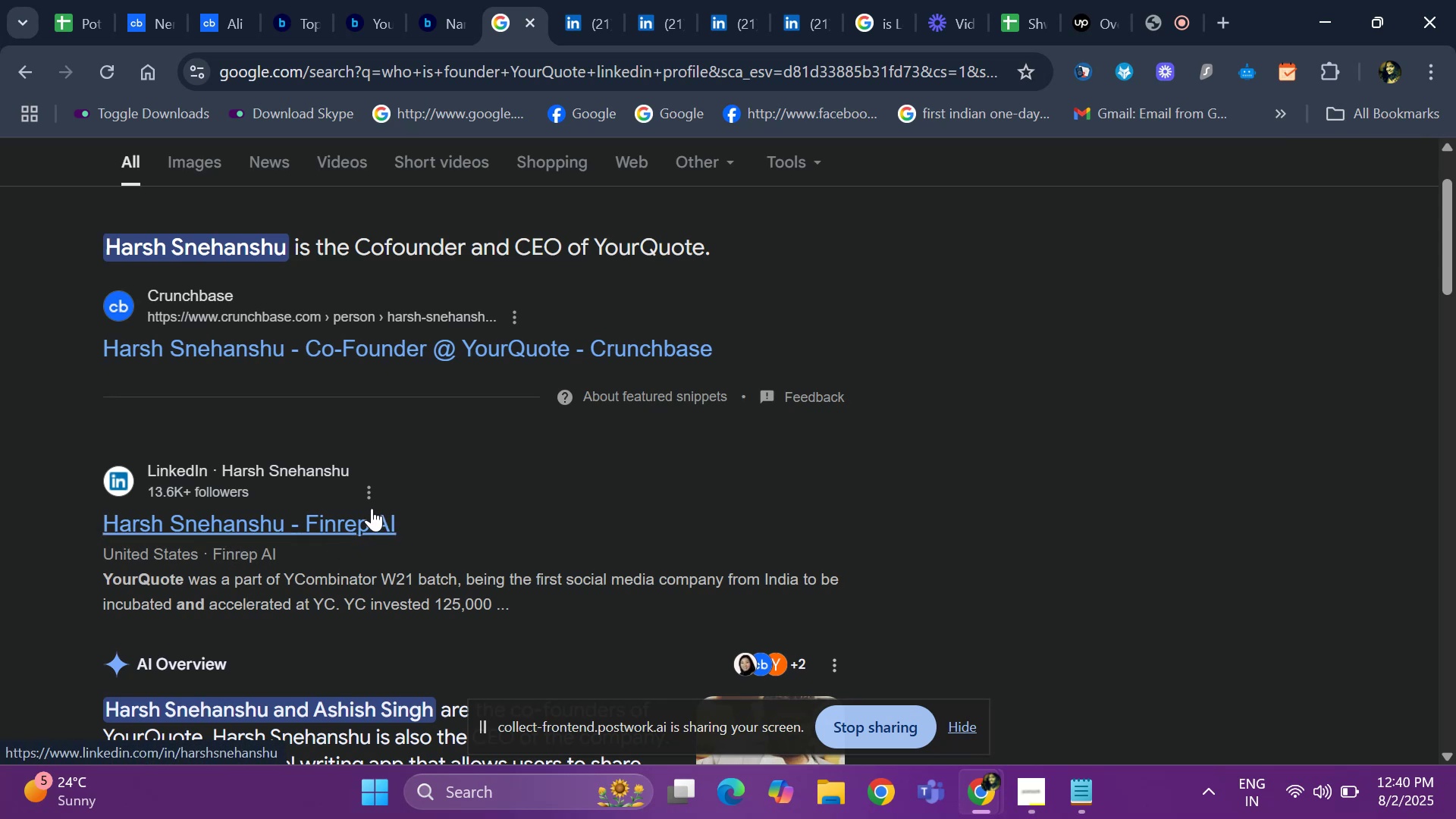 
right_click([258, 534])
 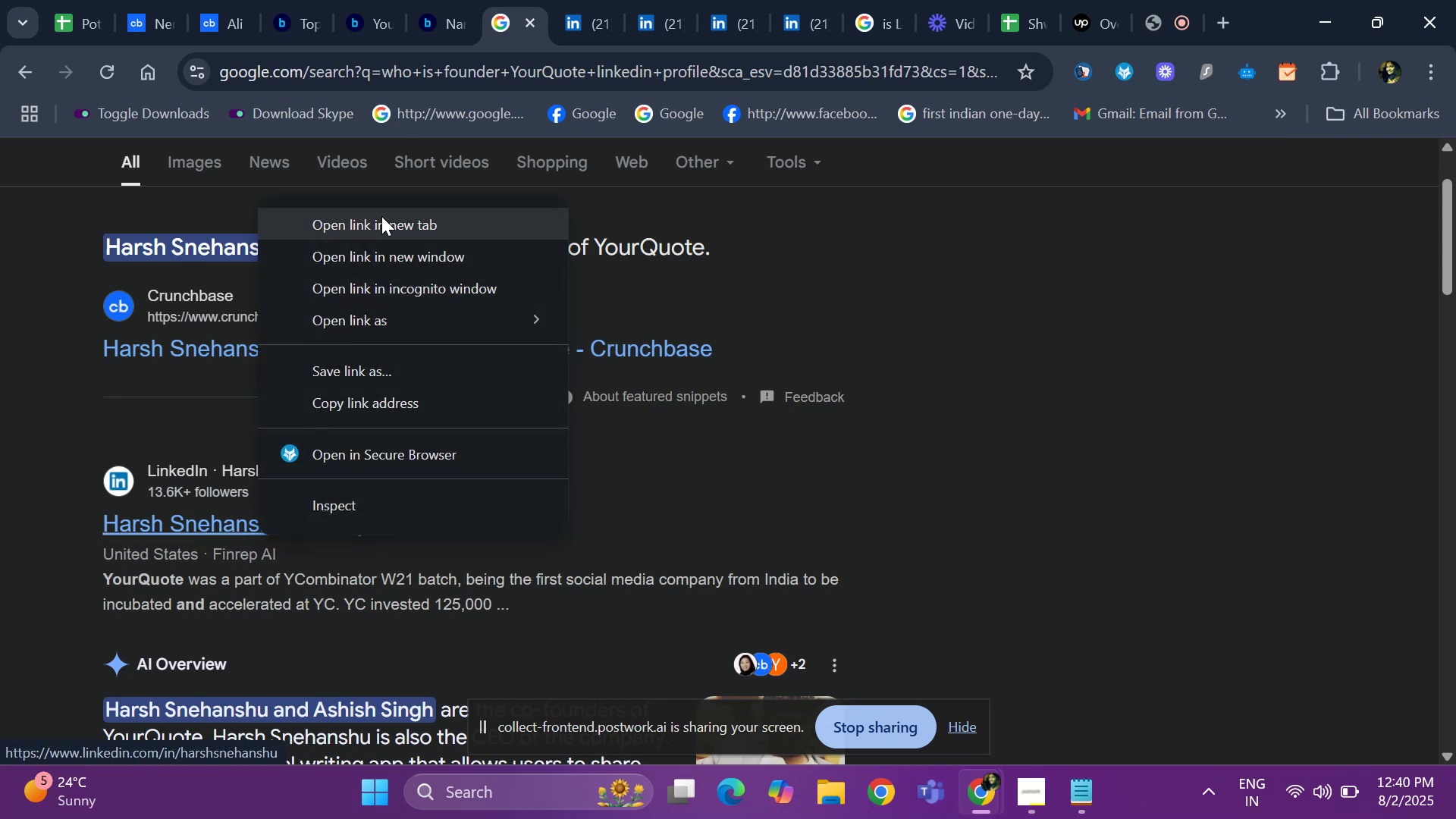 
left_click([378, 224])
 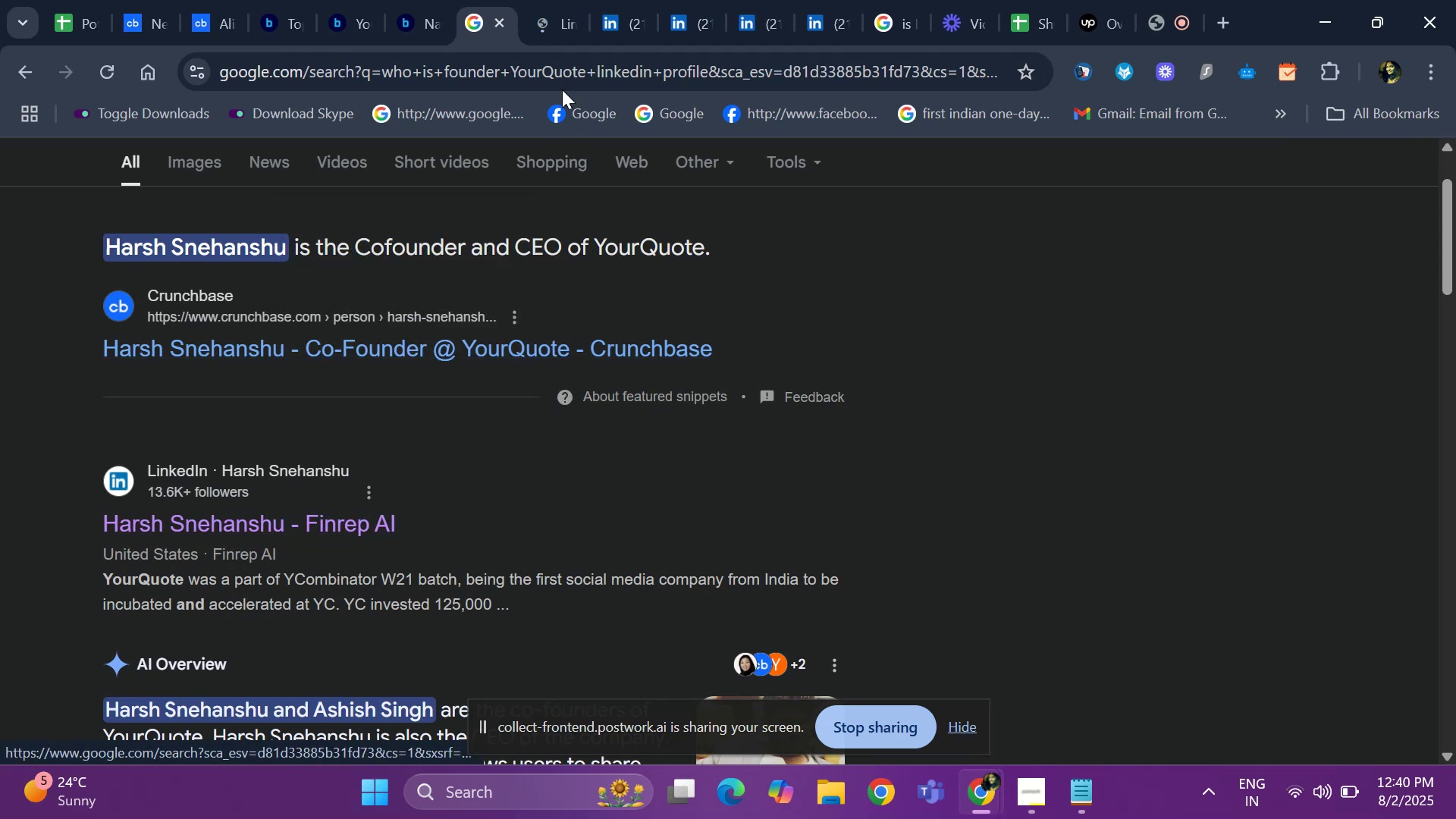 
left_click([536, 8])
 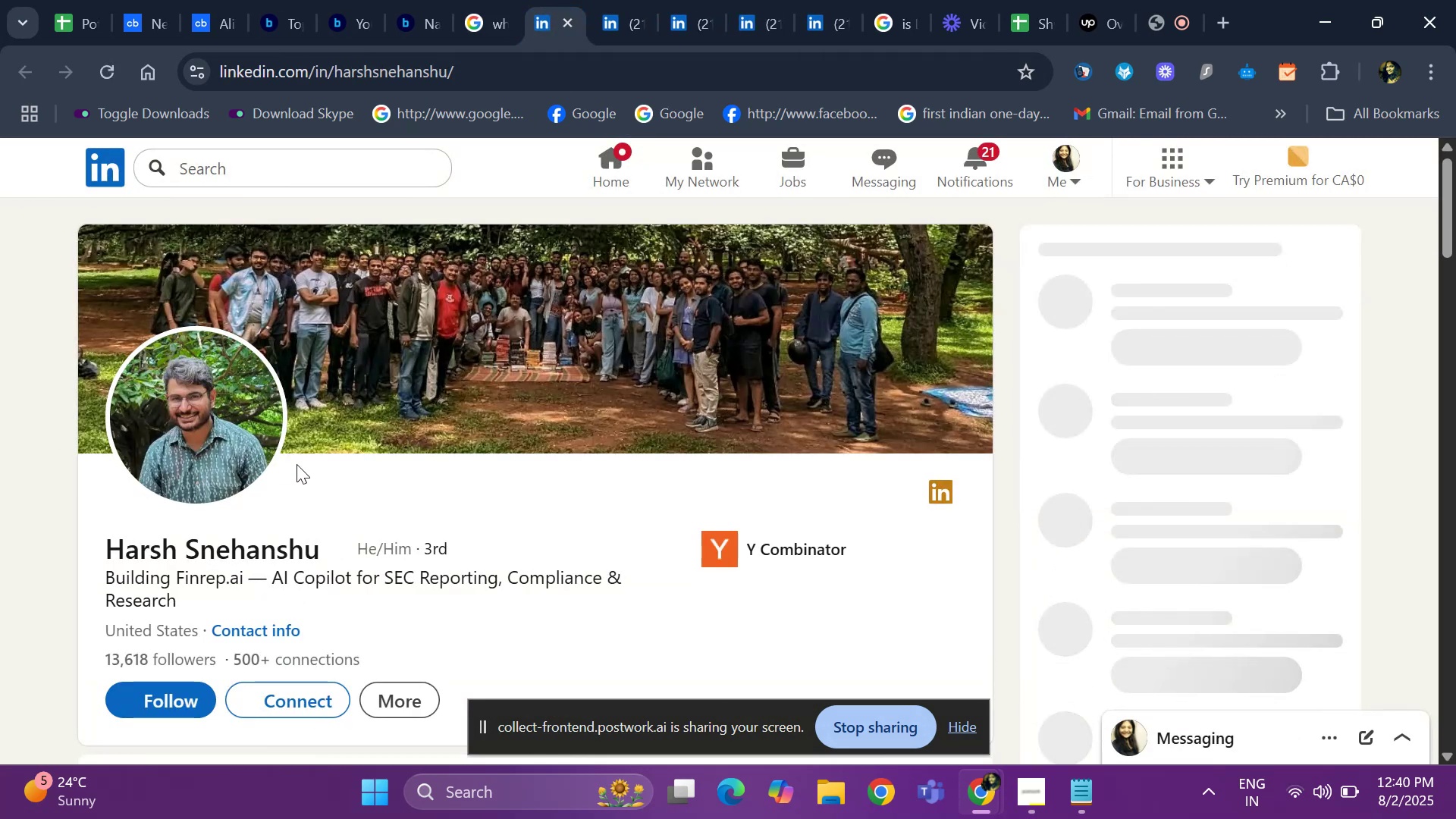 
mouse_move([27, 407])
 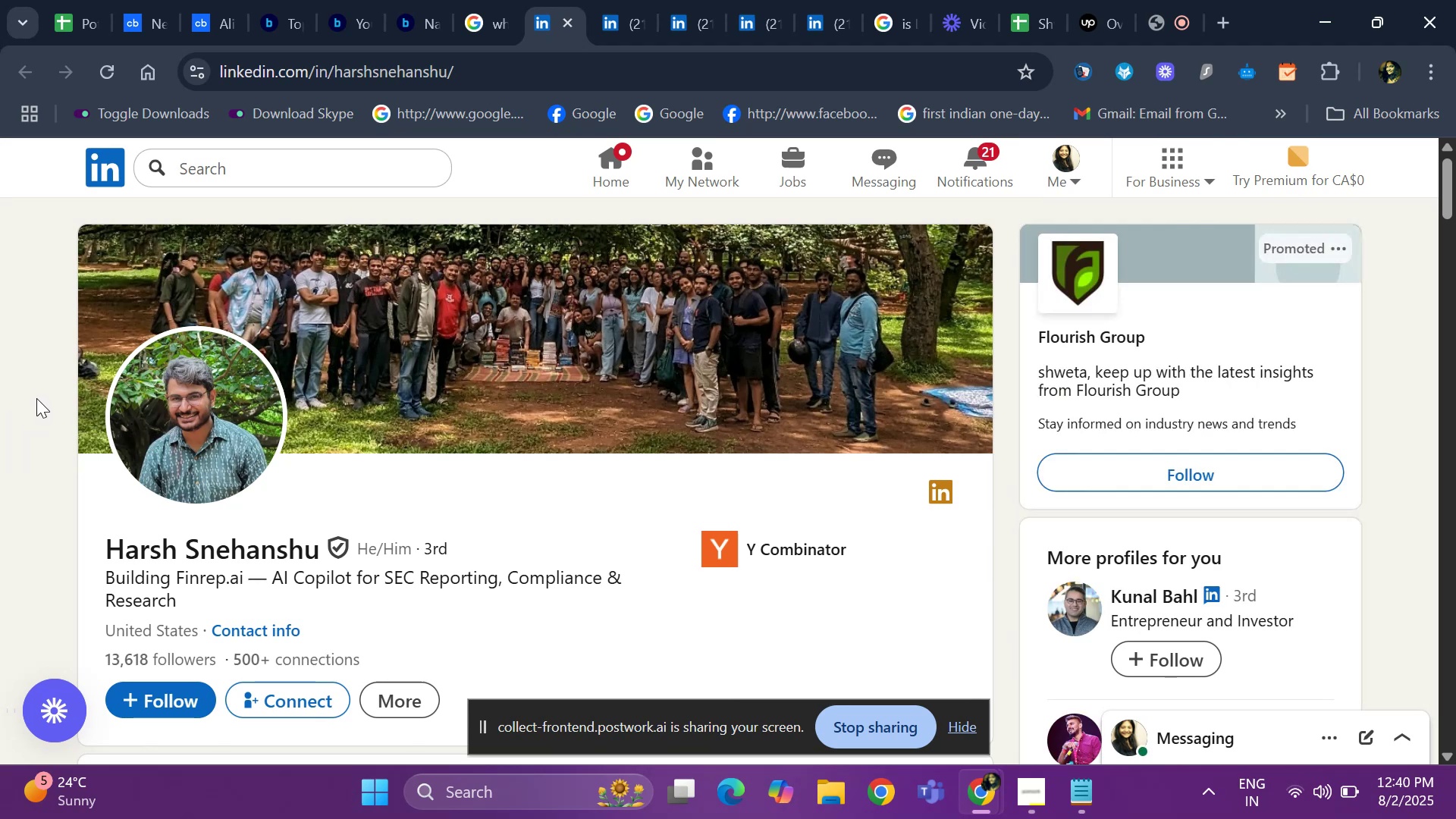 
scroll: coordinate [312, 493], scroll_direction: down, amount: 19.0
 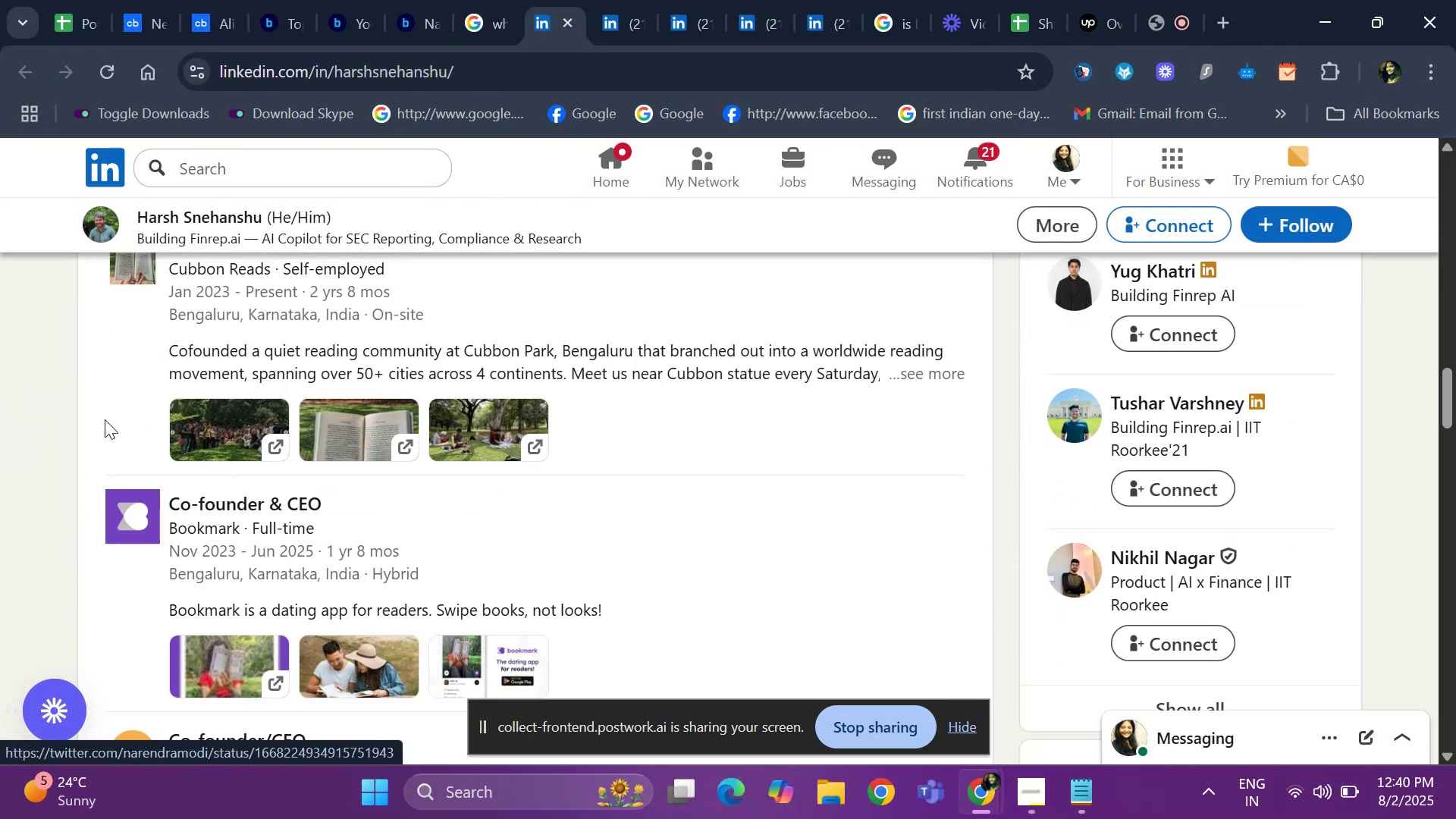 
scroll: coordinate [121, 419], scroll_direction: up, amount: 2.0
 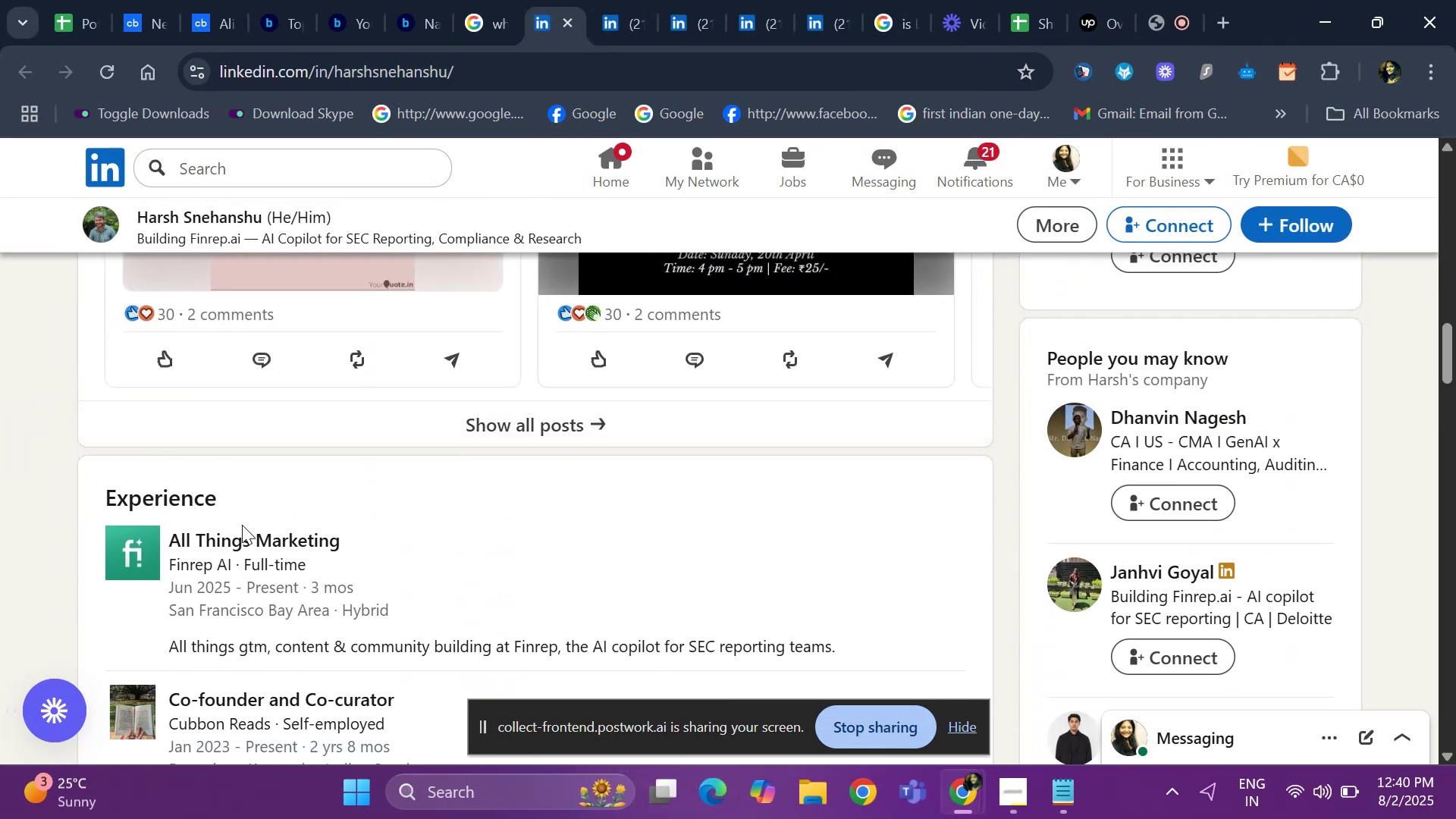 
right_click([256, 541])
 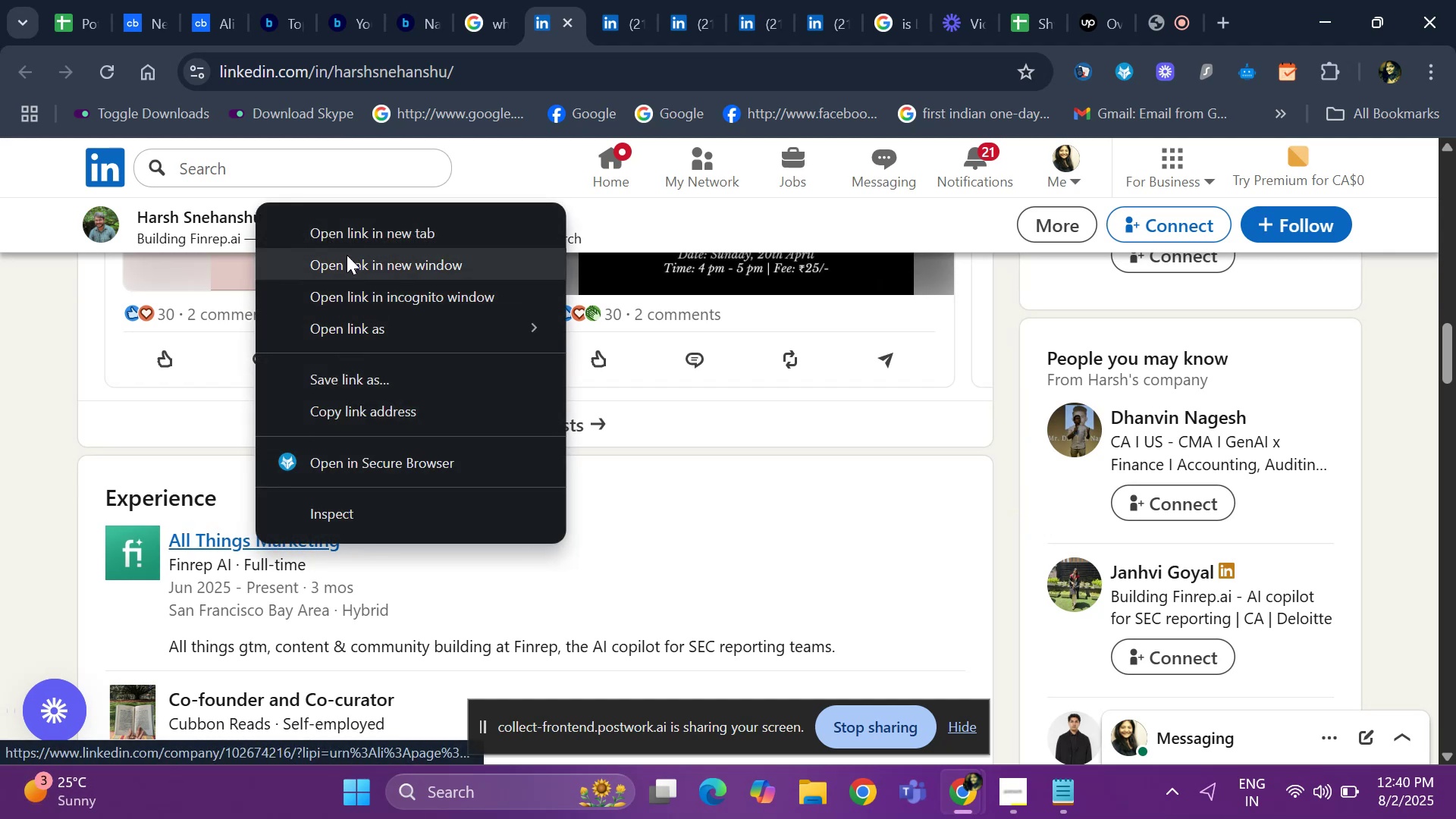 
left_click([353, 234])
 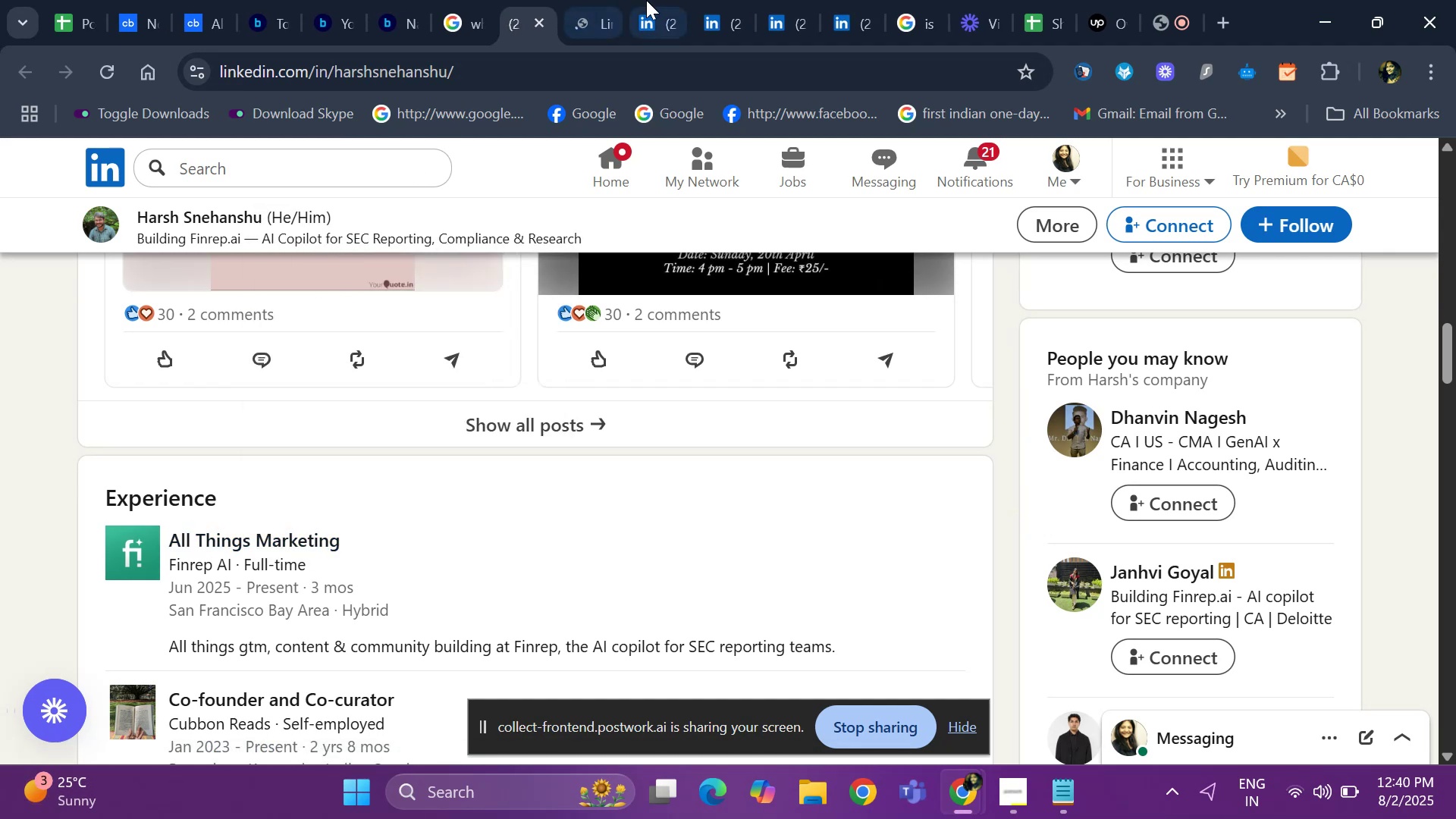 
left_click([591, 21])
 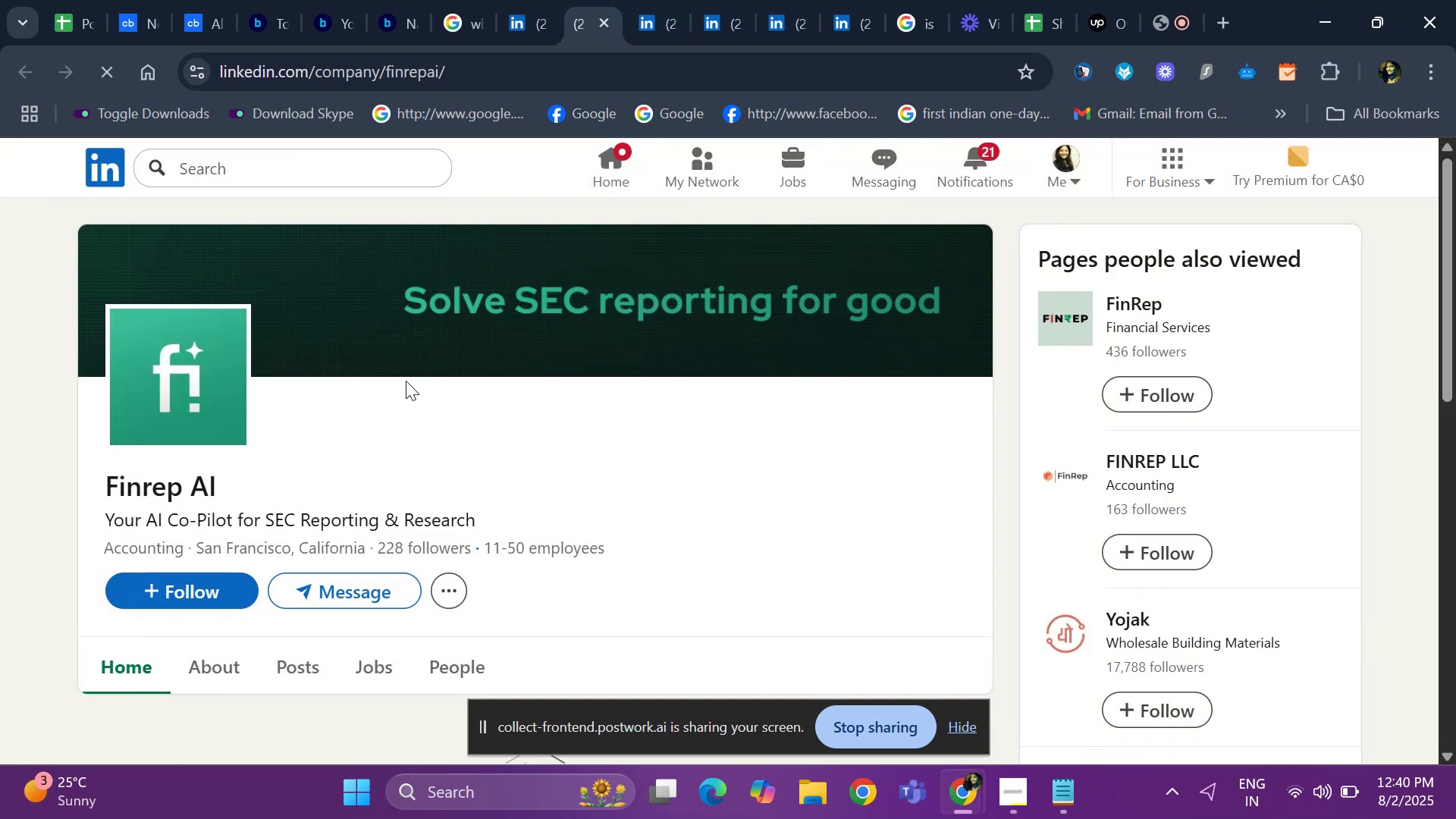 
wait(5.48)
 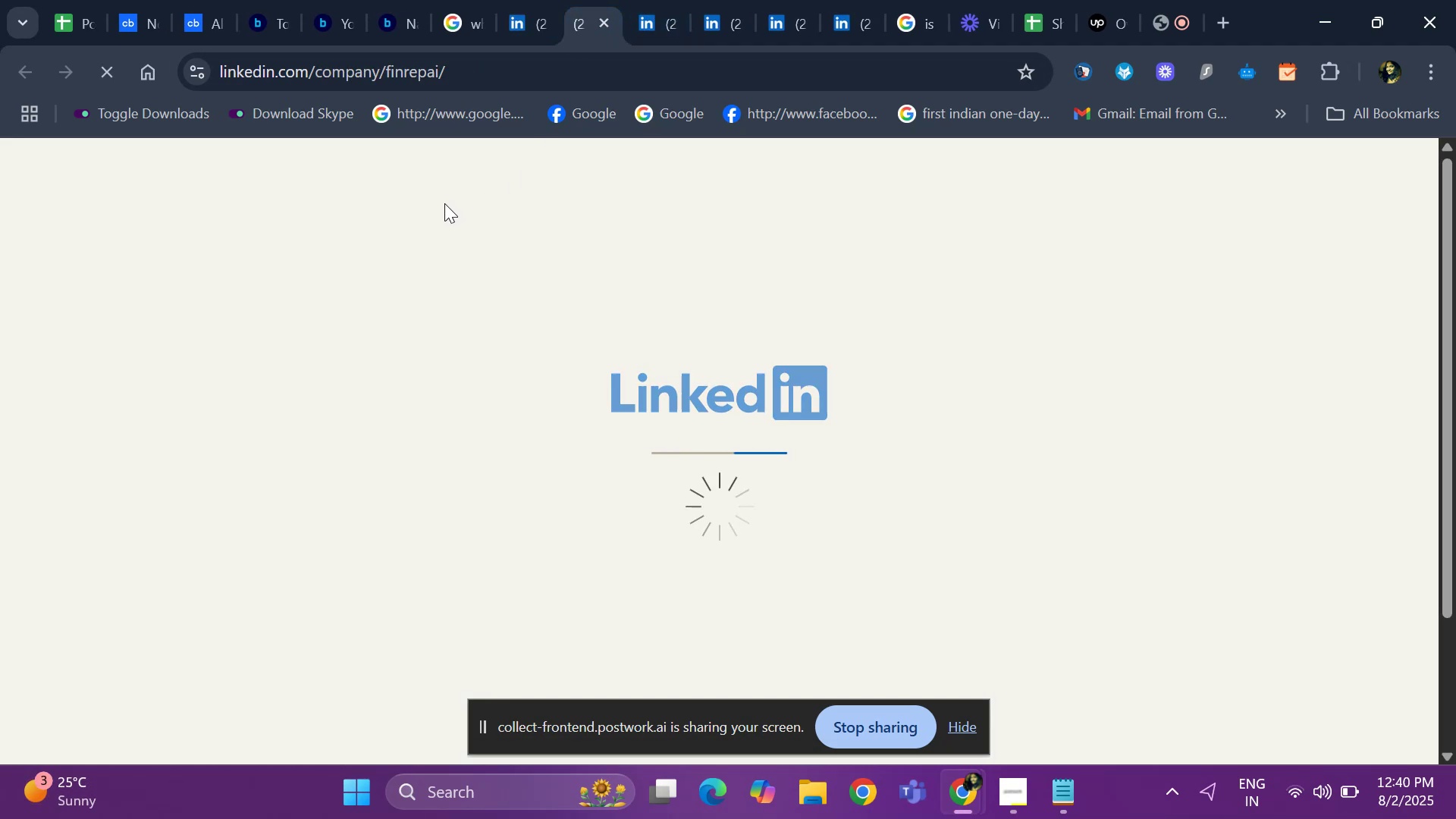 
left_click([607, 23])
 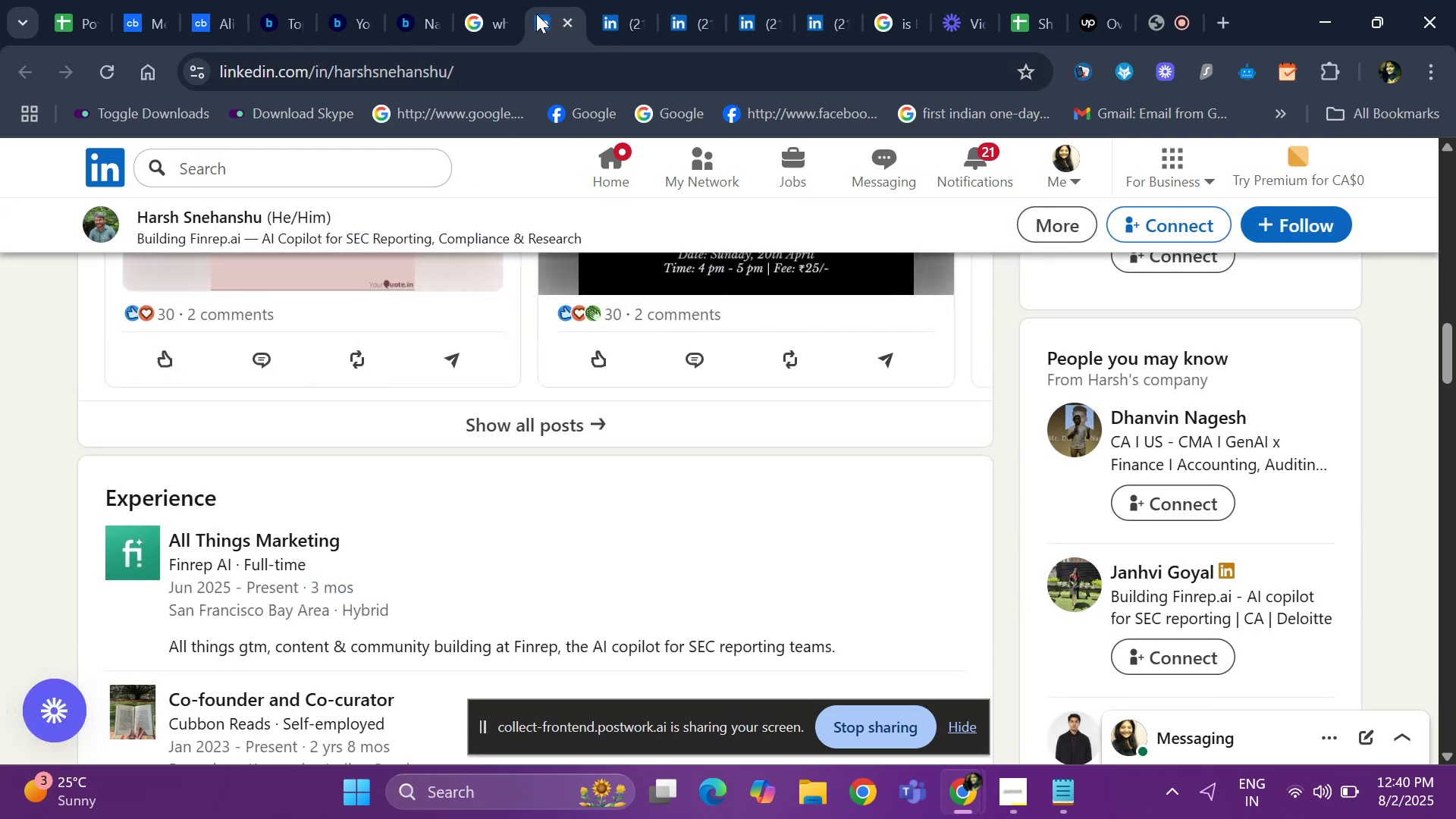 
mouse_move([460, 97])
 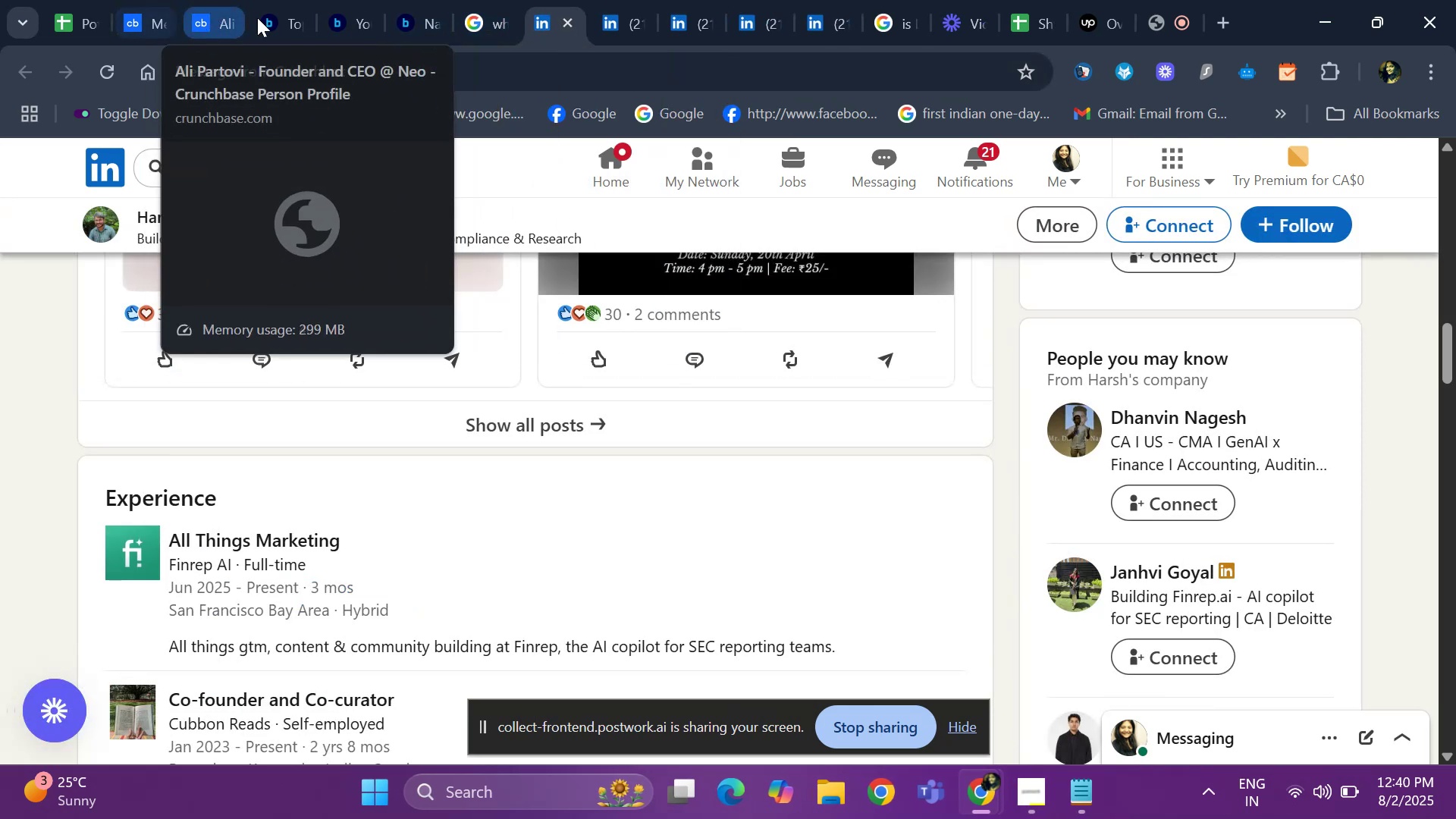 
left_click([284, 14])
 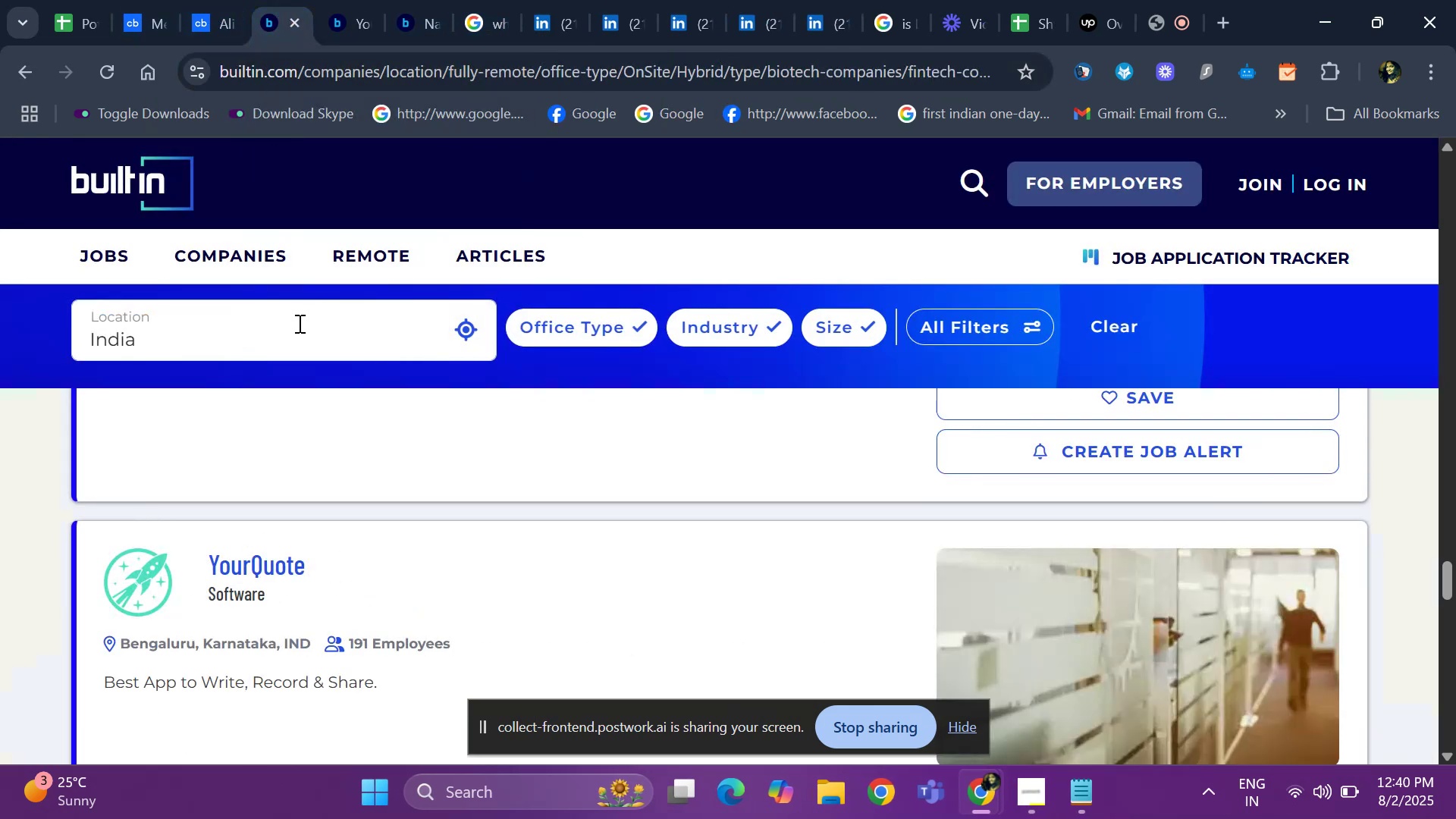 
scroll: coordinate [315, 495], scroll_direction: down, amount: 7.0
 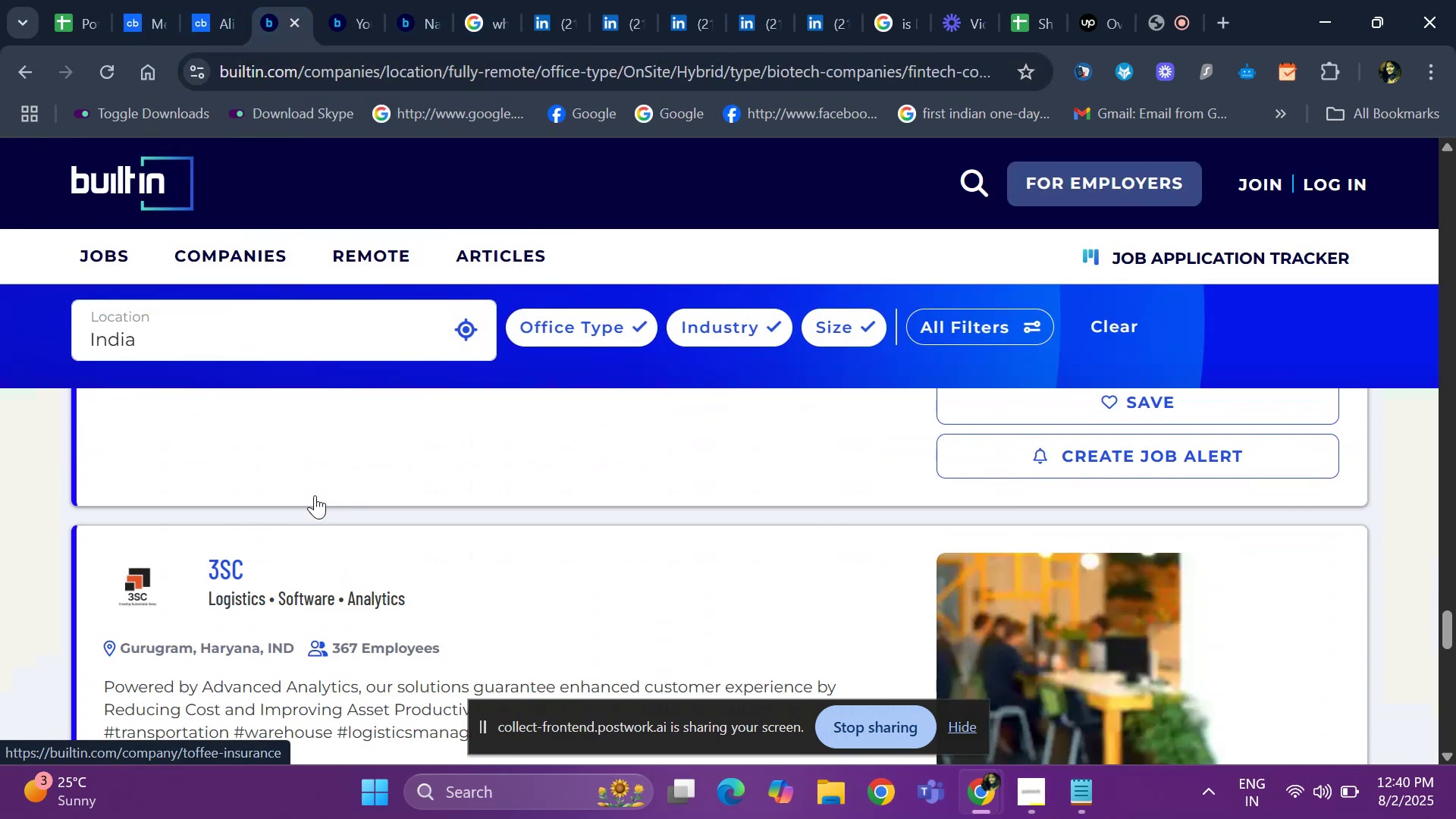 
scroll: coordinate [315, 485], scroll_direction: up, amount: 3.0
 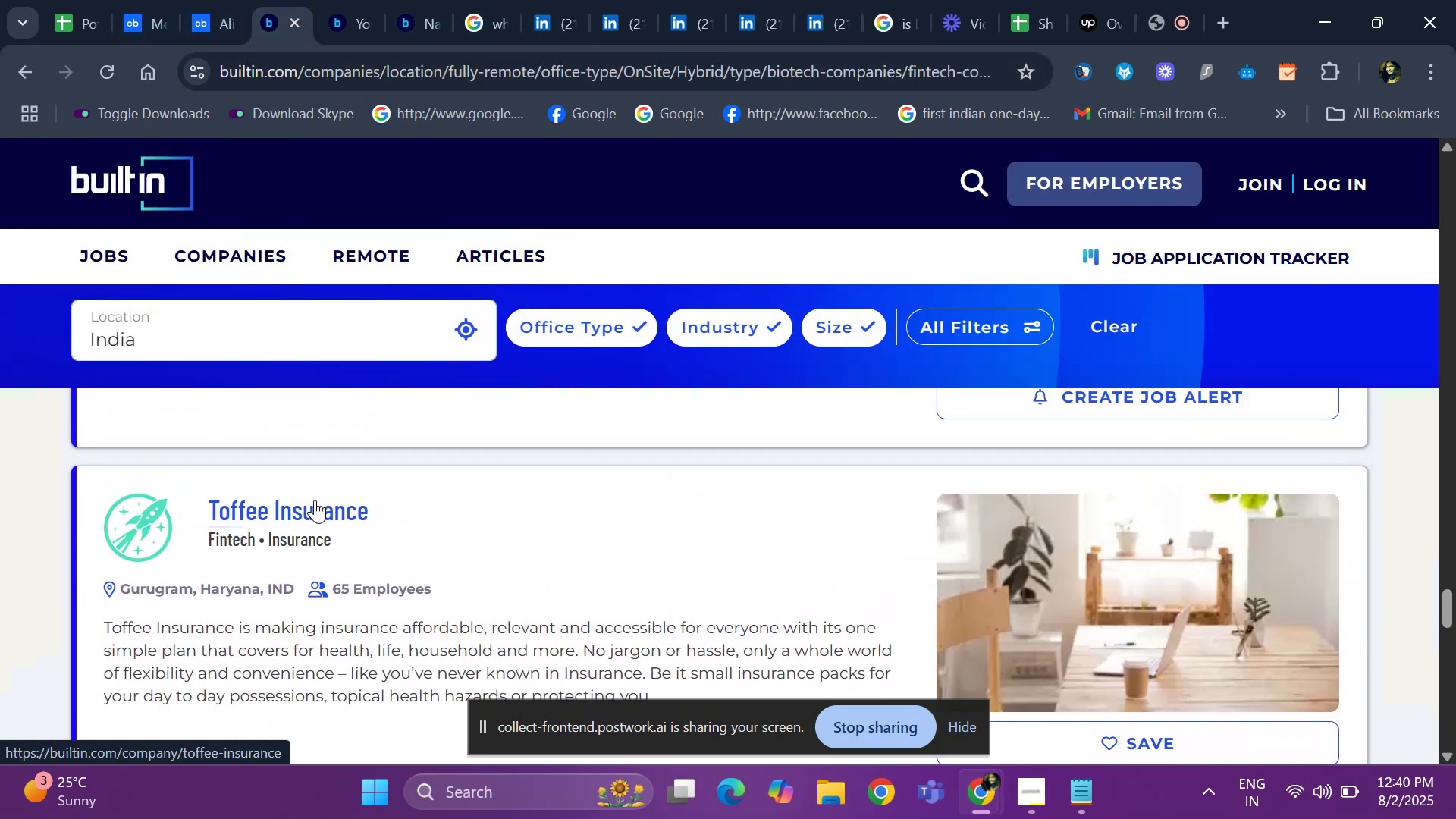 
right_click([312, 509])
 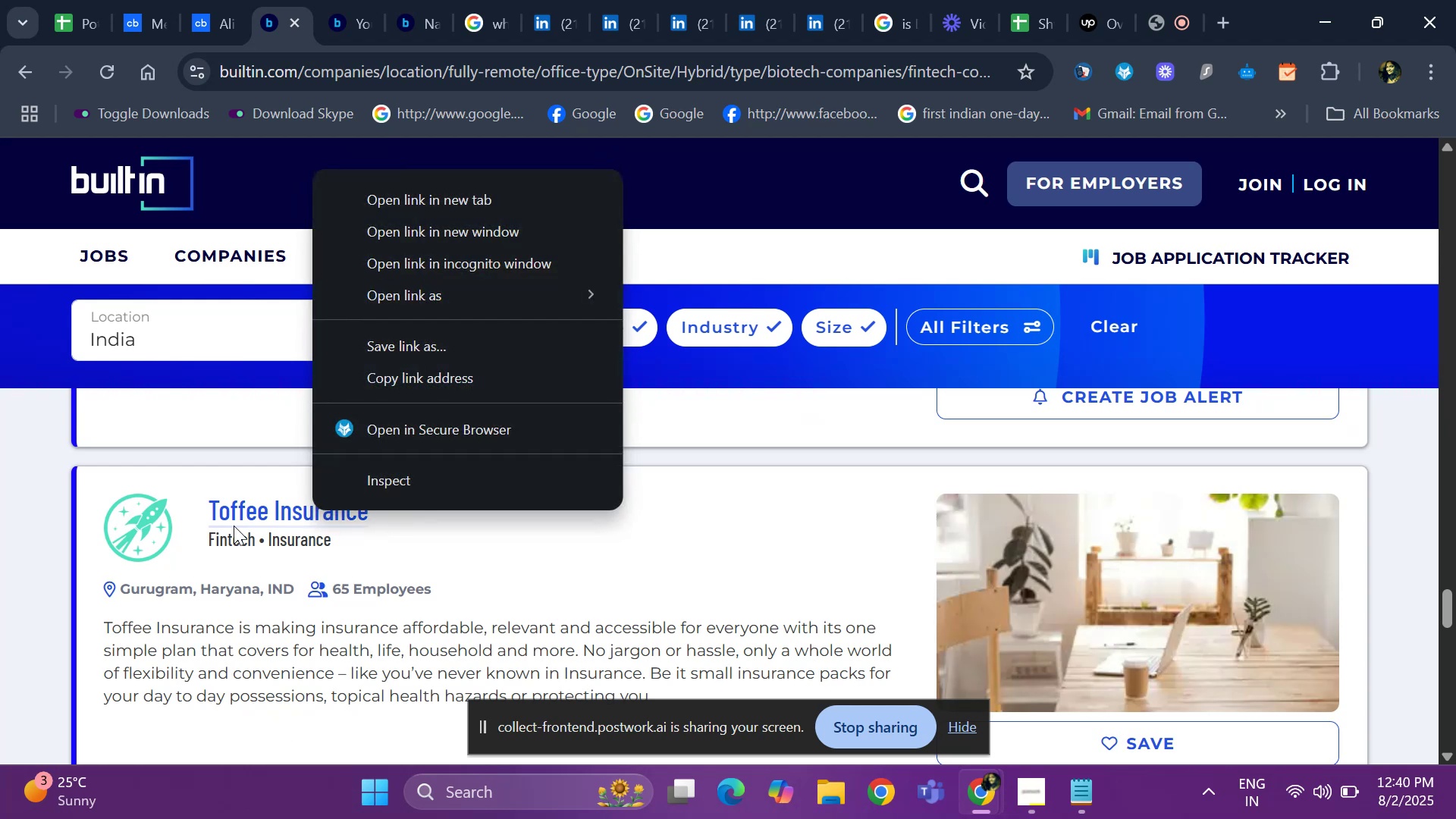 
left_click([530, 566])
 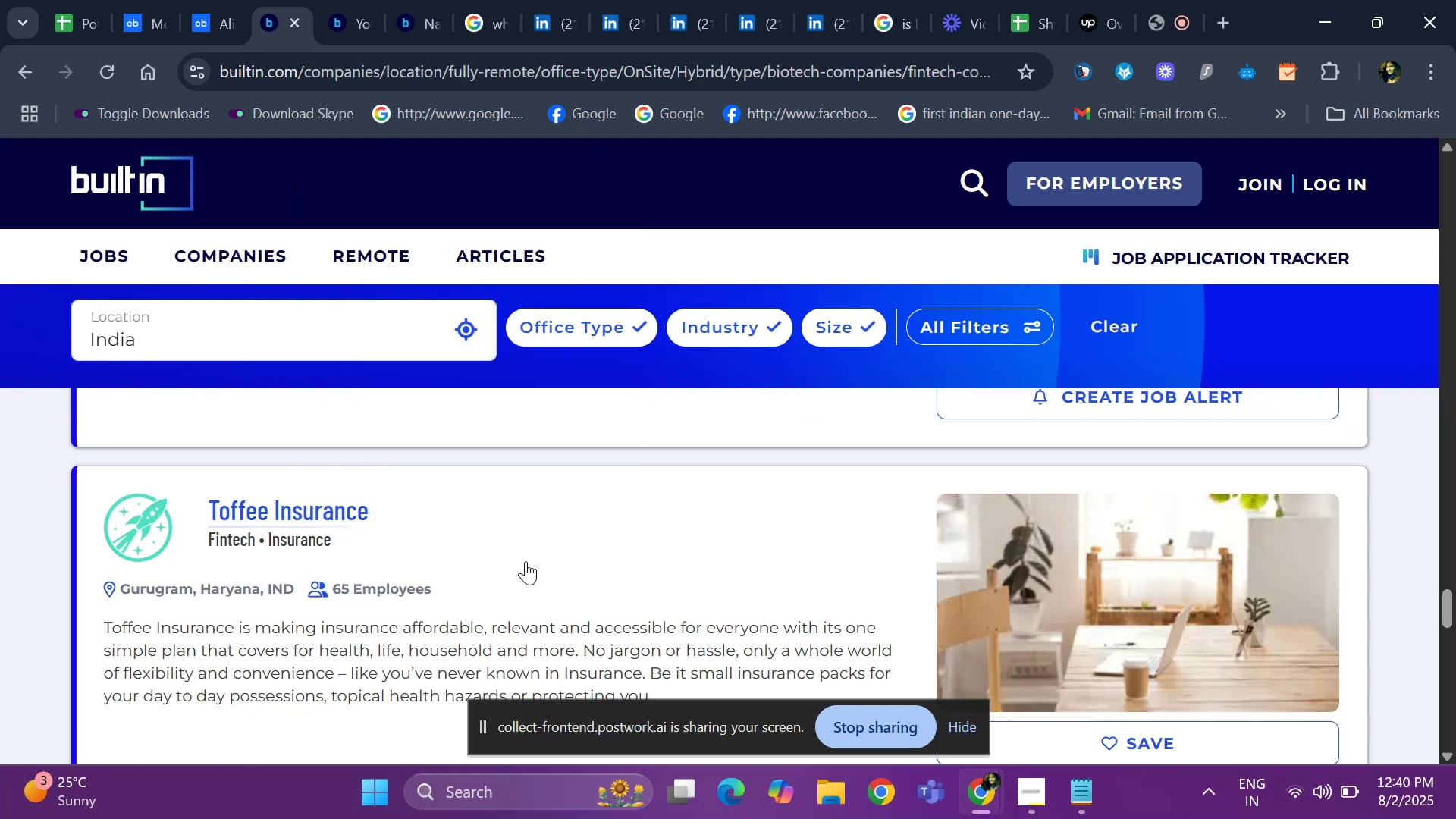 
scroll: coordinate [504, 549], scroll_direction: down, amount: 4.0
 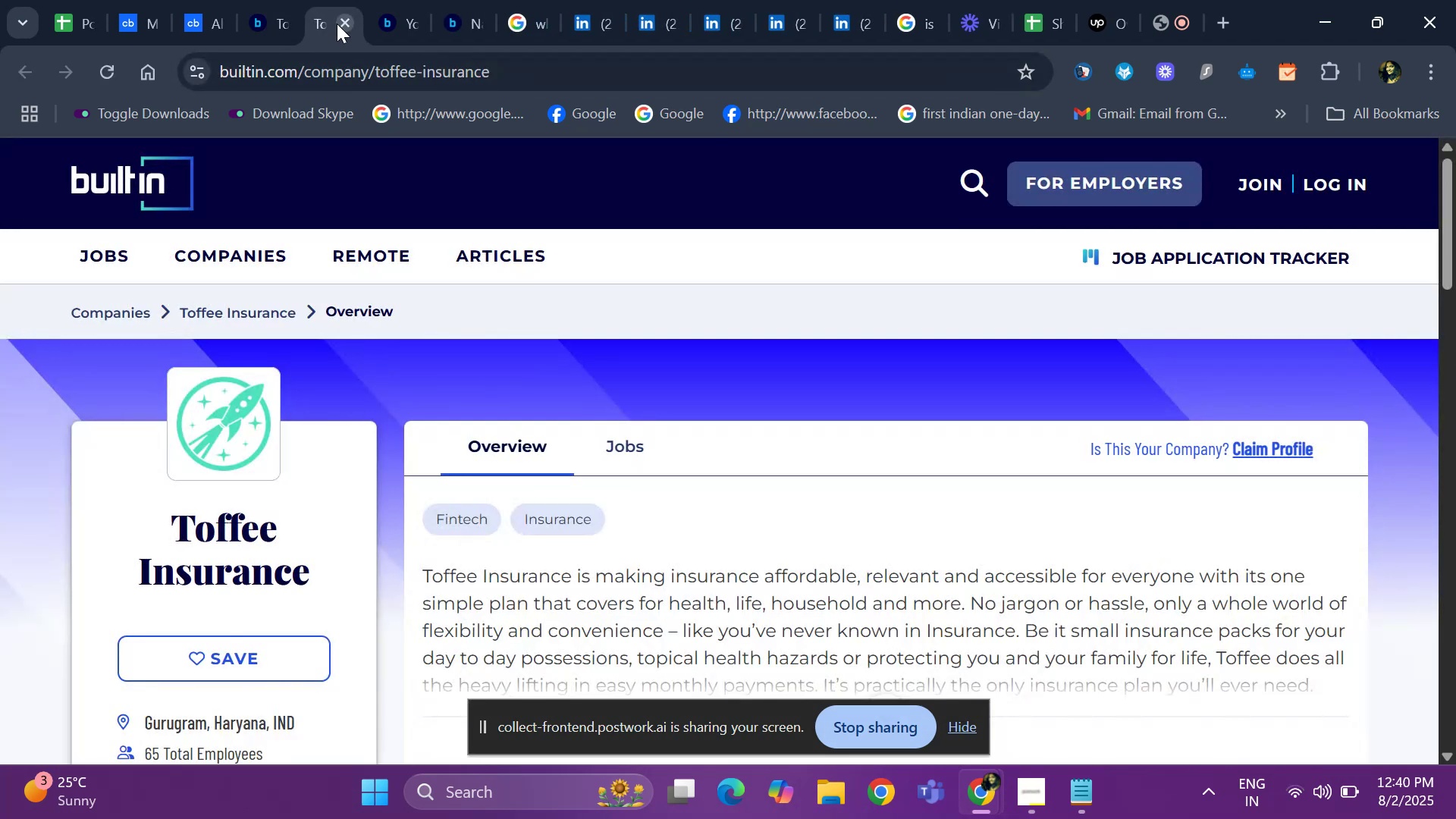 
left_click([346, 23])
 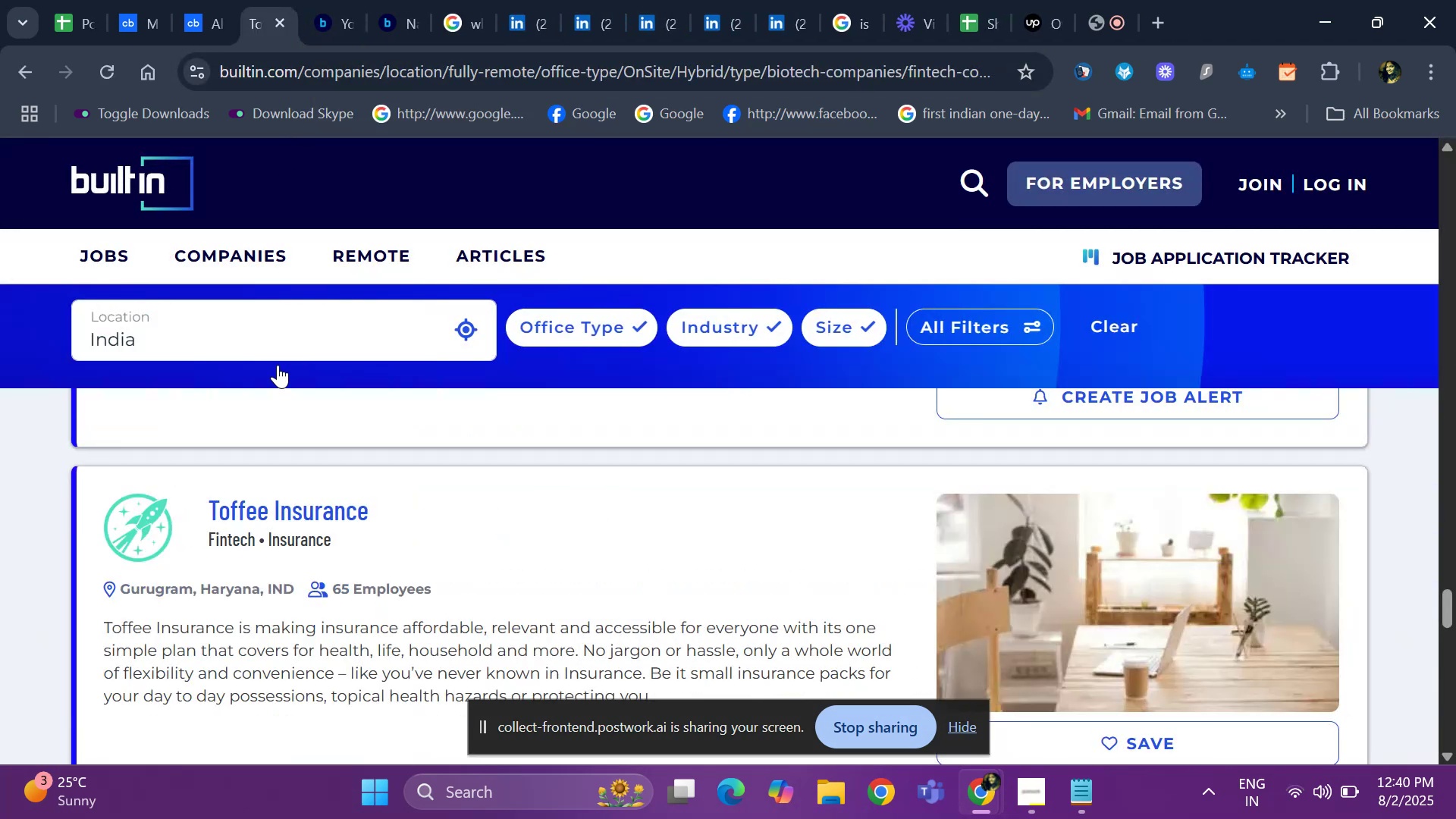 
scroll: coordinate [241, 536], scroll_direction: down, amount: 7.0
 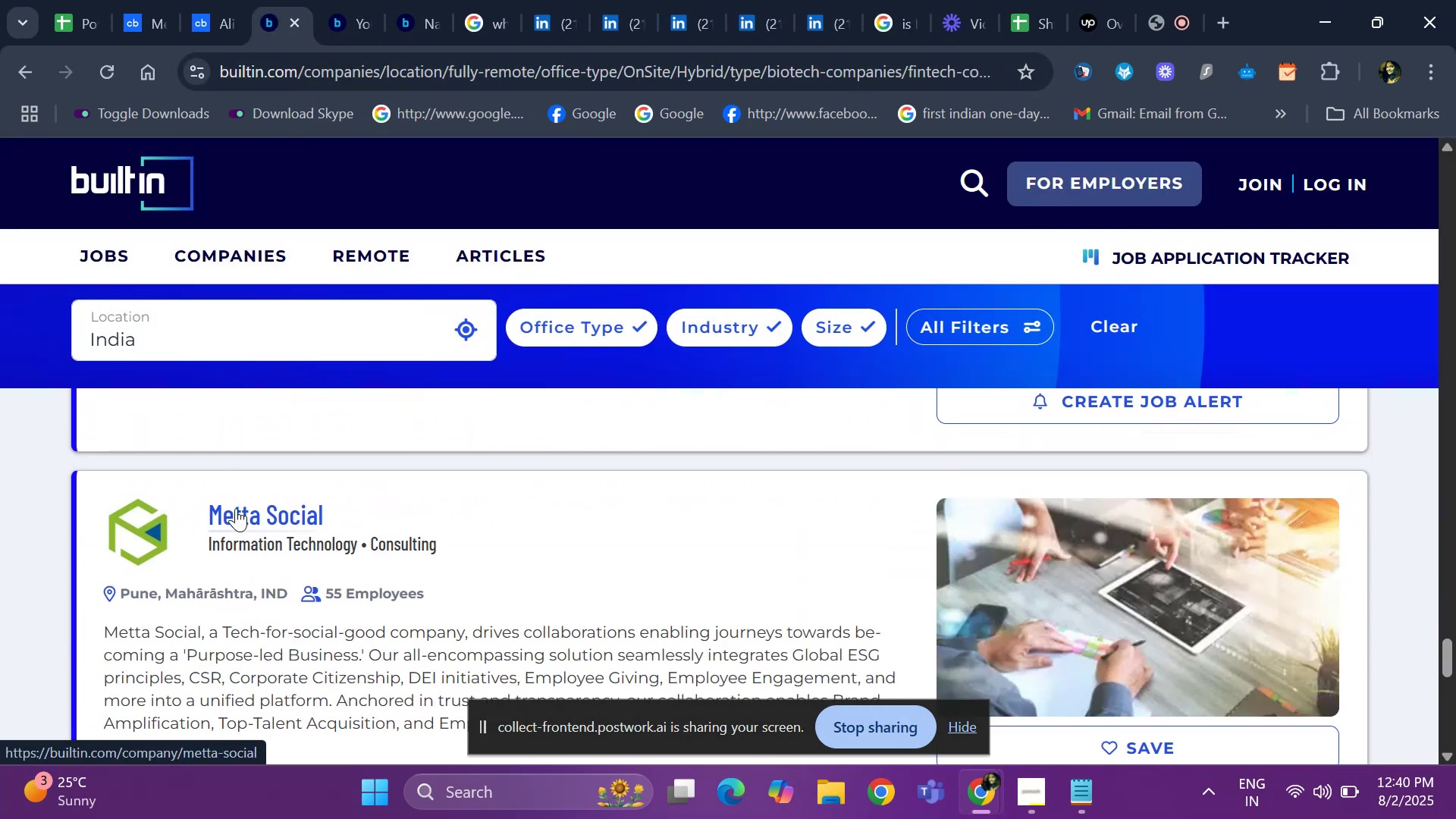 
right_click([236, 508])
 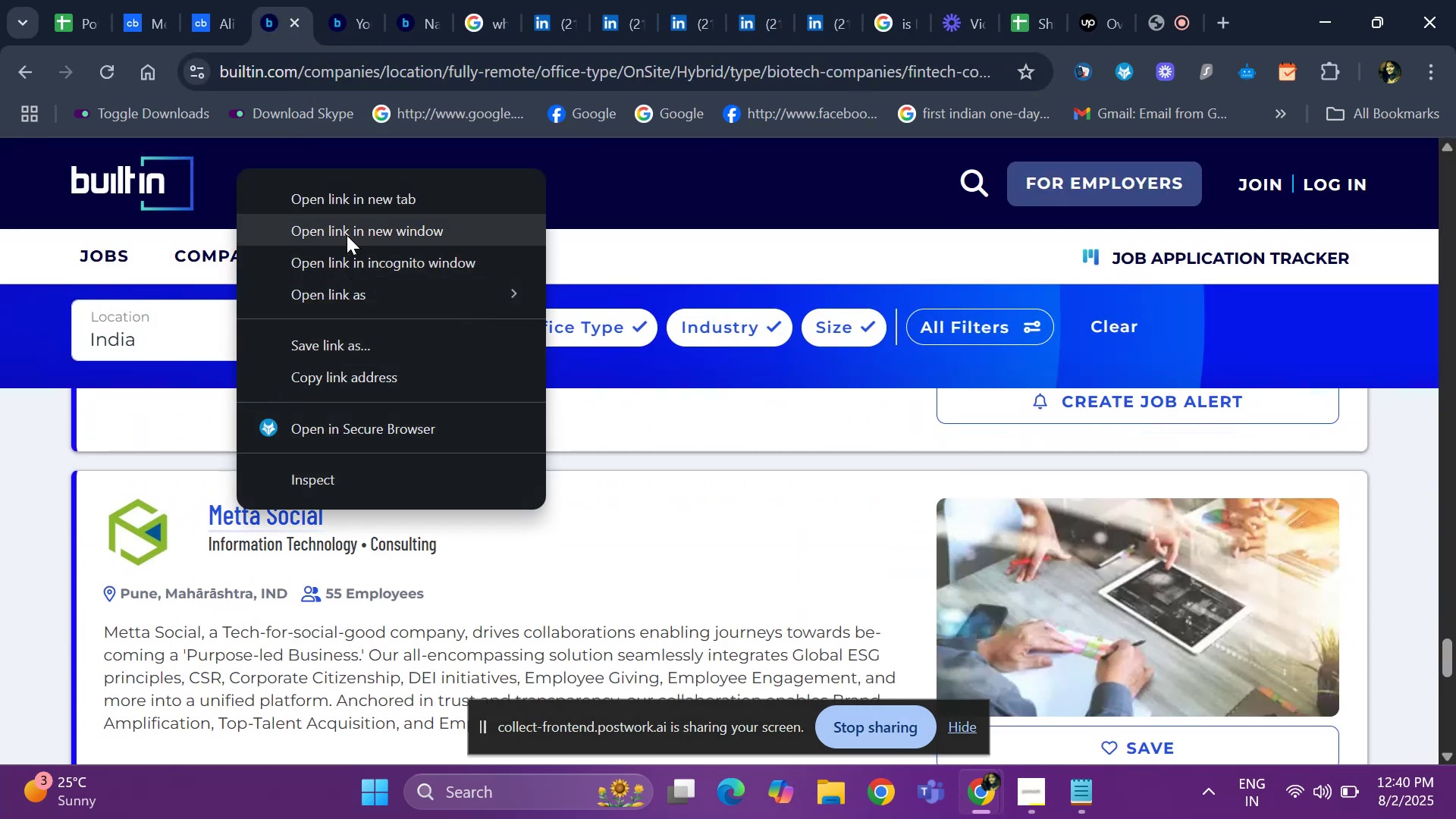 
left_click([353, 194])
 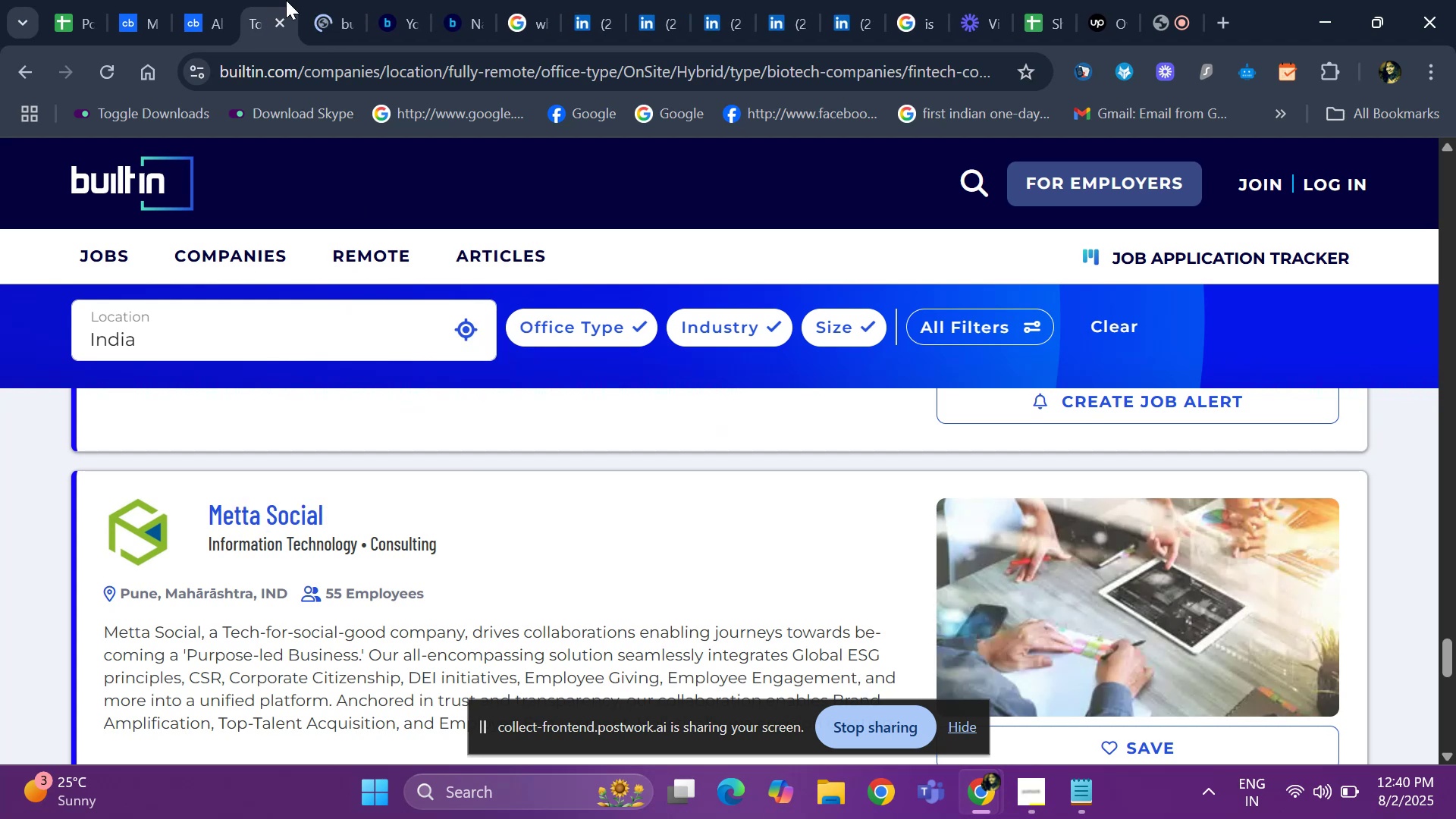 
left_click([315, 20])
 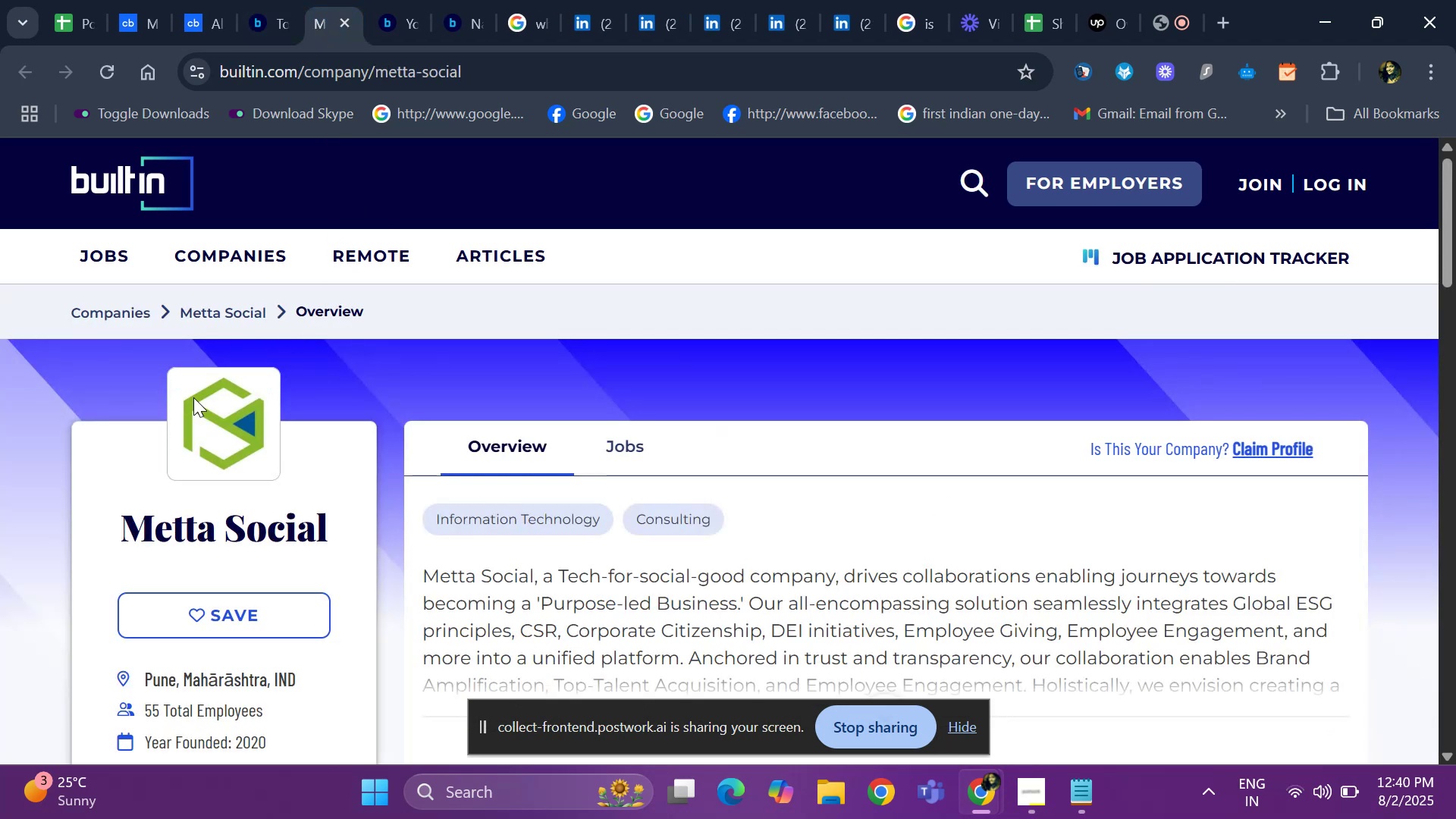 
left_click_drag(start_coordinate=[115, 528], to_coordinate=[343, 532])
 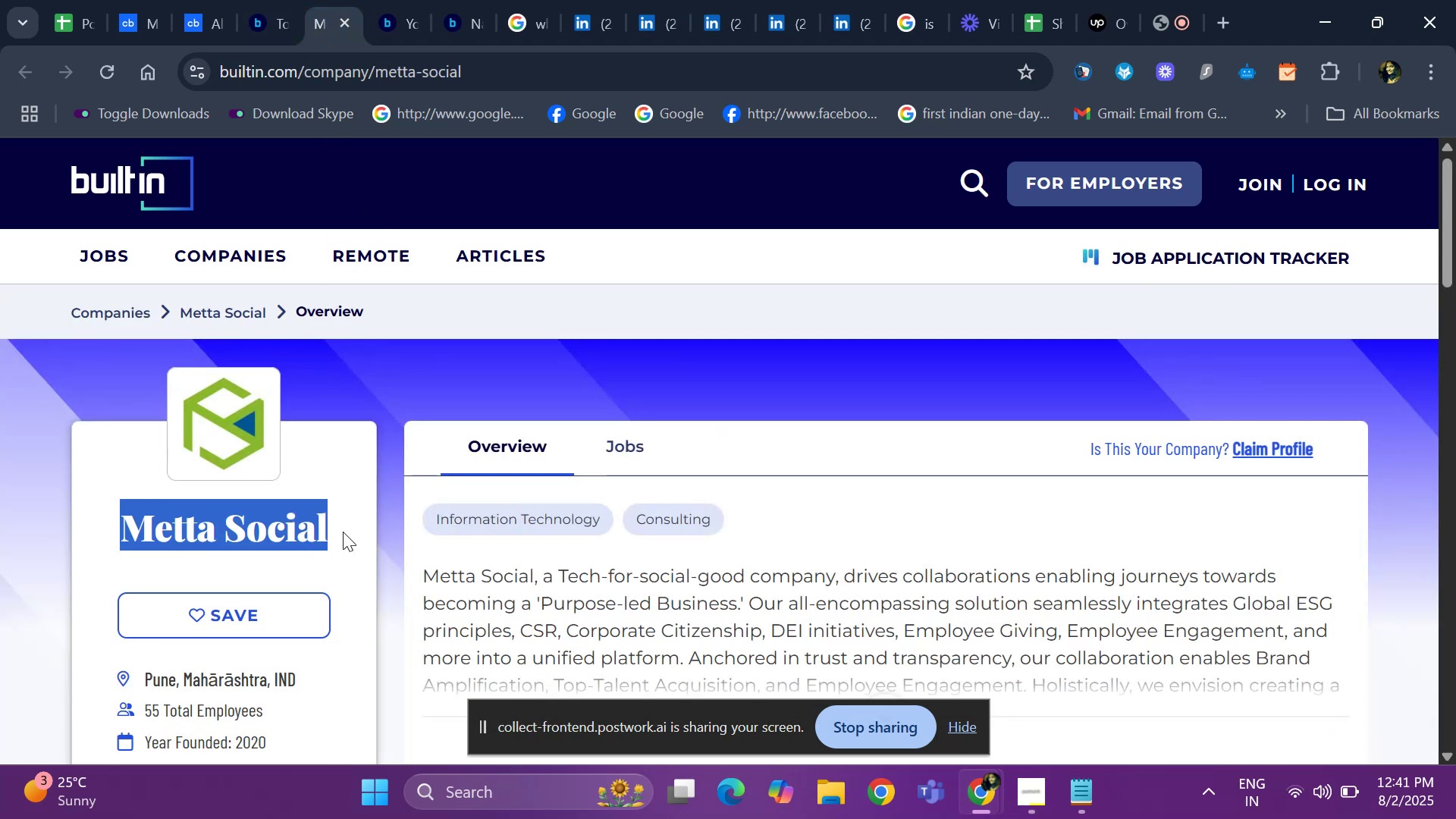 
hold_key(key=ControlLeft, duration=0.53)
 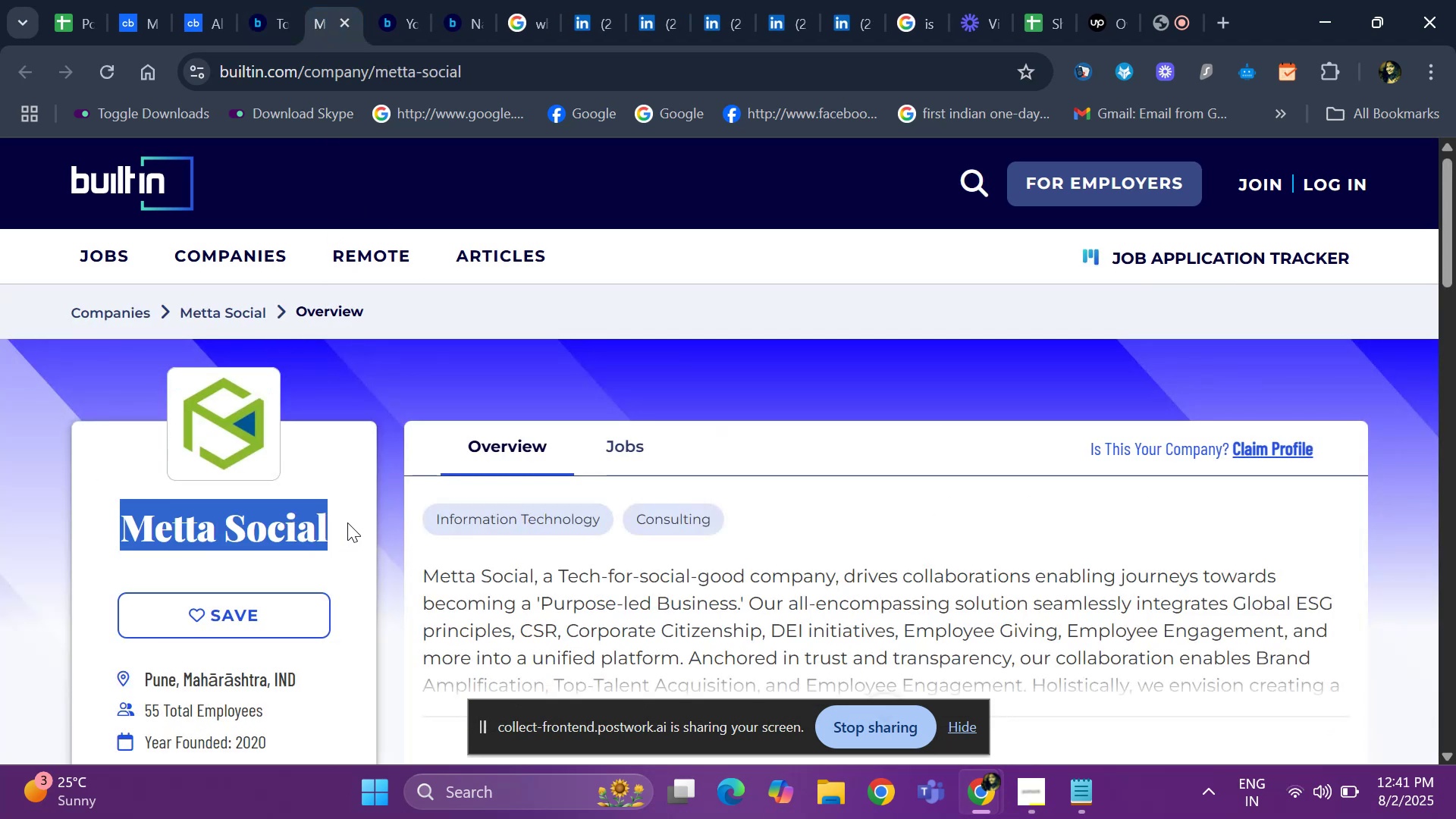 
key(Control+C)
 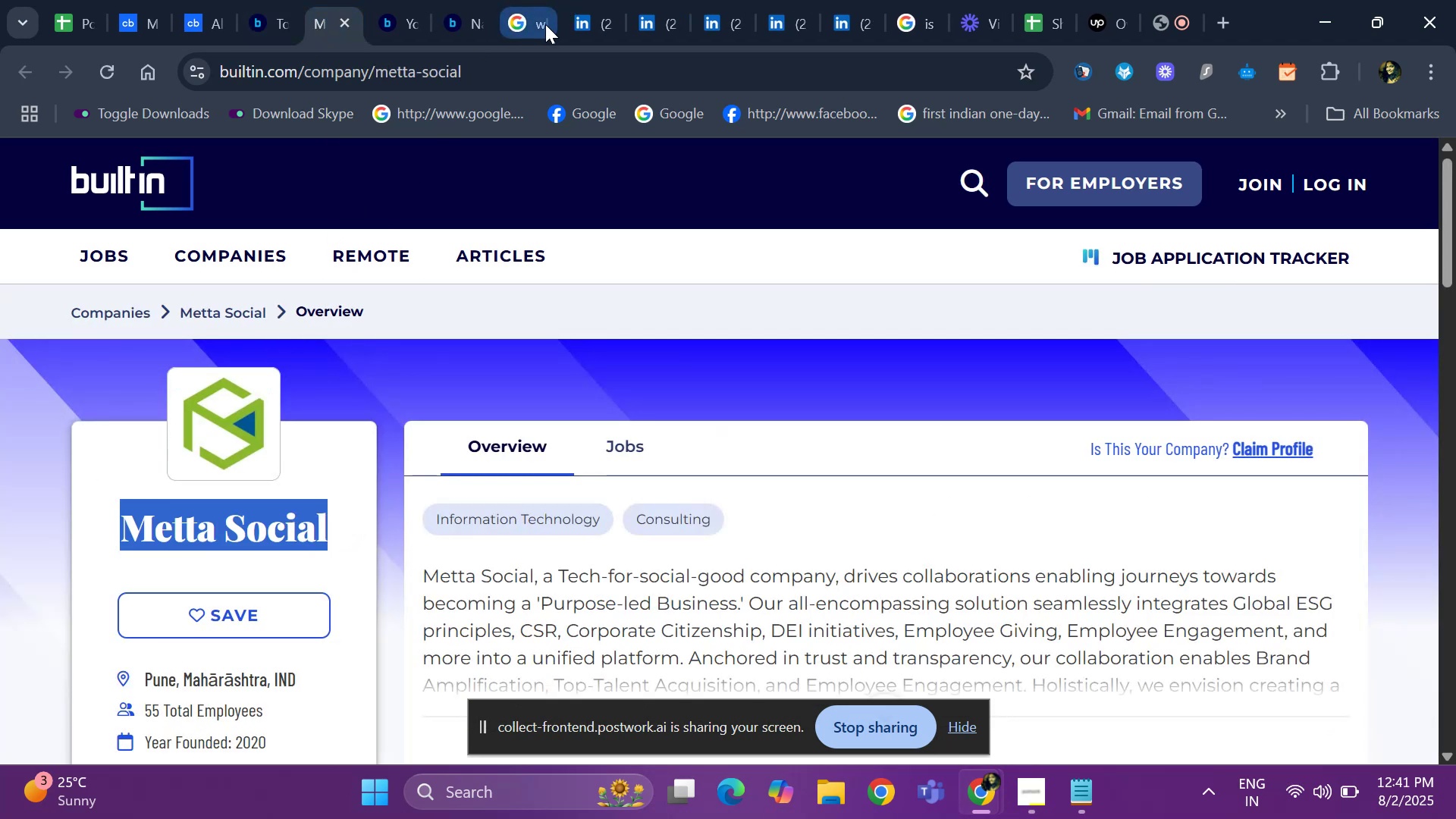 
left_click([526, 22])
 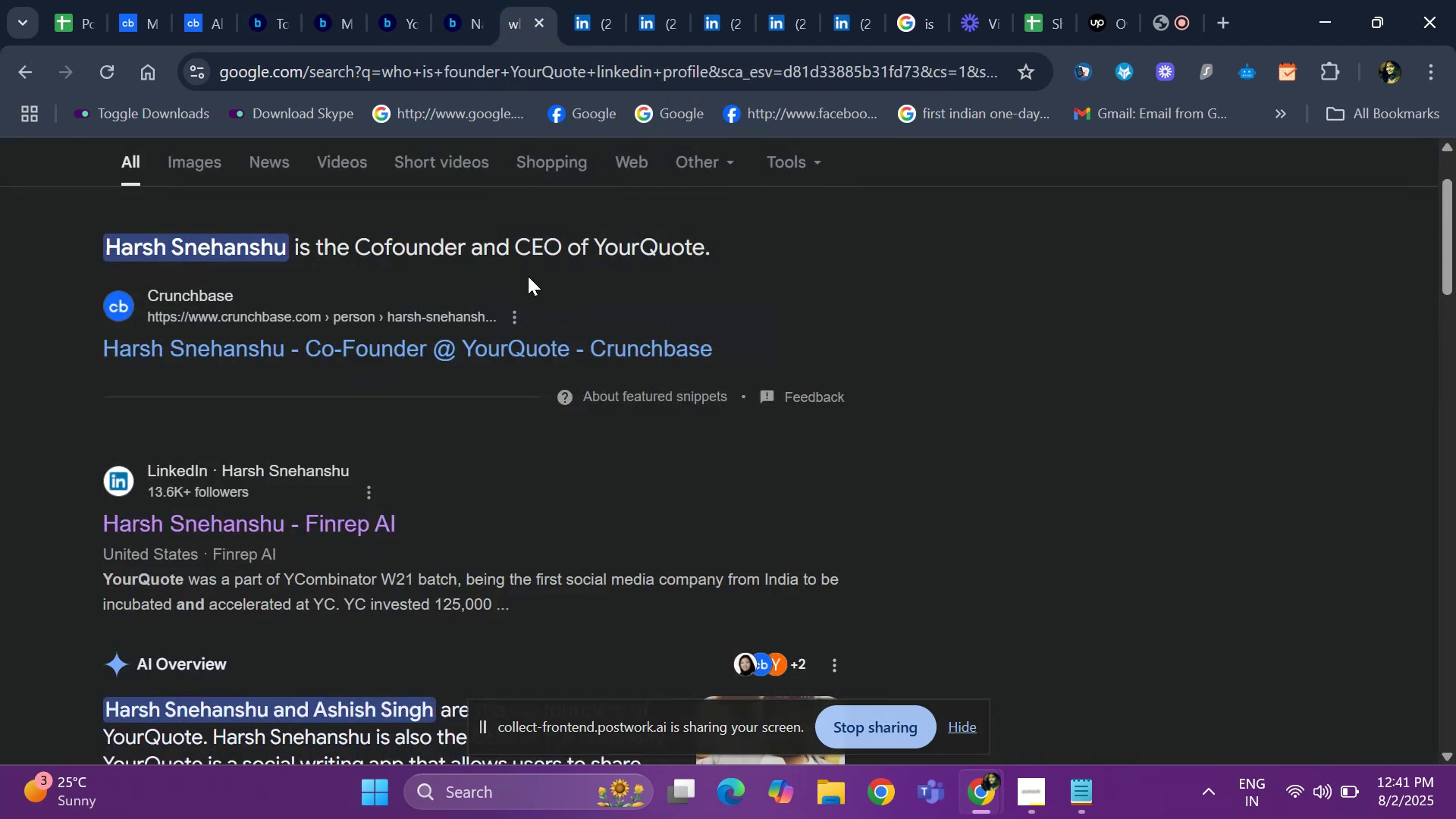 
scroll: coordinate [438, 237], scroll_direction: up, amount: 5.0
 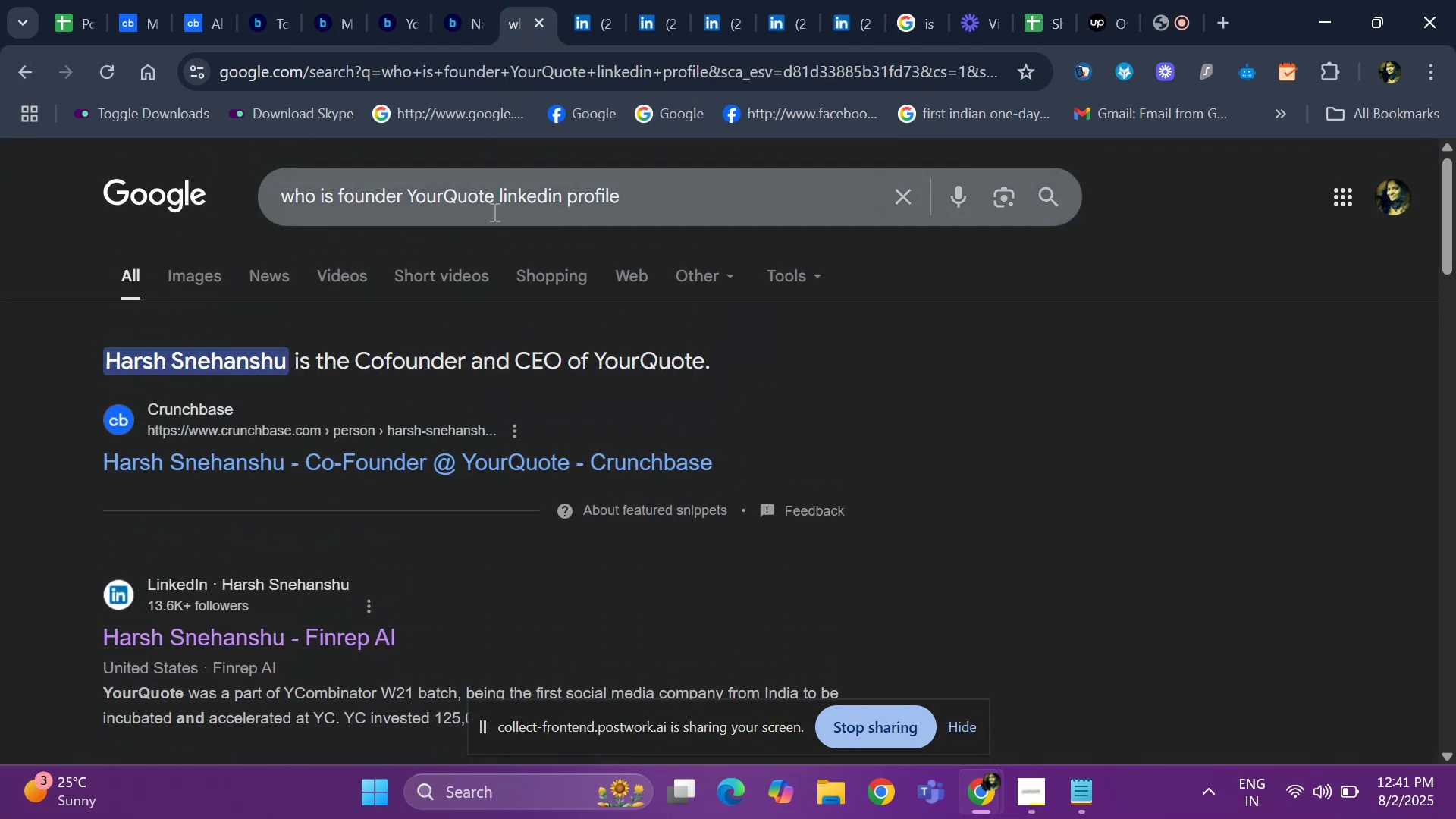 
left_click_drag(start_coordinate=[495, 202], to_coordinate=[406, 197])
 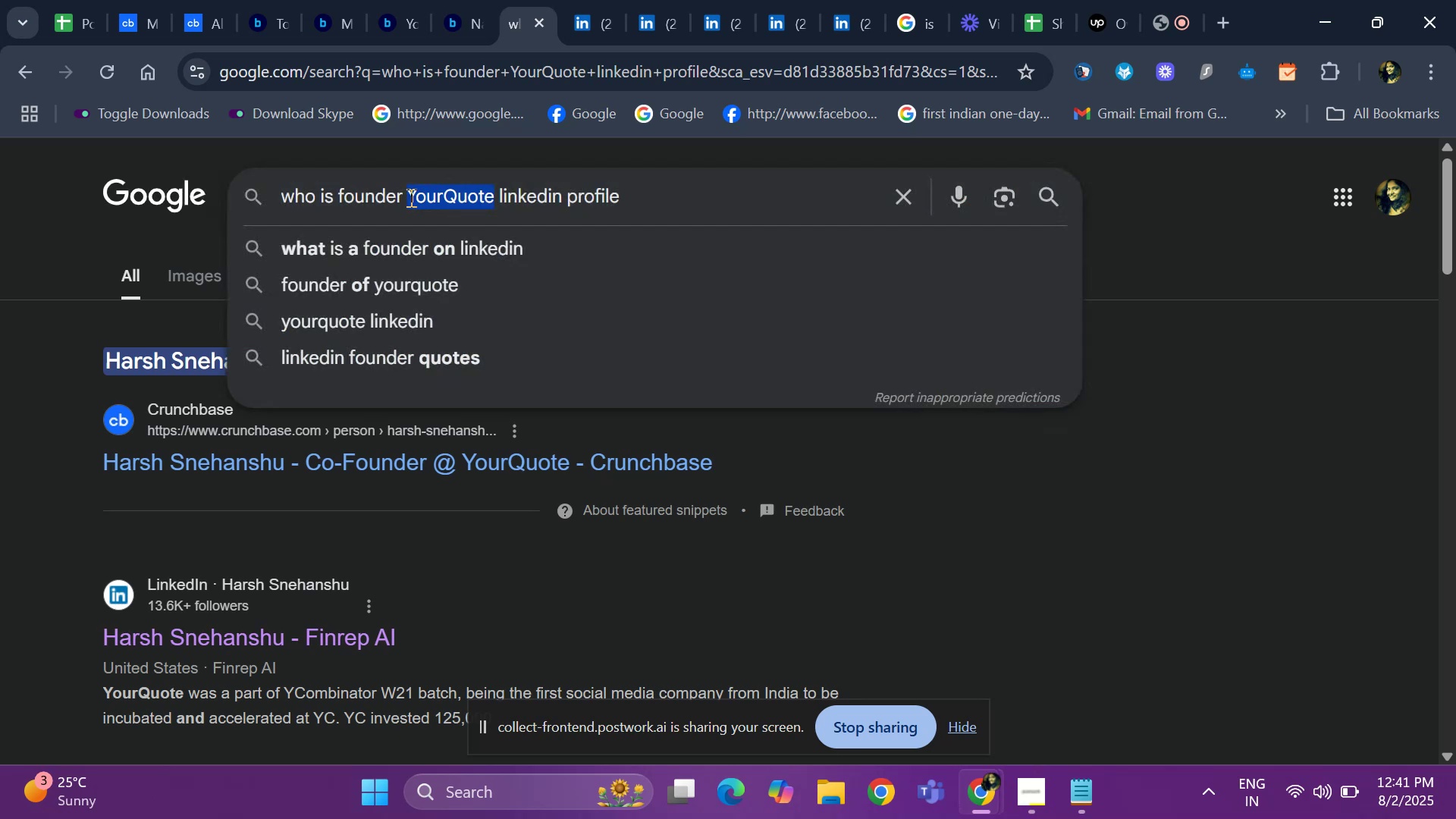 
key(Backspace)
 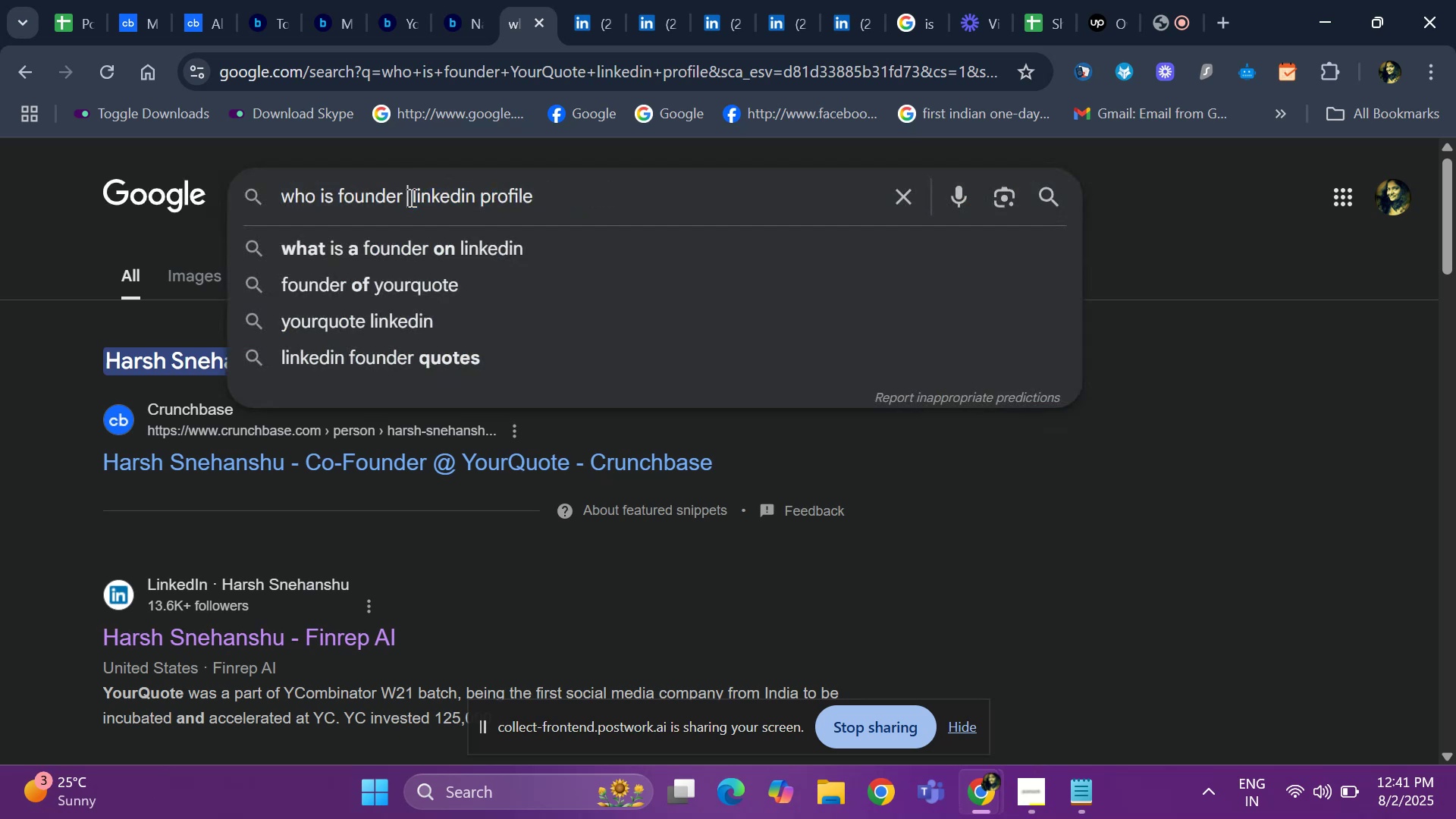 
key(Control+ControlLeft)
 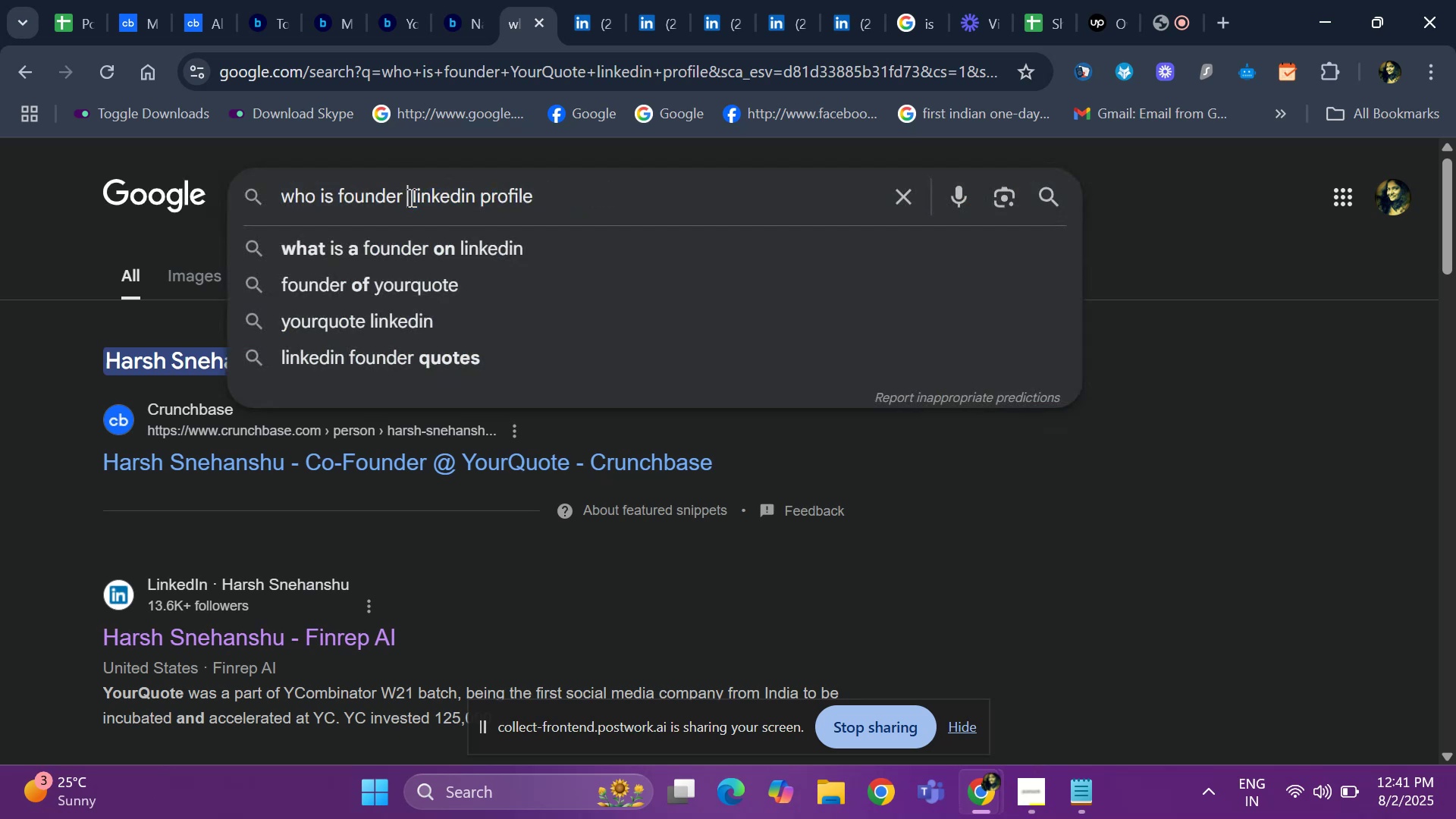 
key(Control+V)
 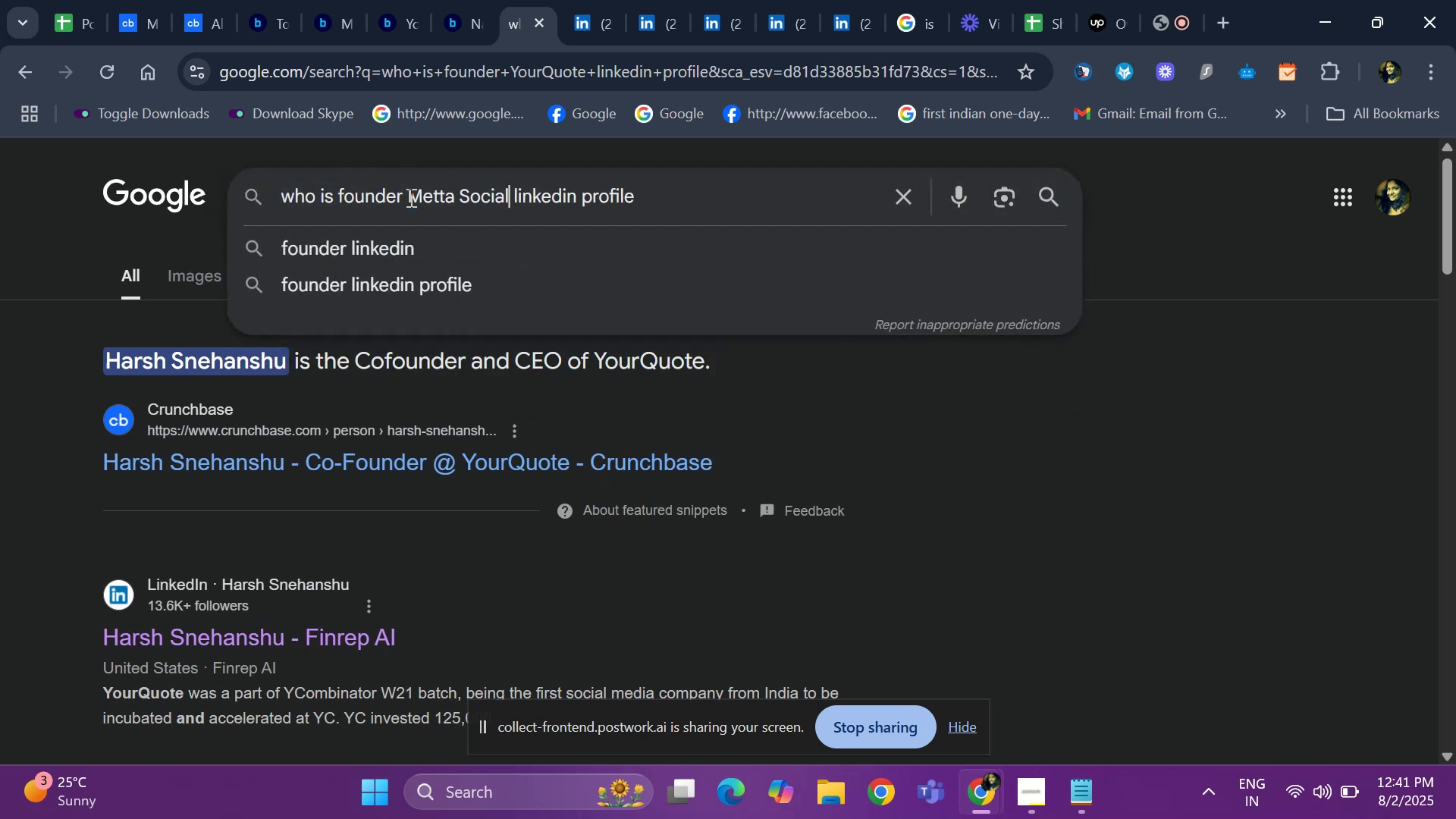 
key(Space)
 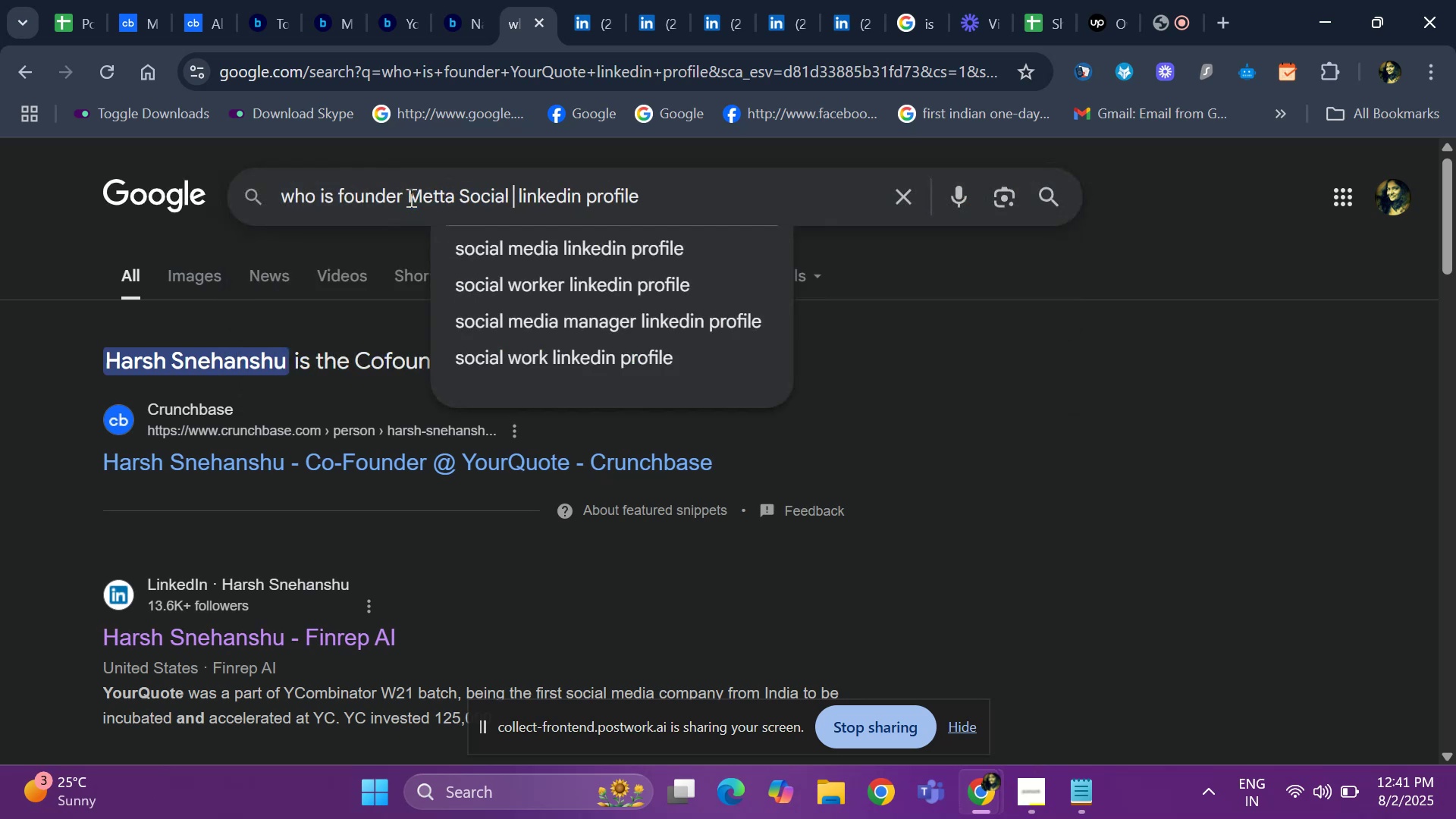 
key(Enter)
 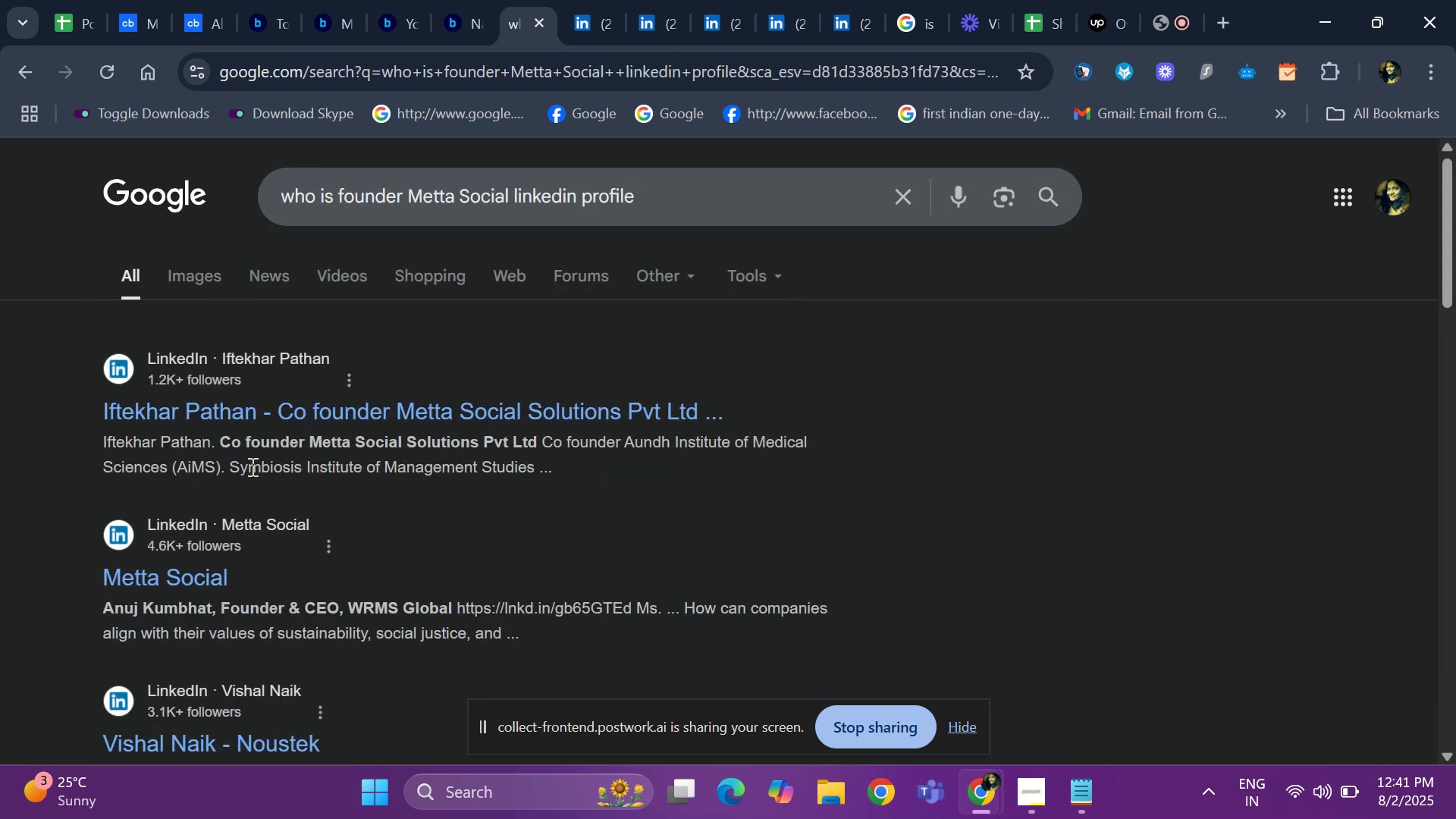 
wait(10.47)
 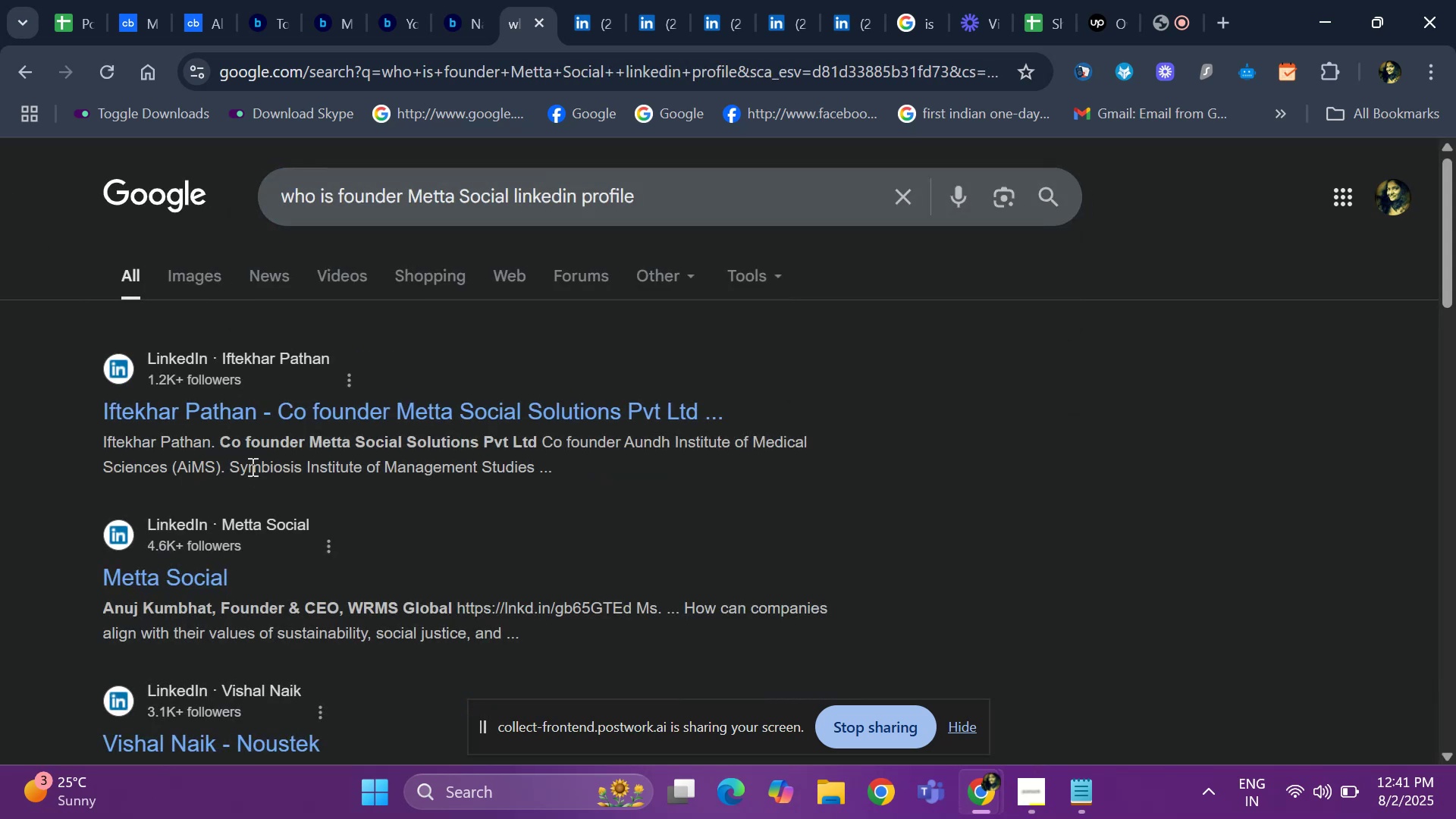 
right_click([358, 416])
 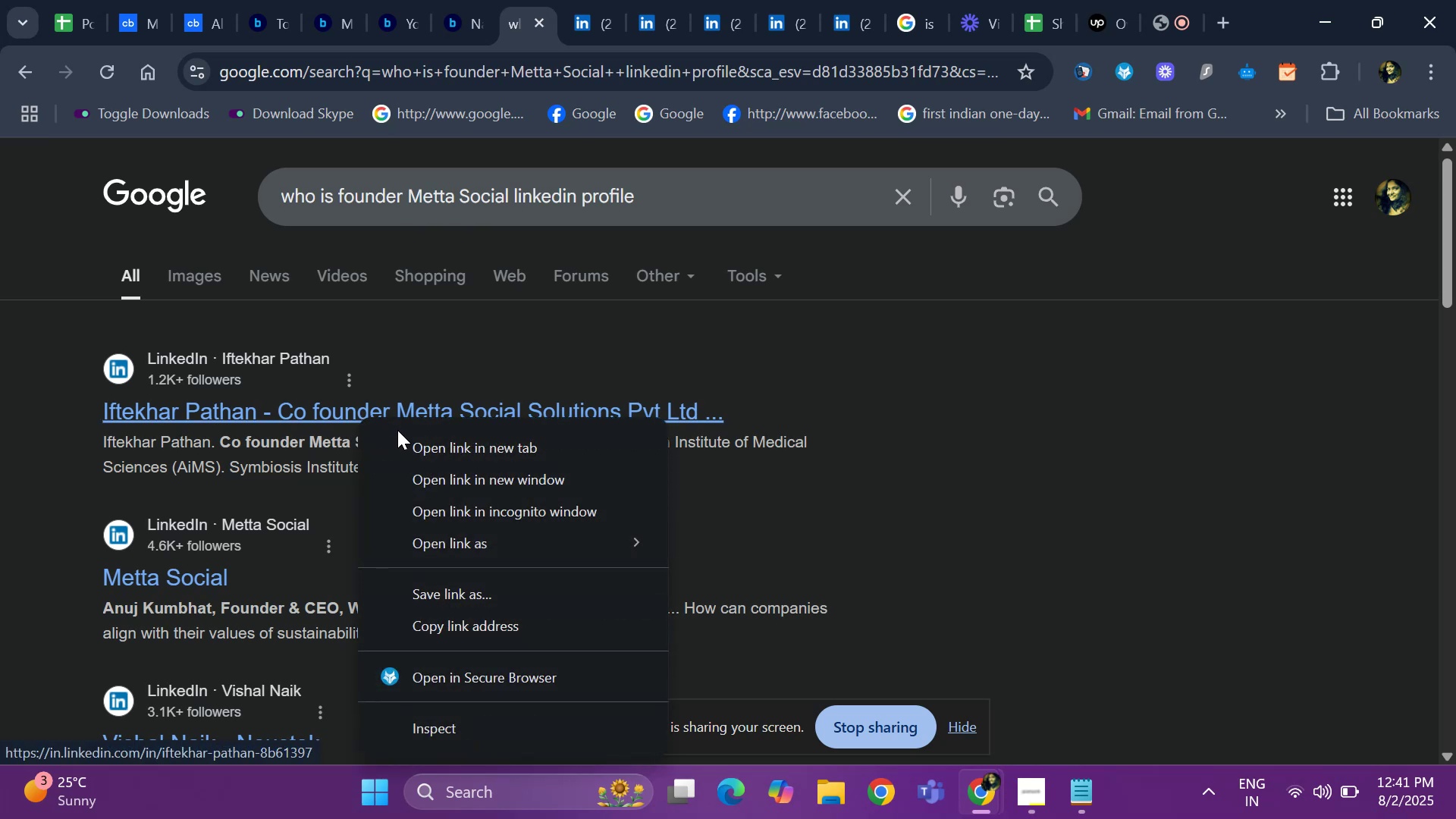 
left_click([406, 439])
 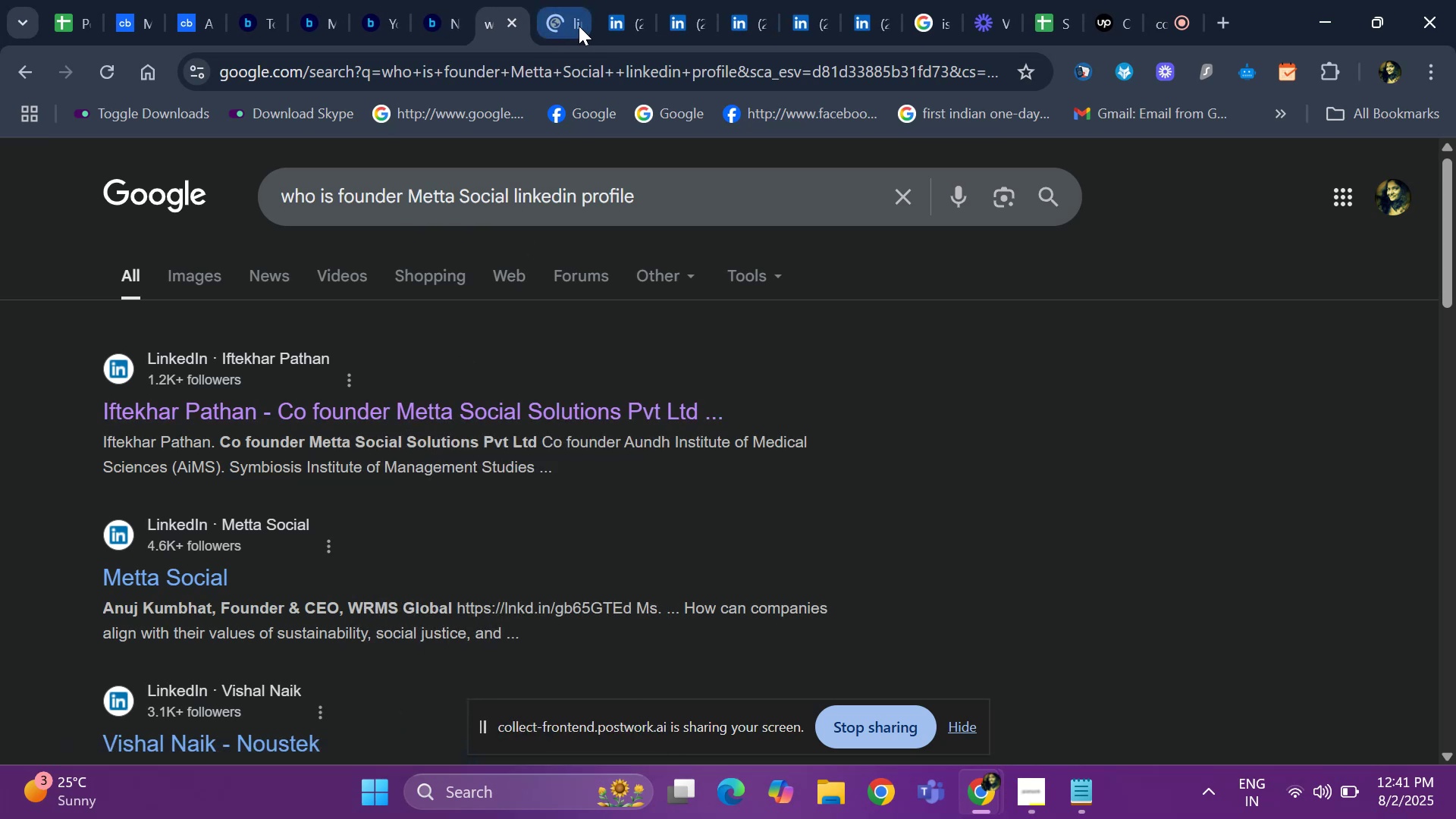 
left_click([562, 20])
 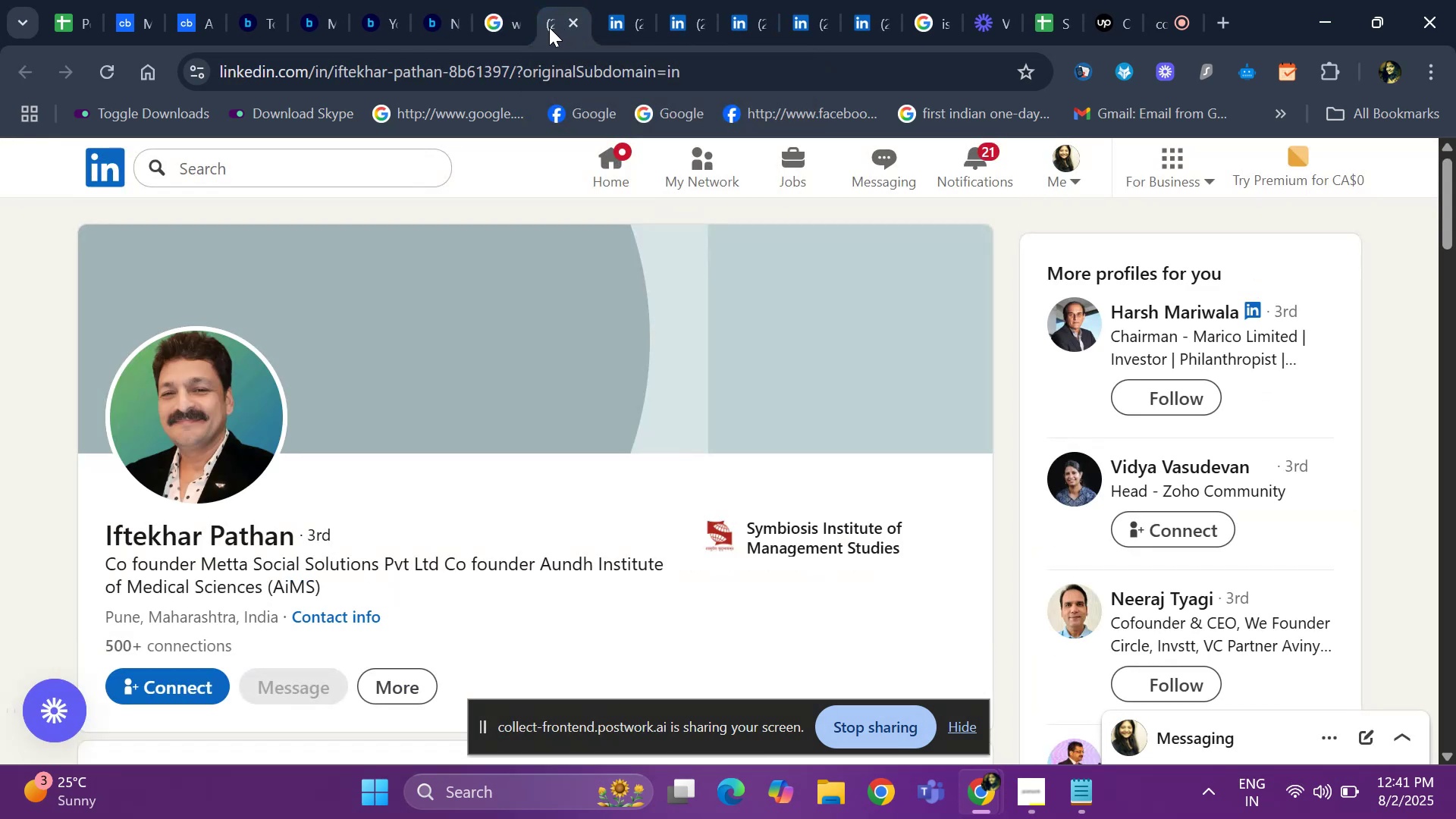 
scroll: coordinate [296, 411], scroll_direction: down, amount: 15.0
 